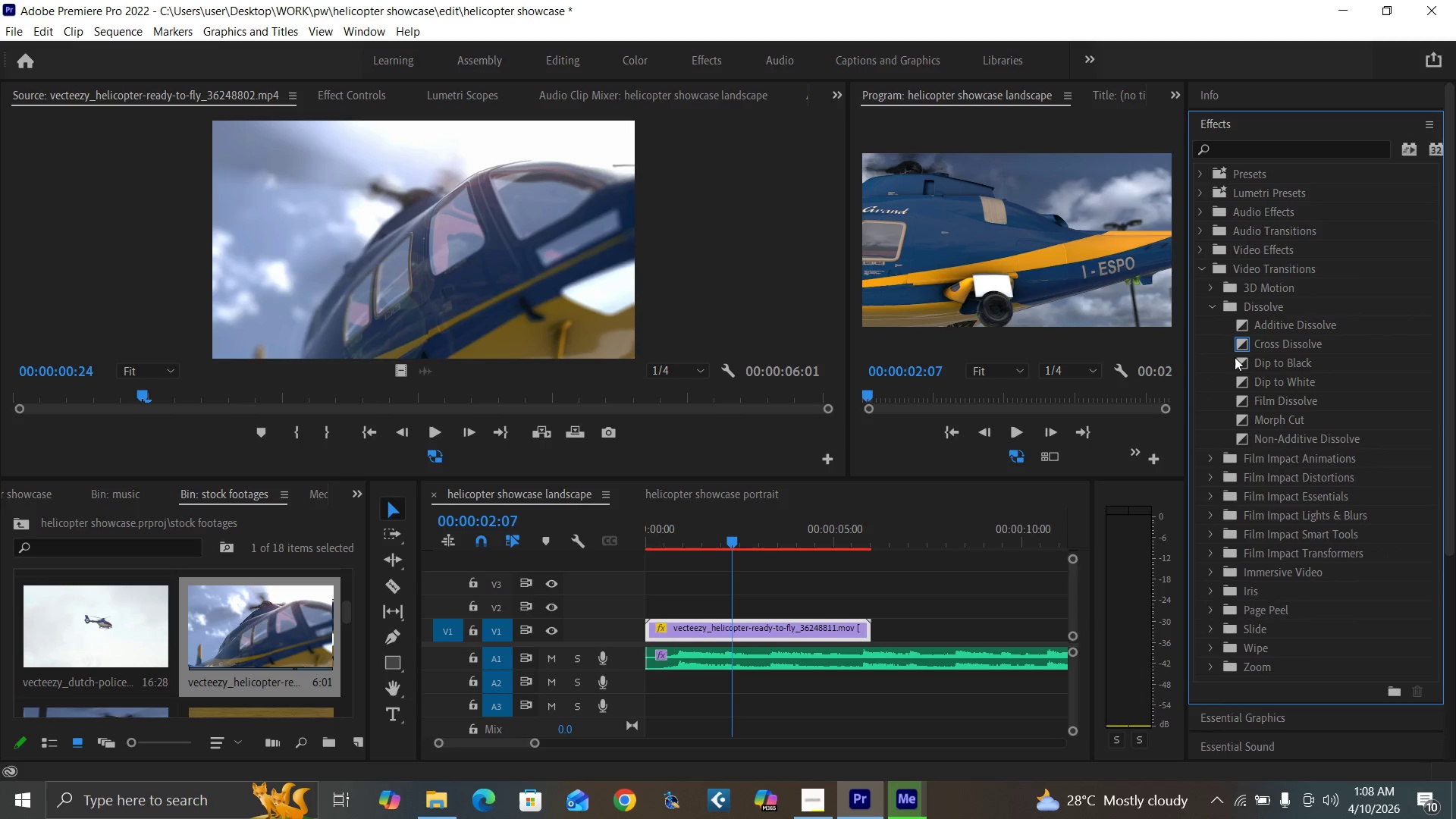 
left_click_drag(start_coordinate=[1238, 359], to_coordinate=[654, 632])
 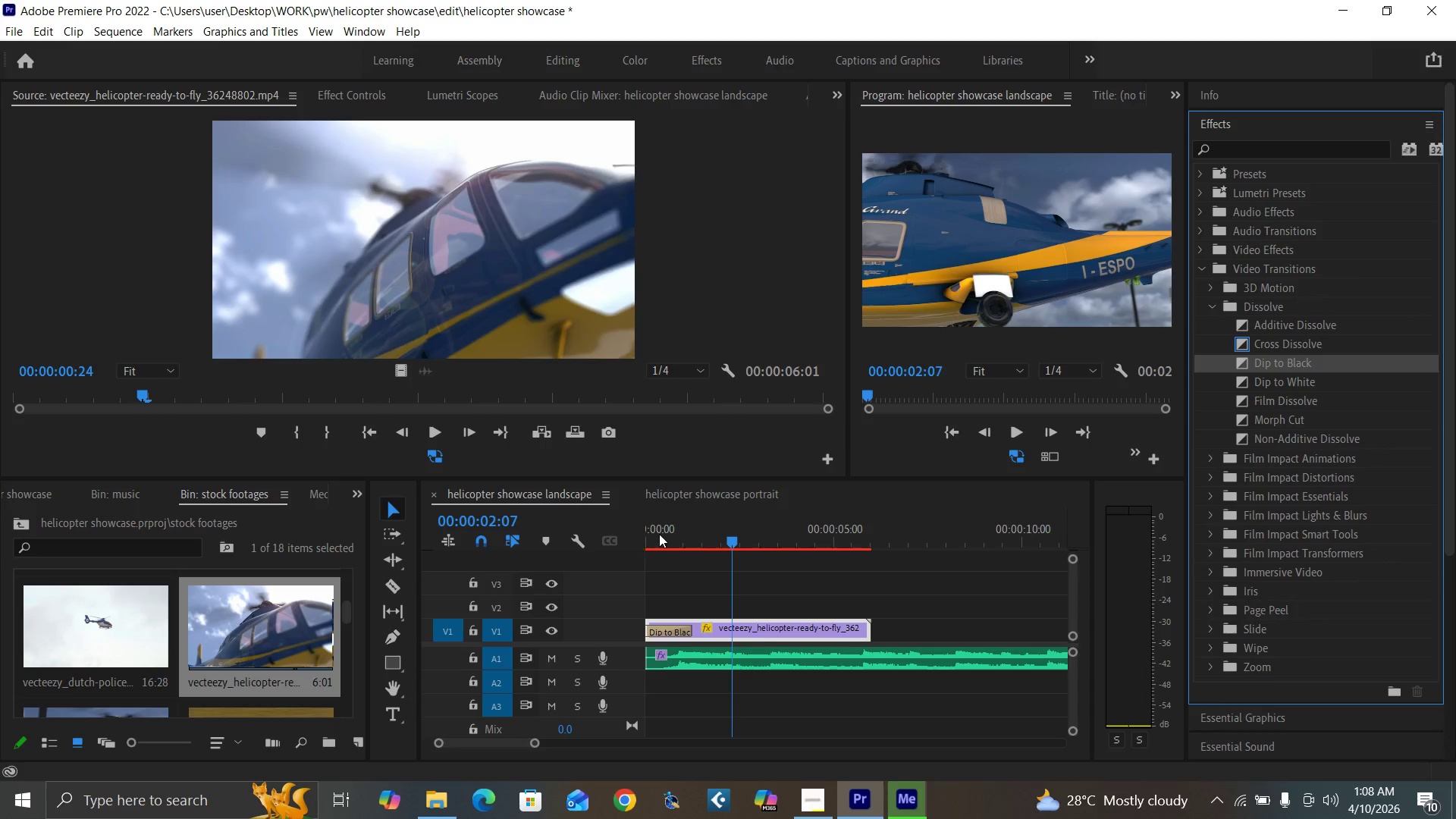 
left_click_drag(start_coordinate=[661, 534], to_coordinate=[620, 562])
 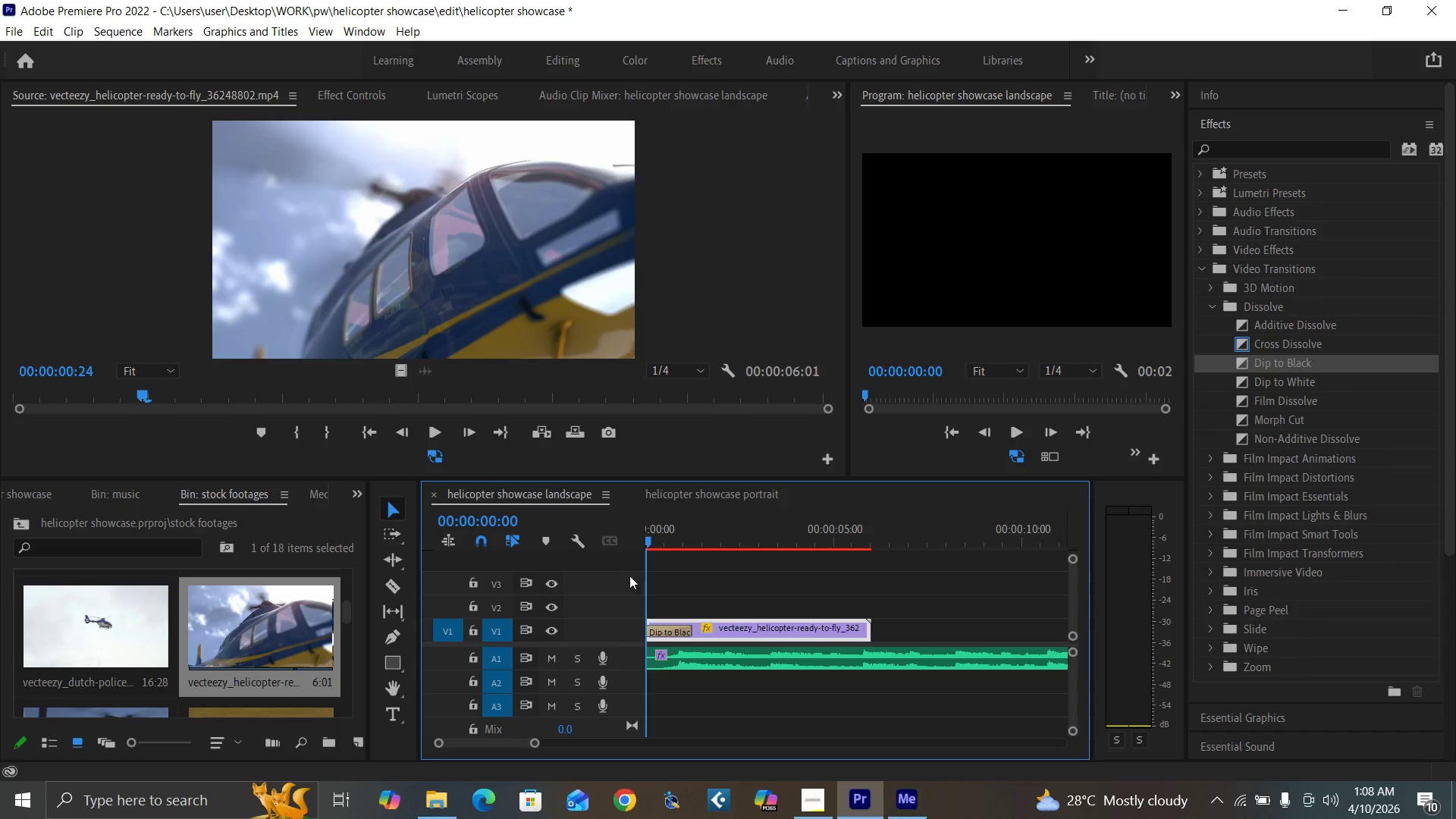 
key(Space)
 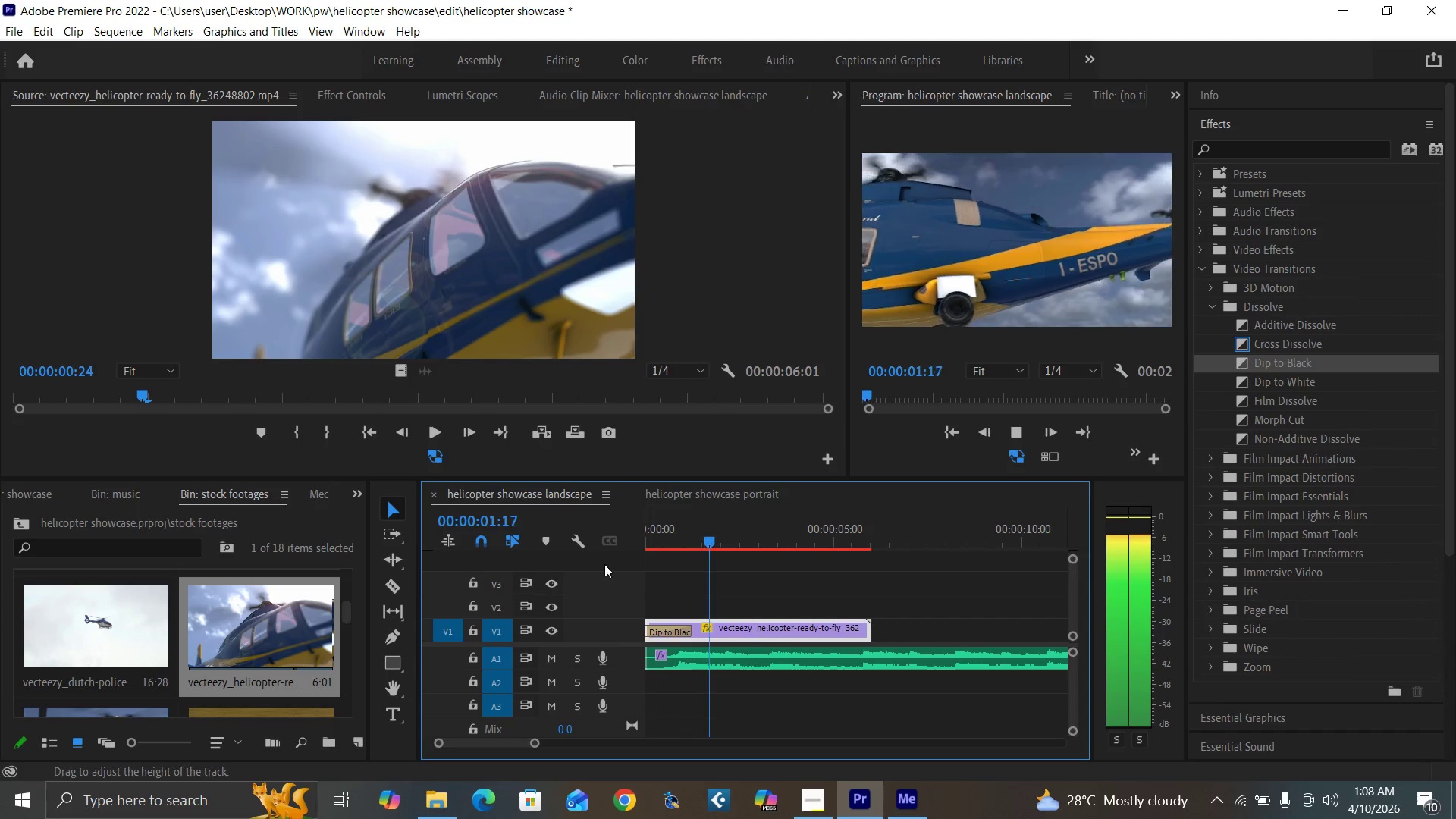 
left_click_drag(start_coordinate=[648, 541], to_coordinate=[617, 563])
 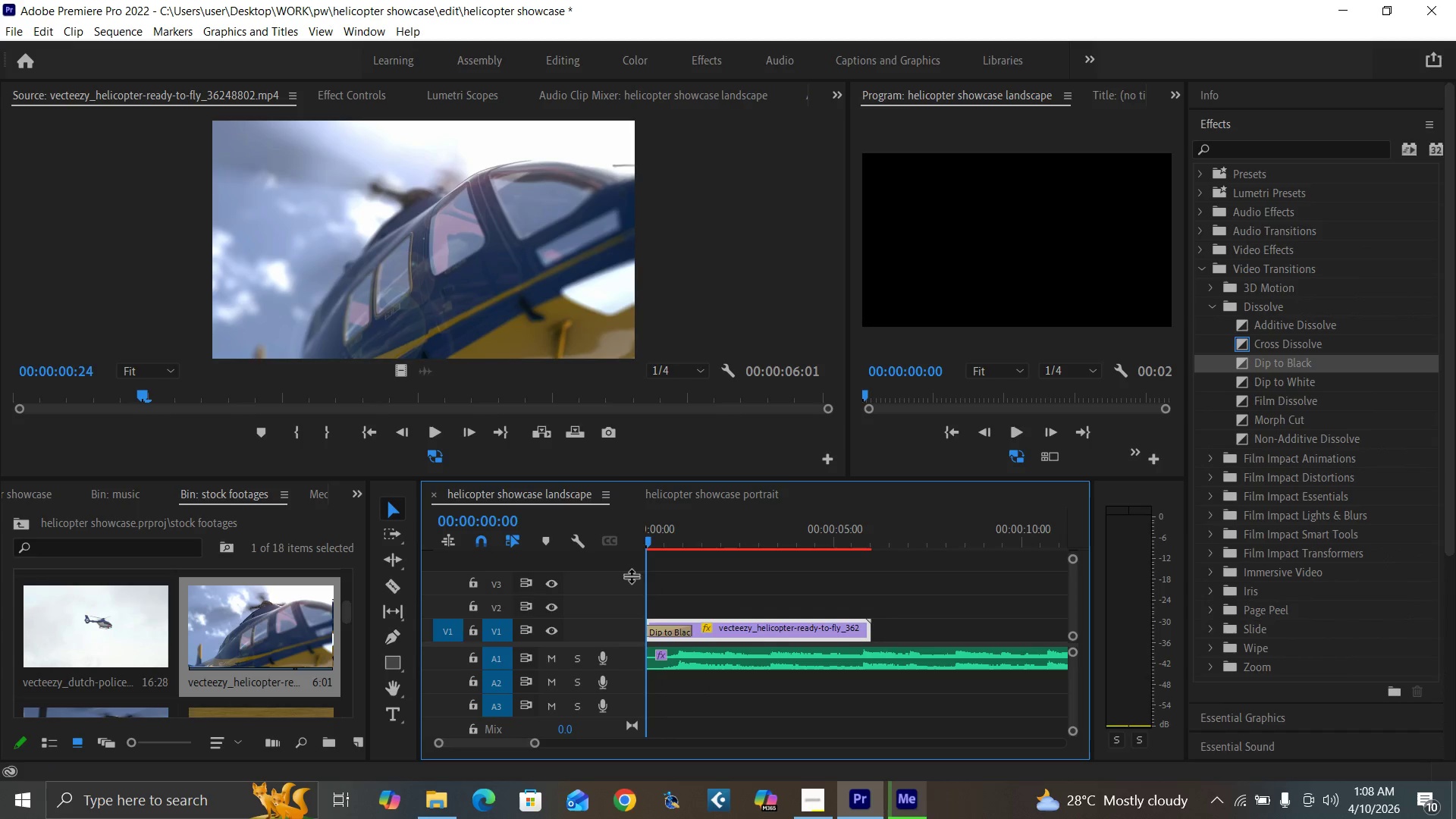 
key(Space)
 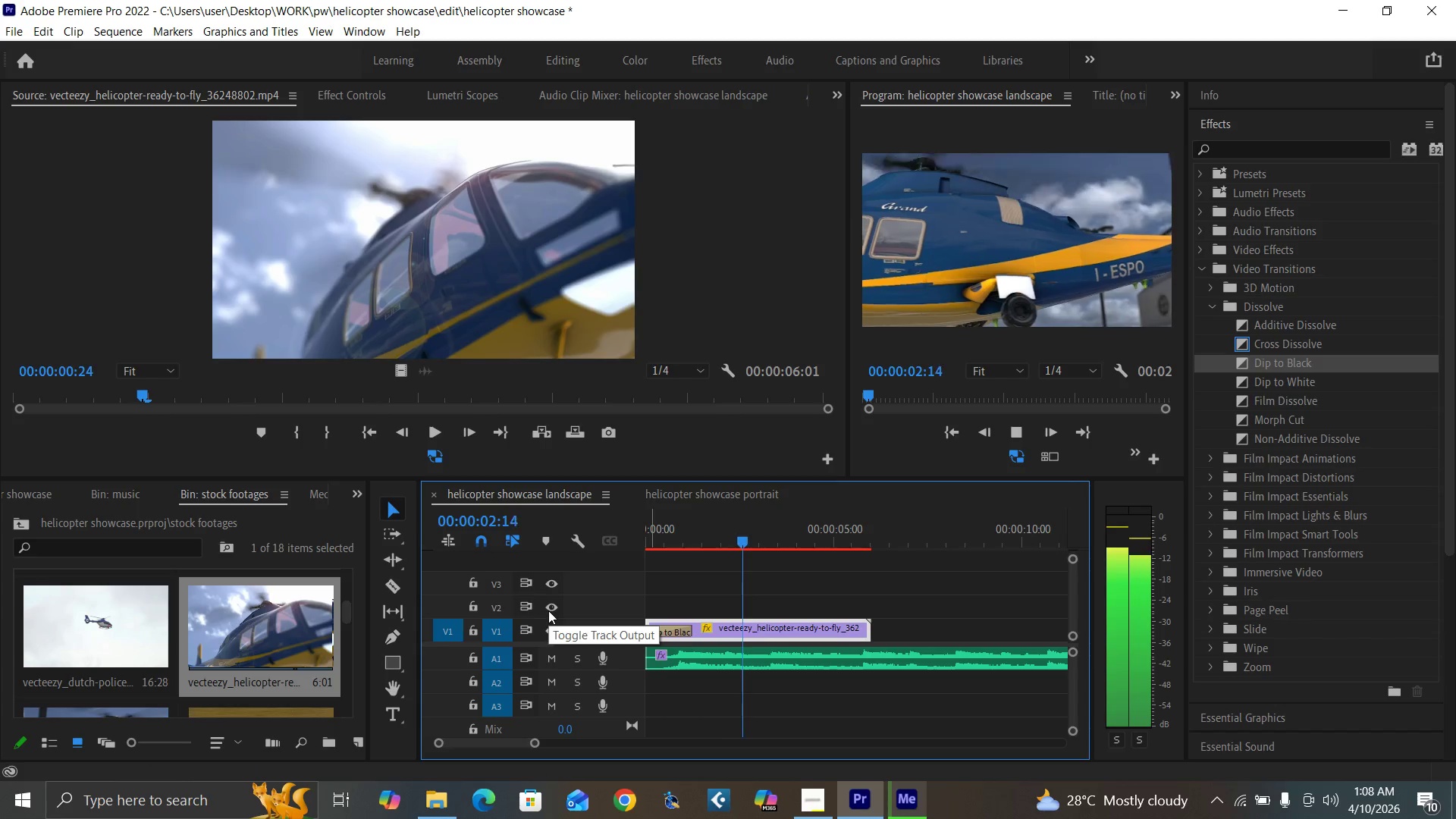 
key(Space)
 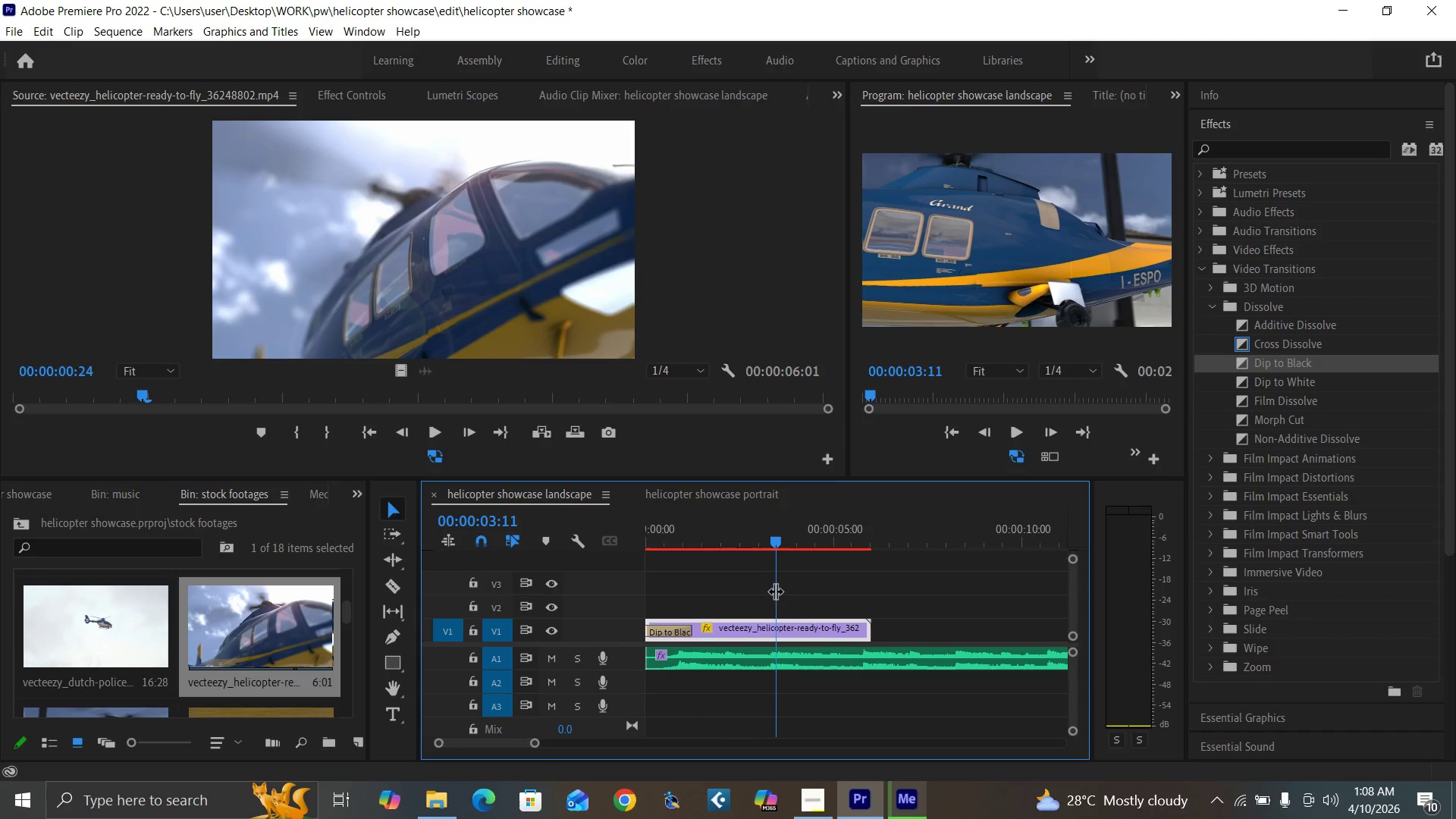 
key(Control+S)
 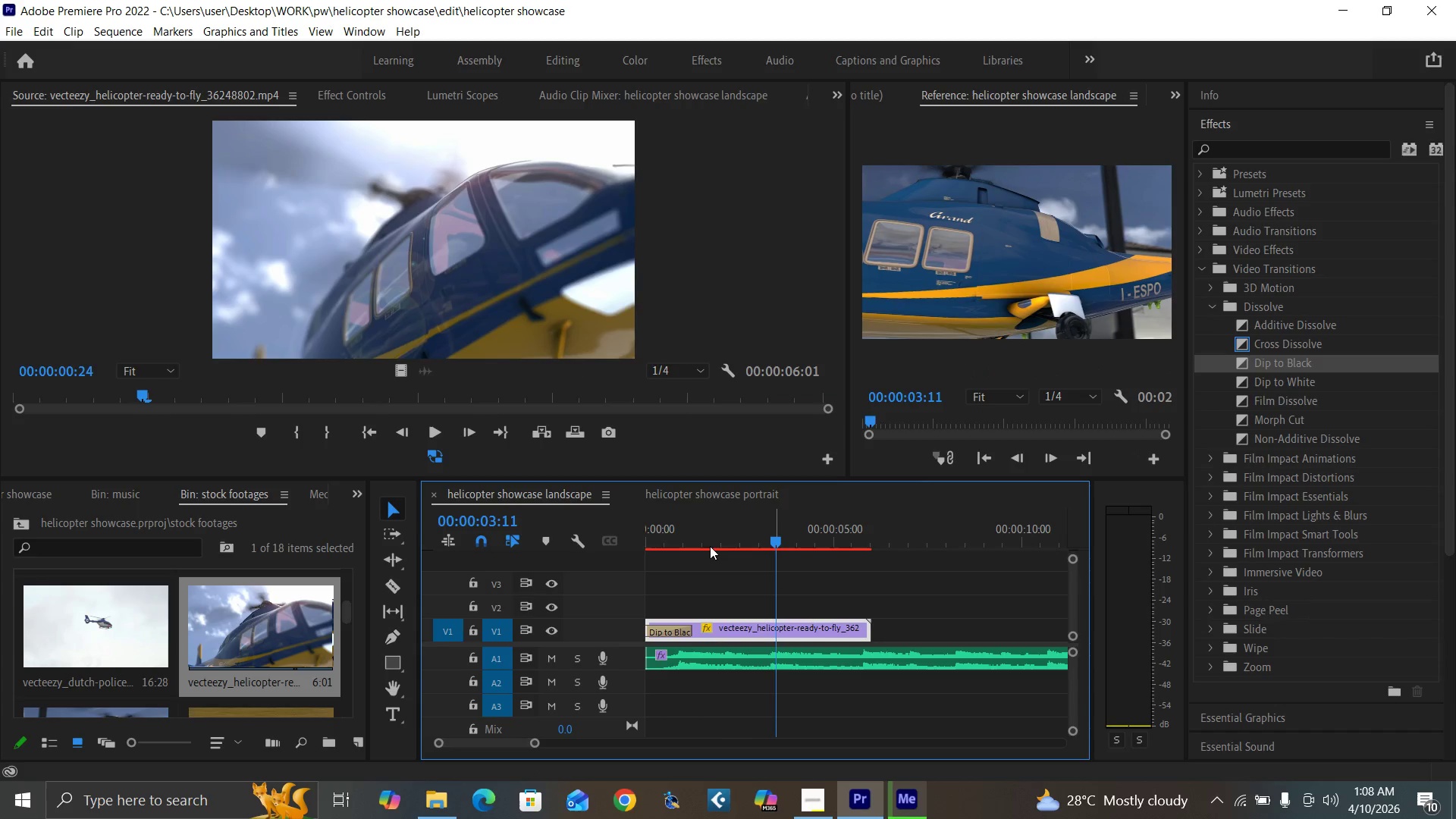 
left_click_drag(start_coordinate=[677, 541], to_coordinate=[595, 575])
 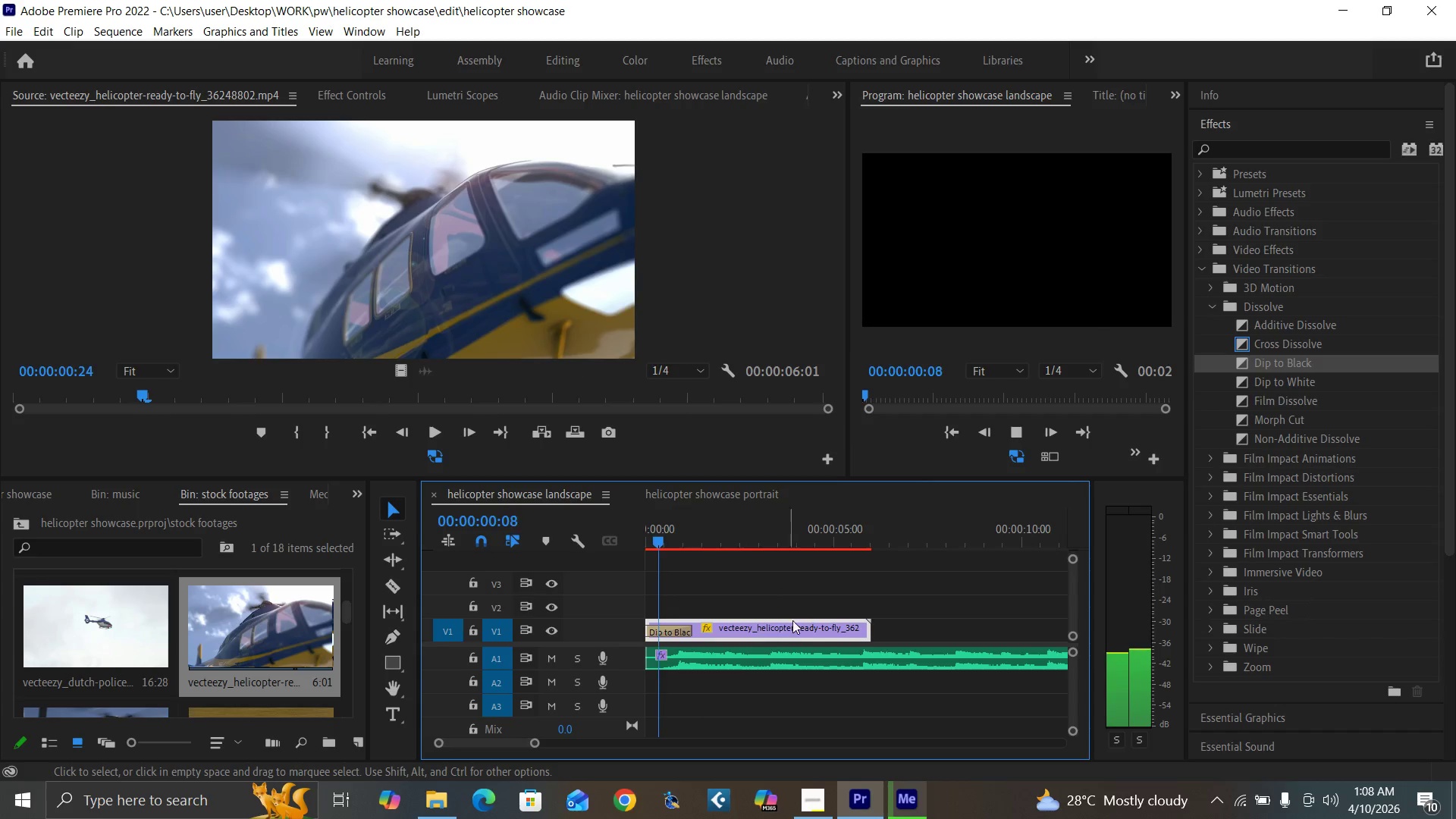 
key(Space)
 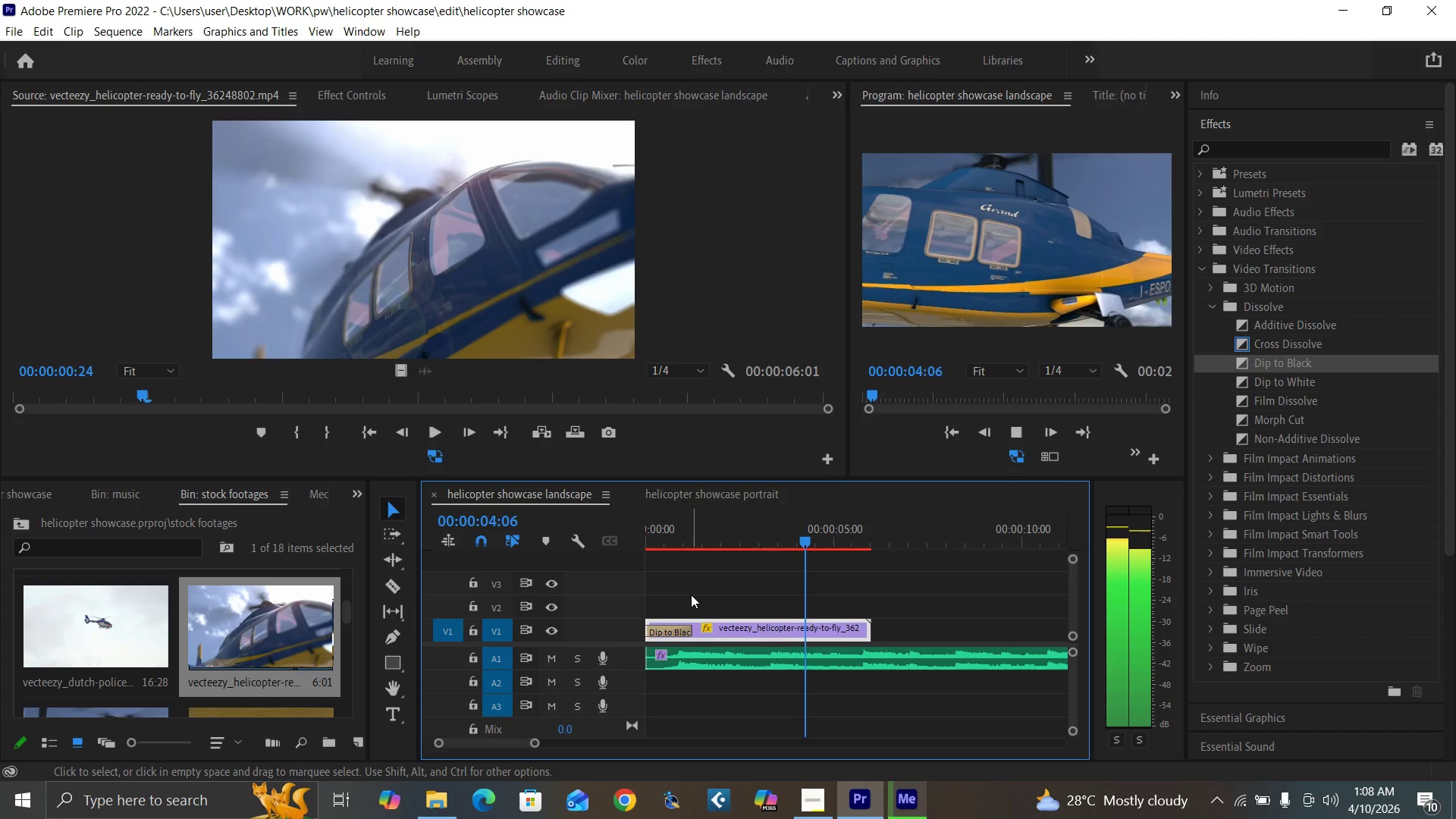 
wait(5.88)
 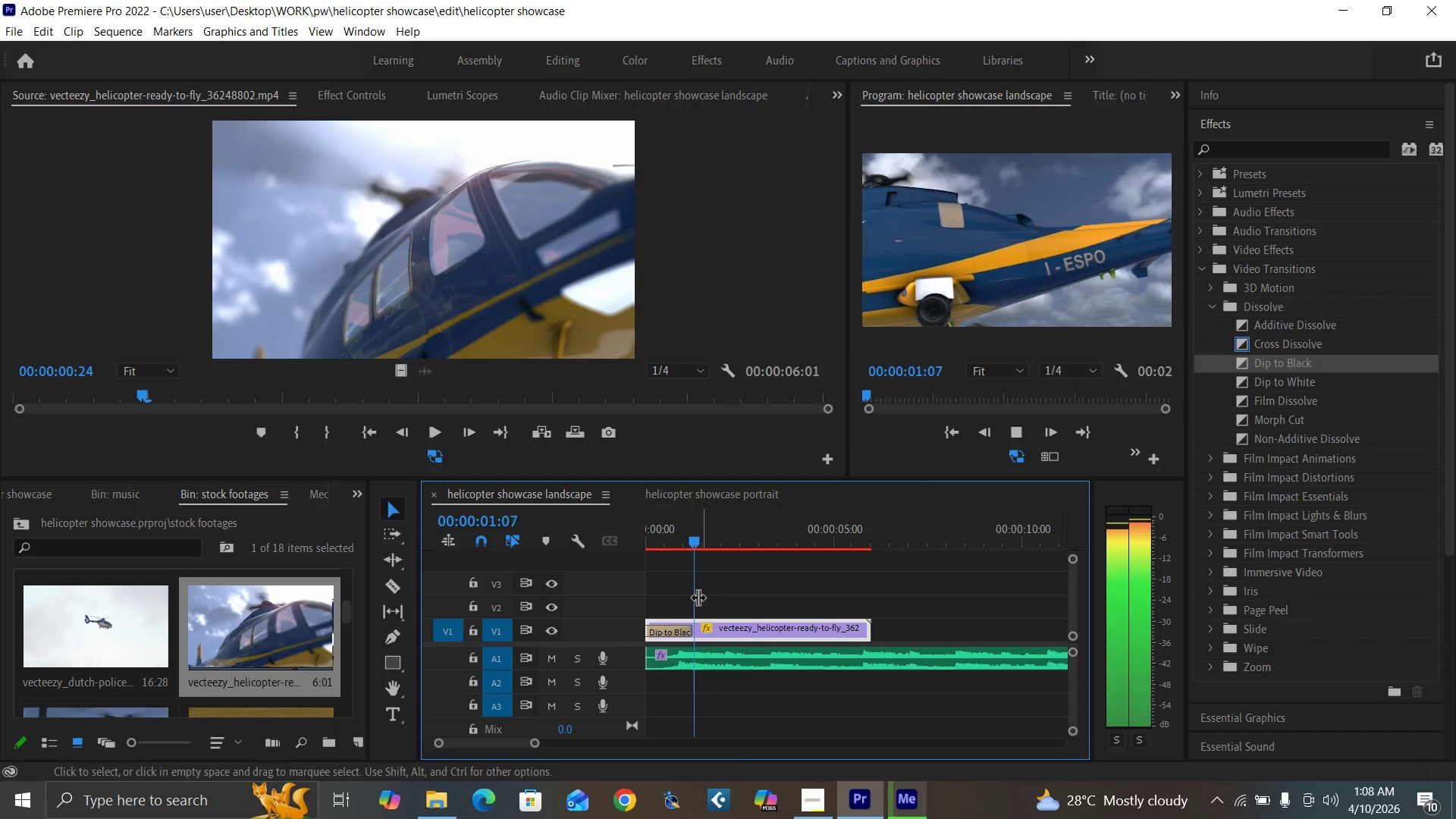 
key(Space)
 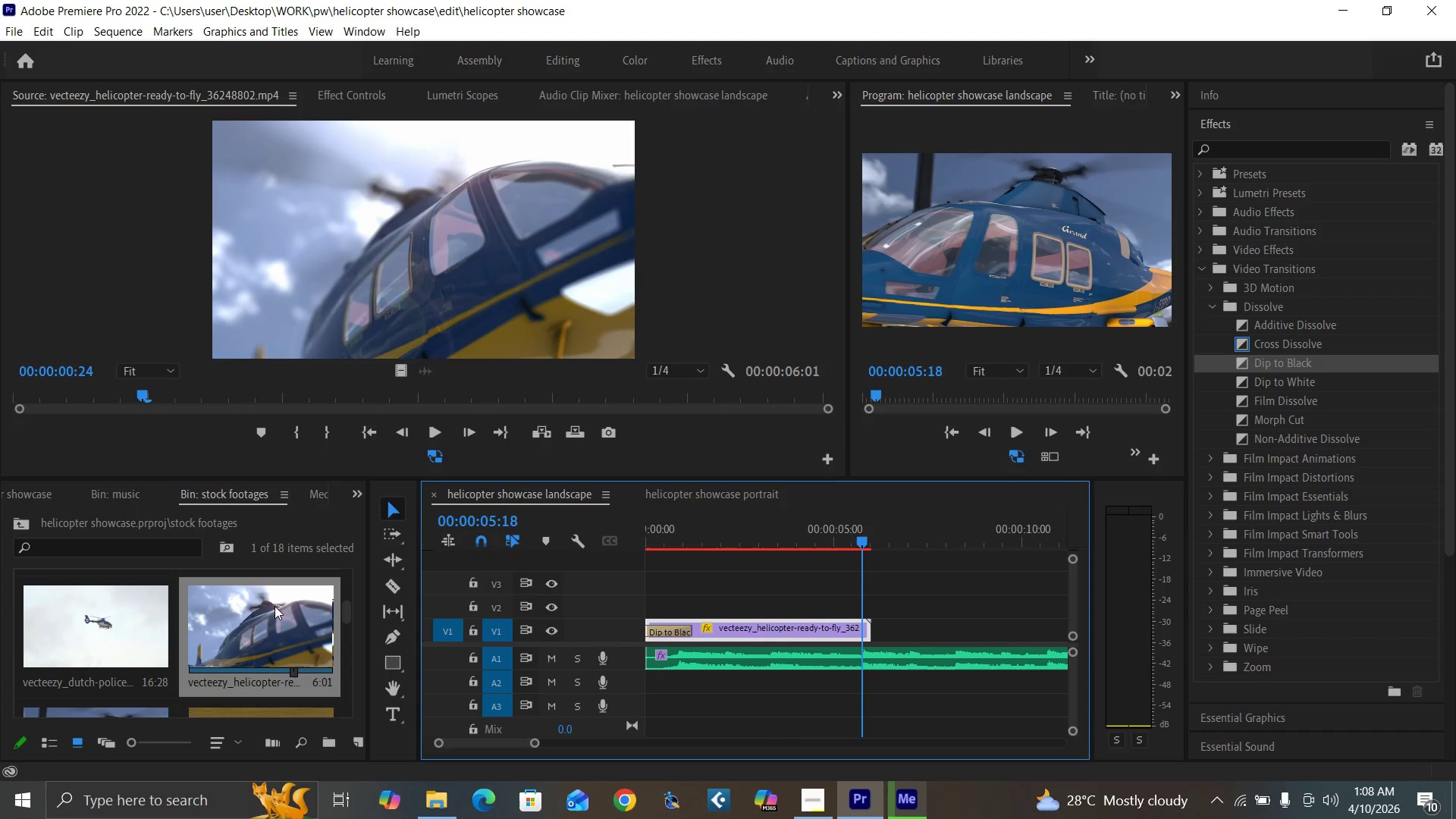 
double_click([268, 620])
 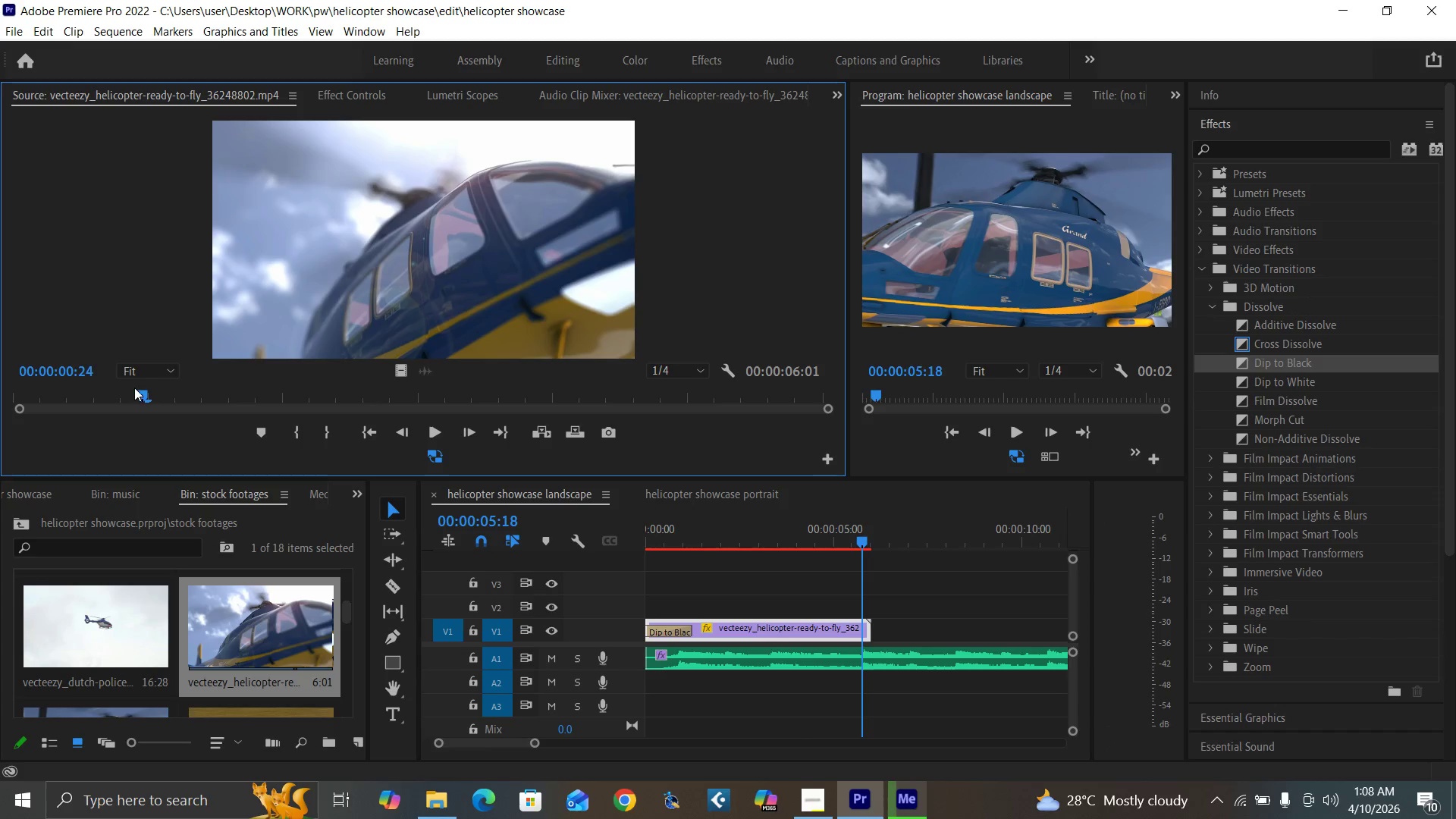 
left_click_drag(start_coordinate=[140, 398], to_coordinate=[494, 485])
 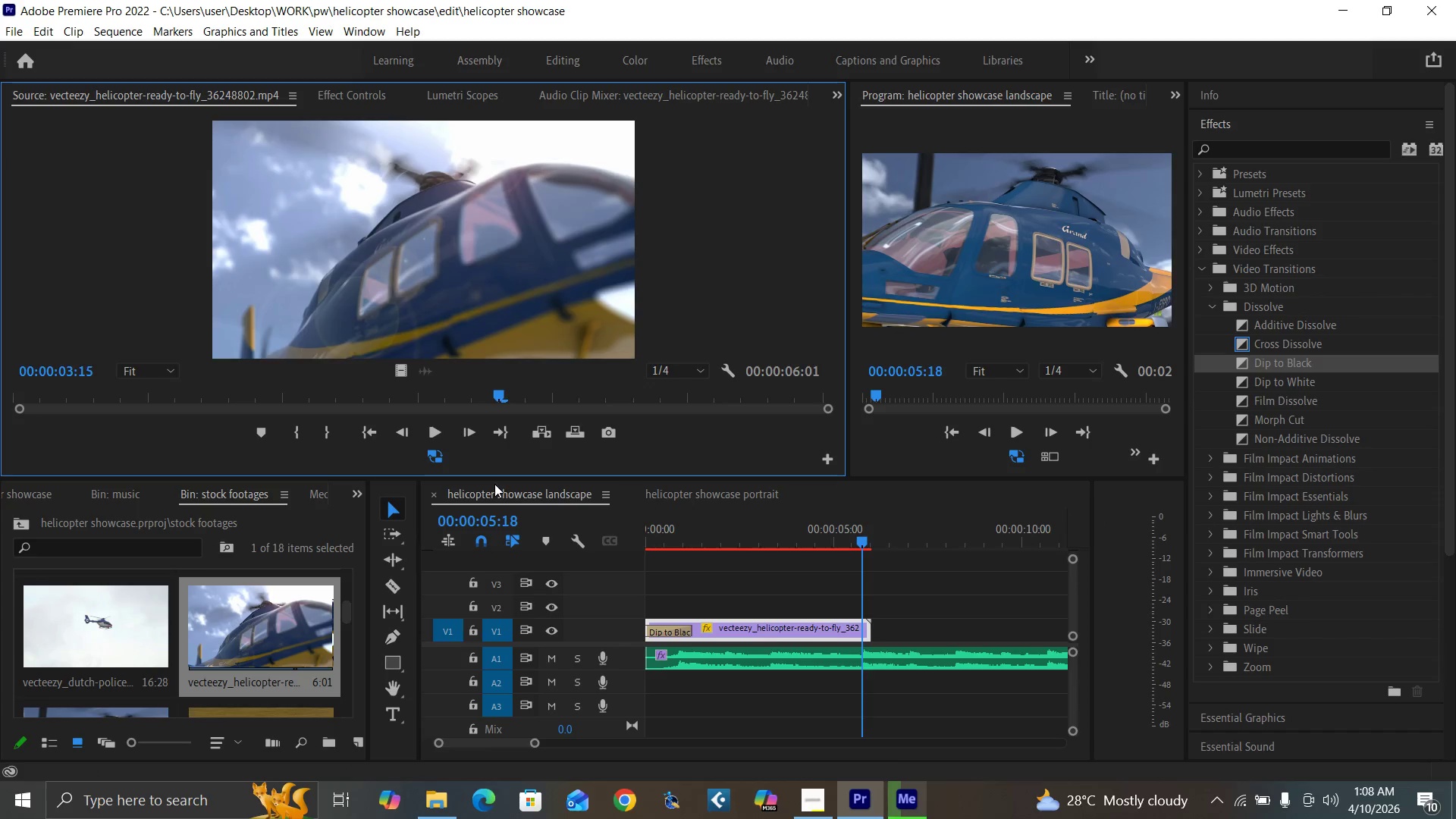 
key(O)
 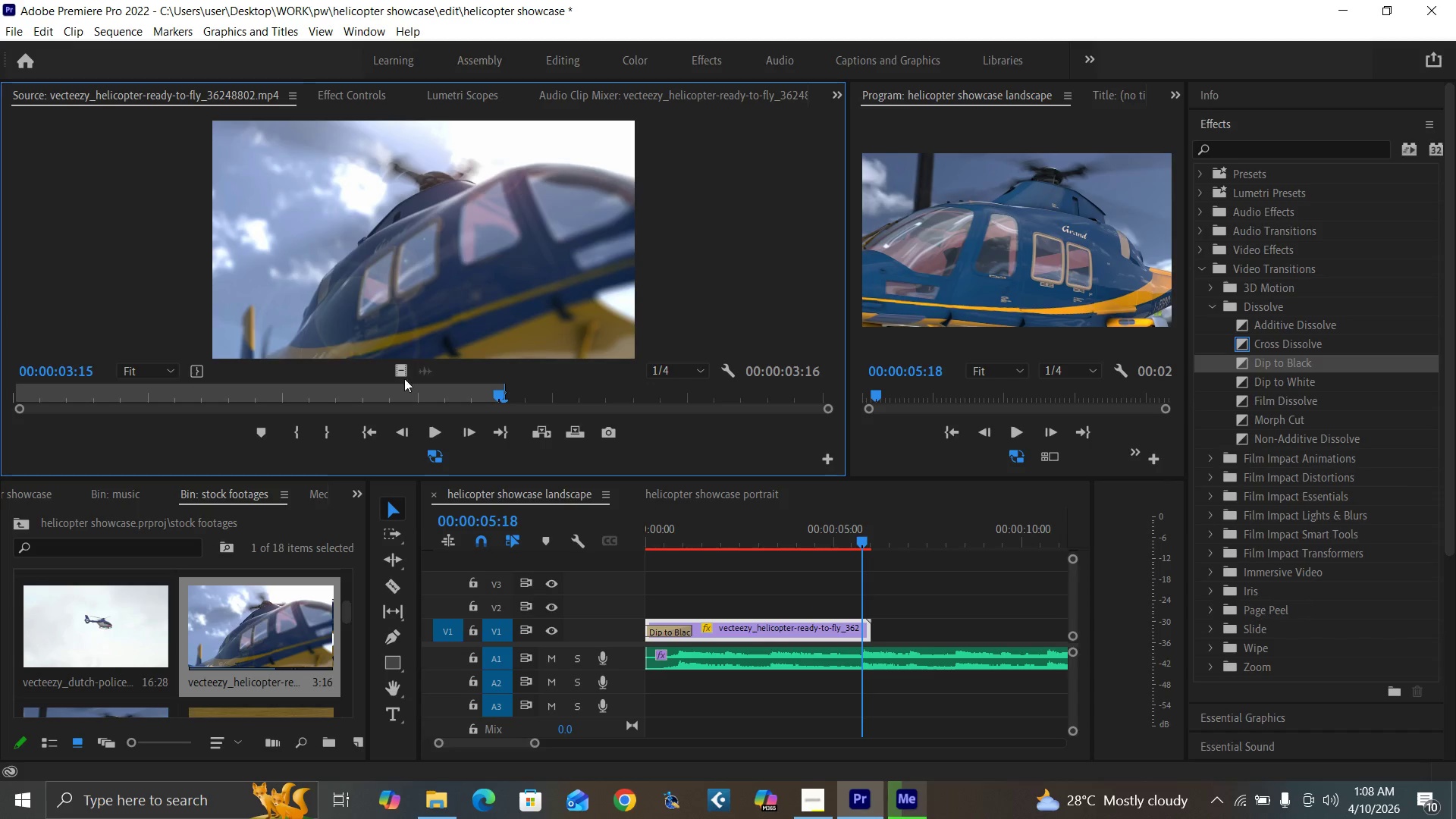 
left_click_drag(start_coordinate=[400, 374], to_coordinate=[860, 607])
 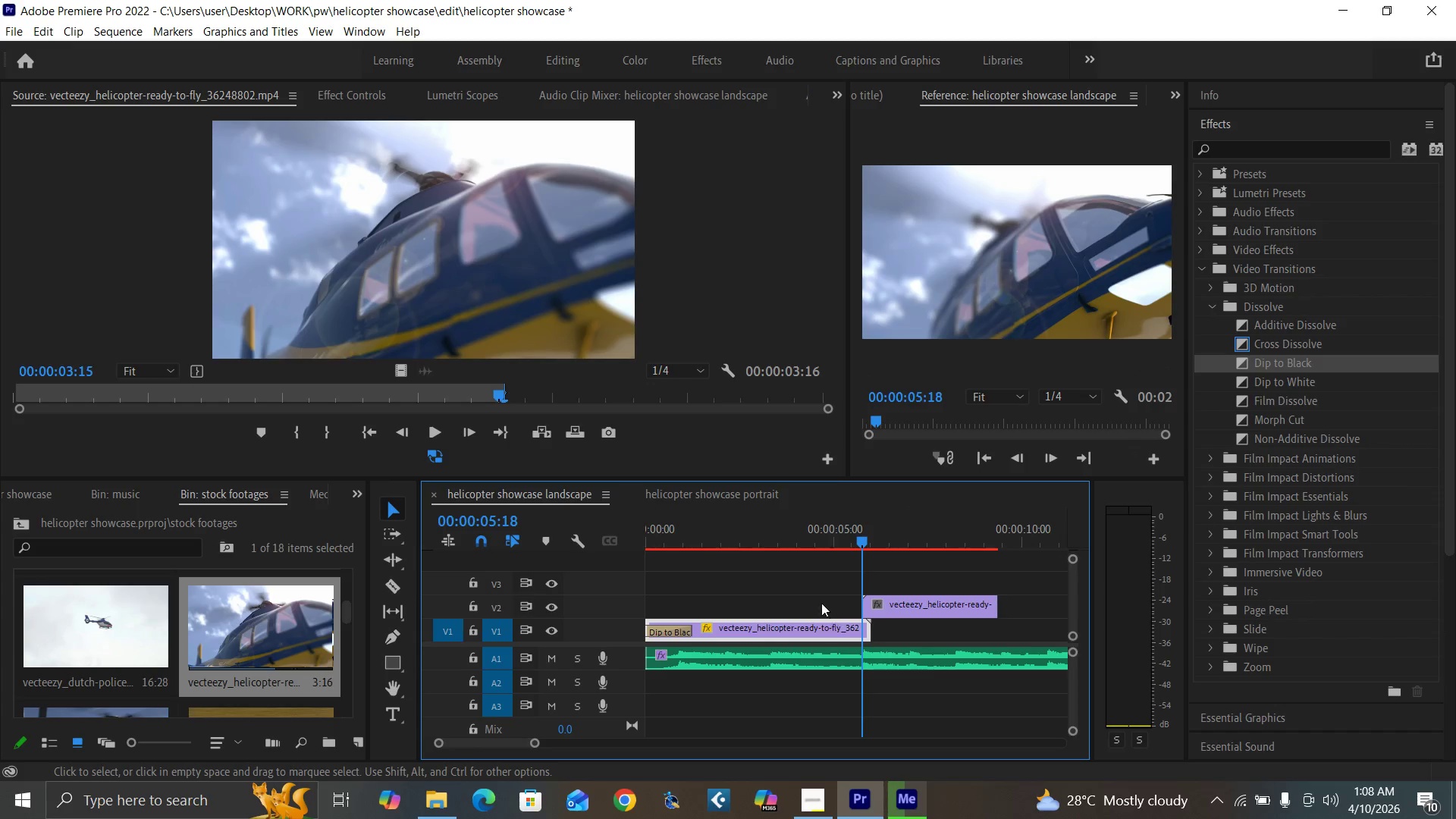 
left_click([808, 533])
 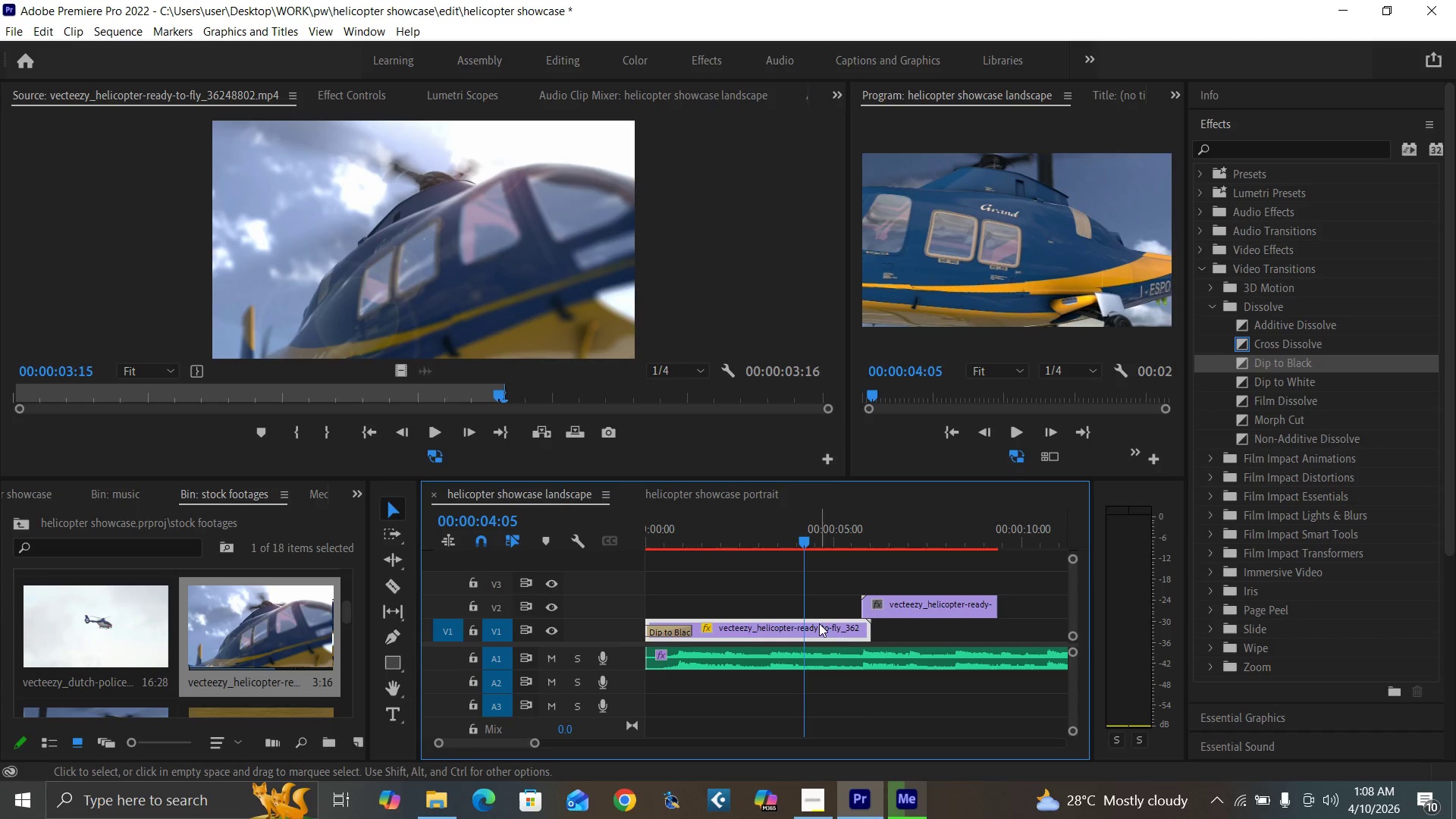 
left_click([819, 624])
 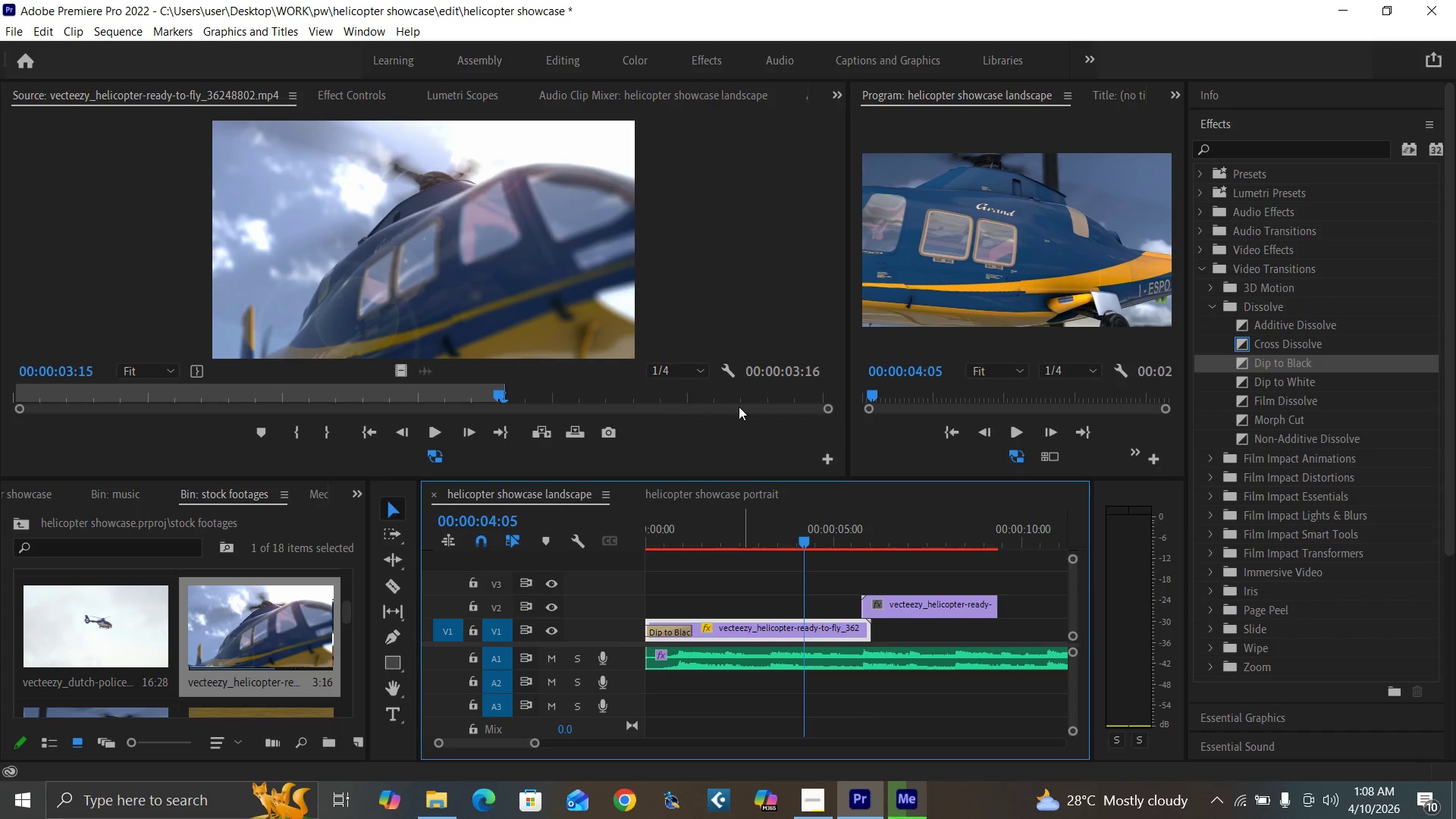 
left_click([897, 535])
 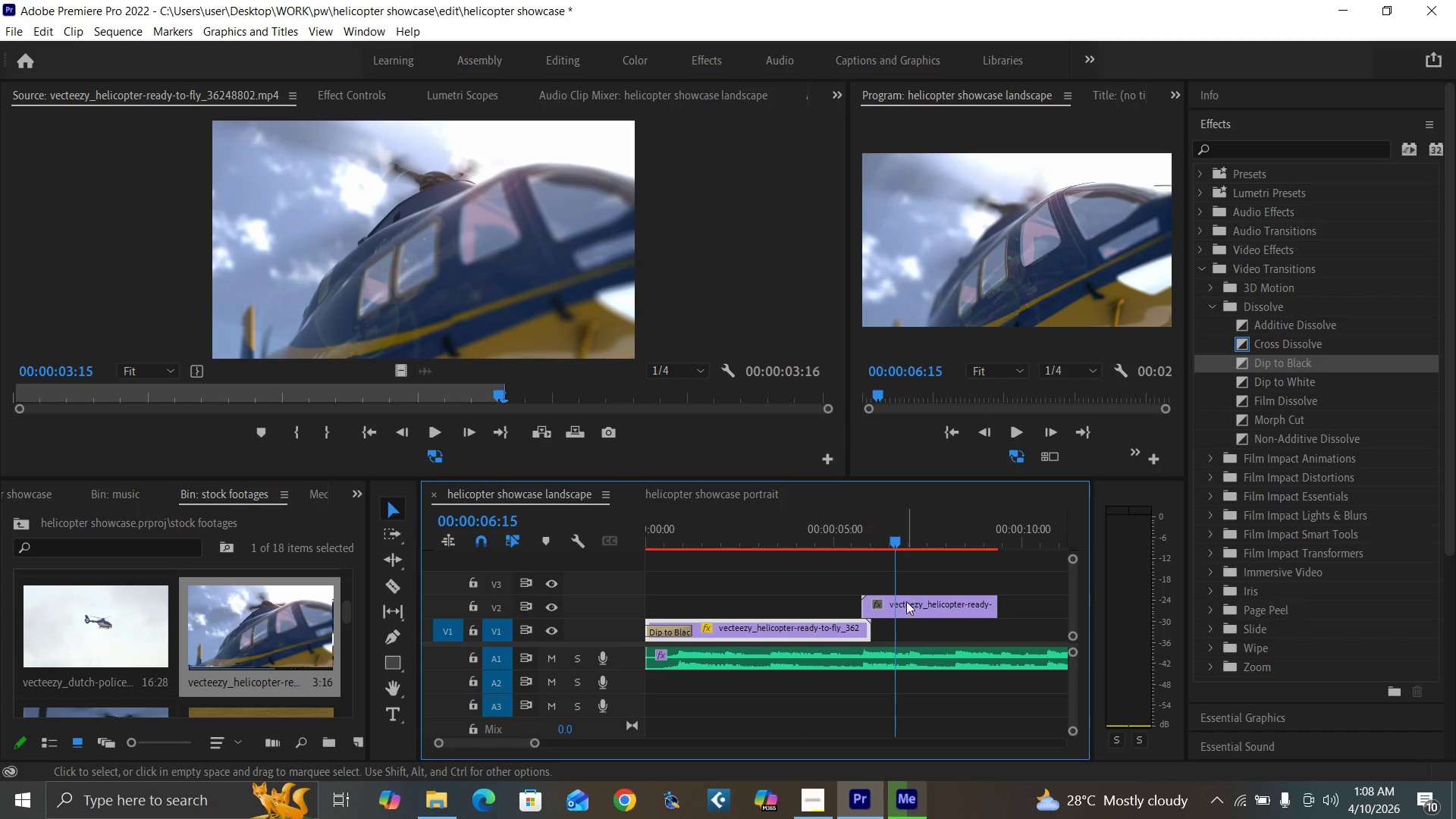 
left_click([907, 604])
 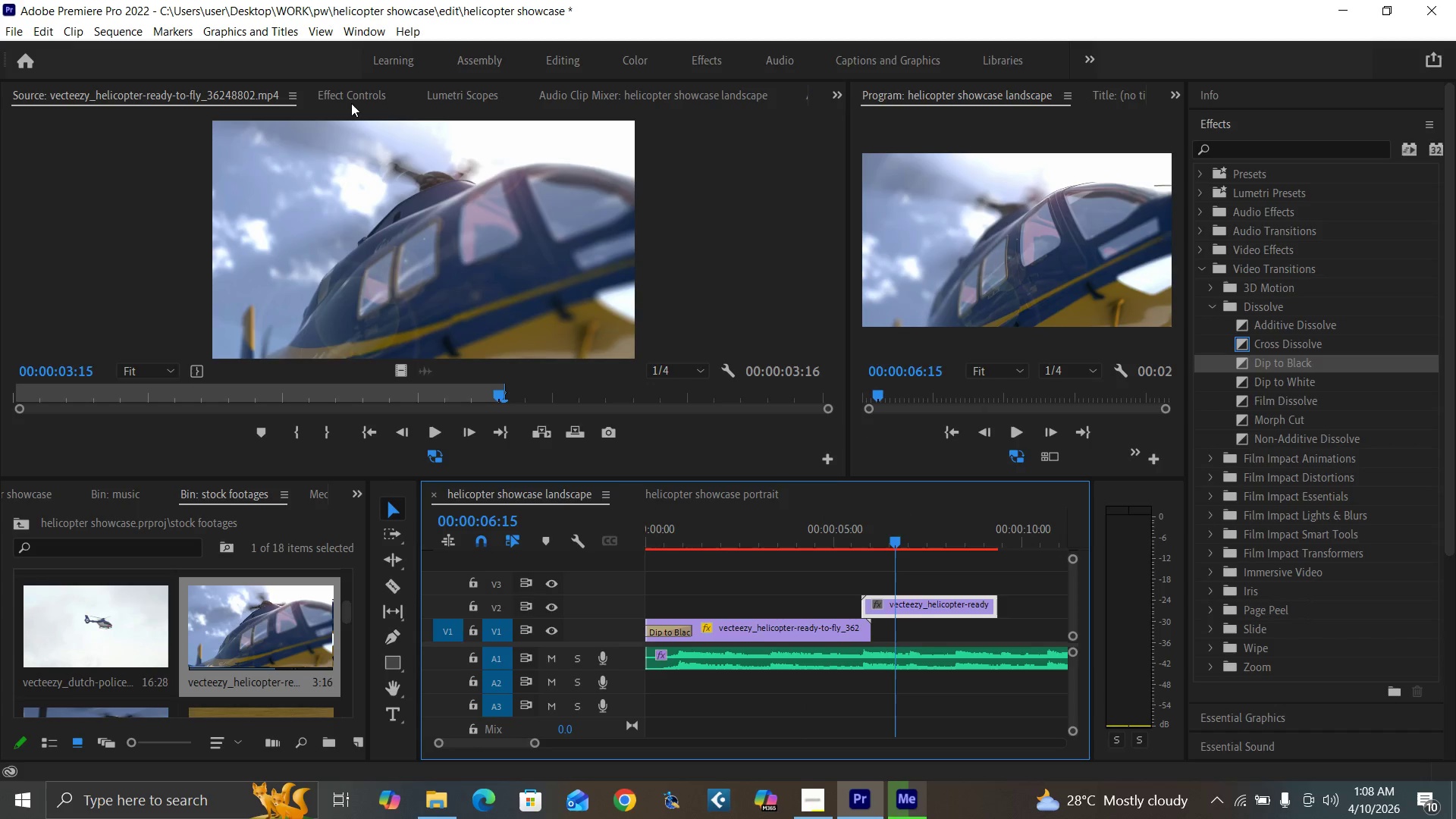 
left_click([340, 99])
 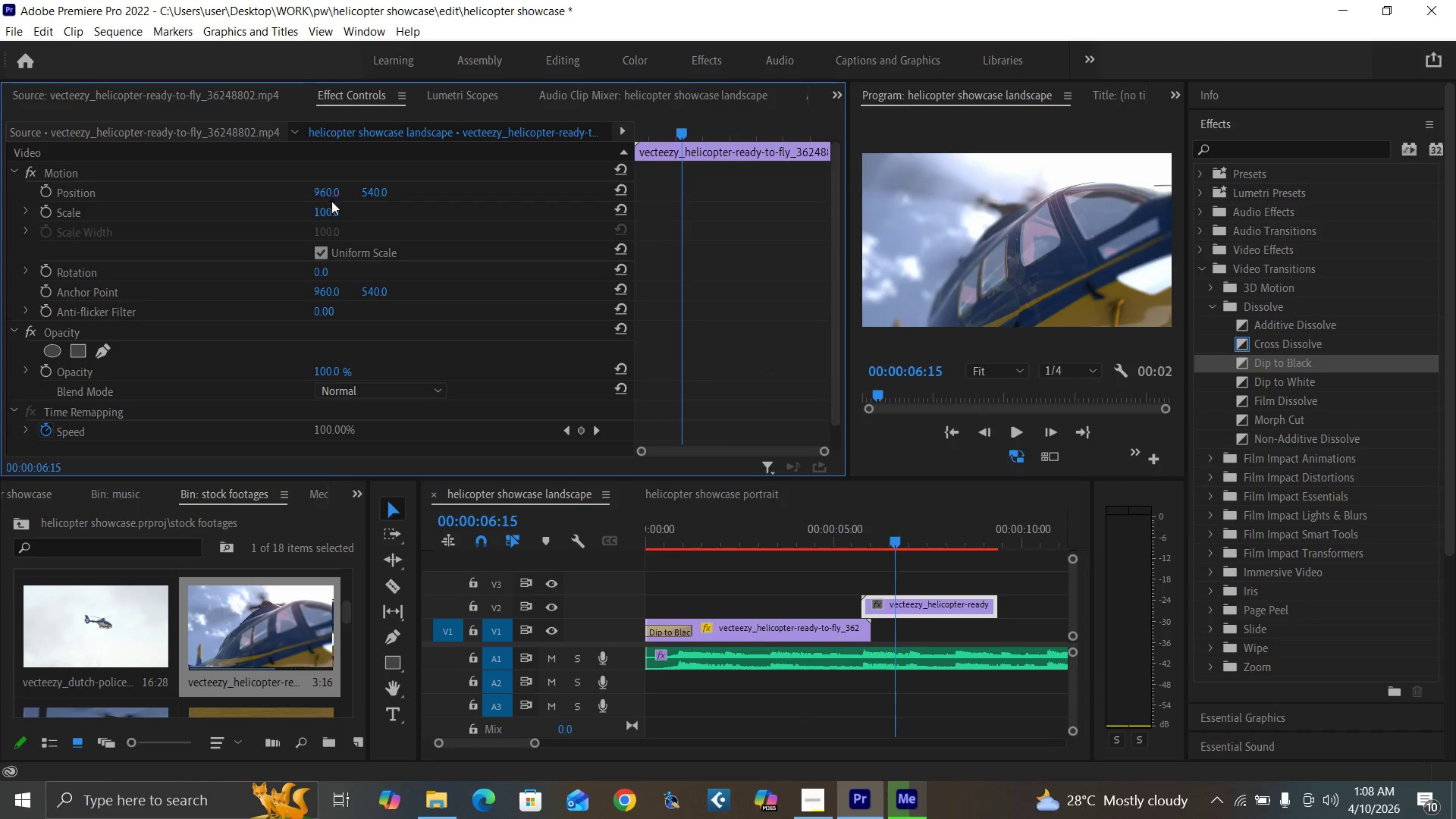 
left_click([325, 210])
 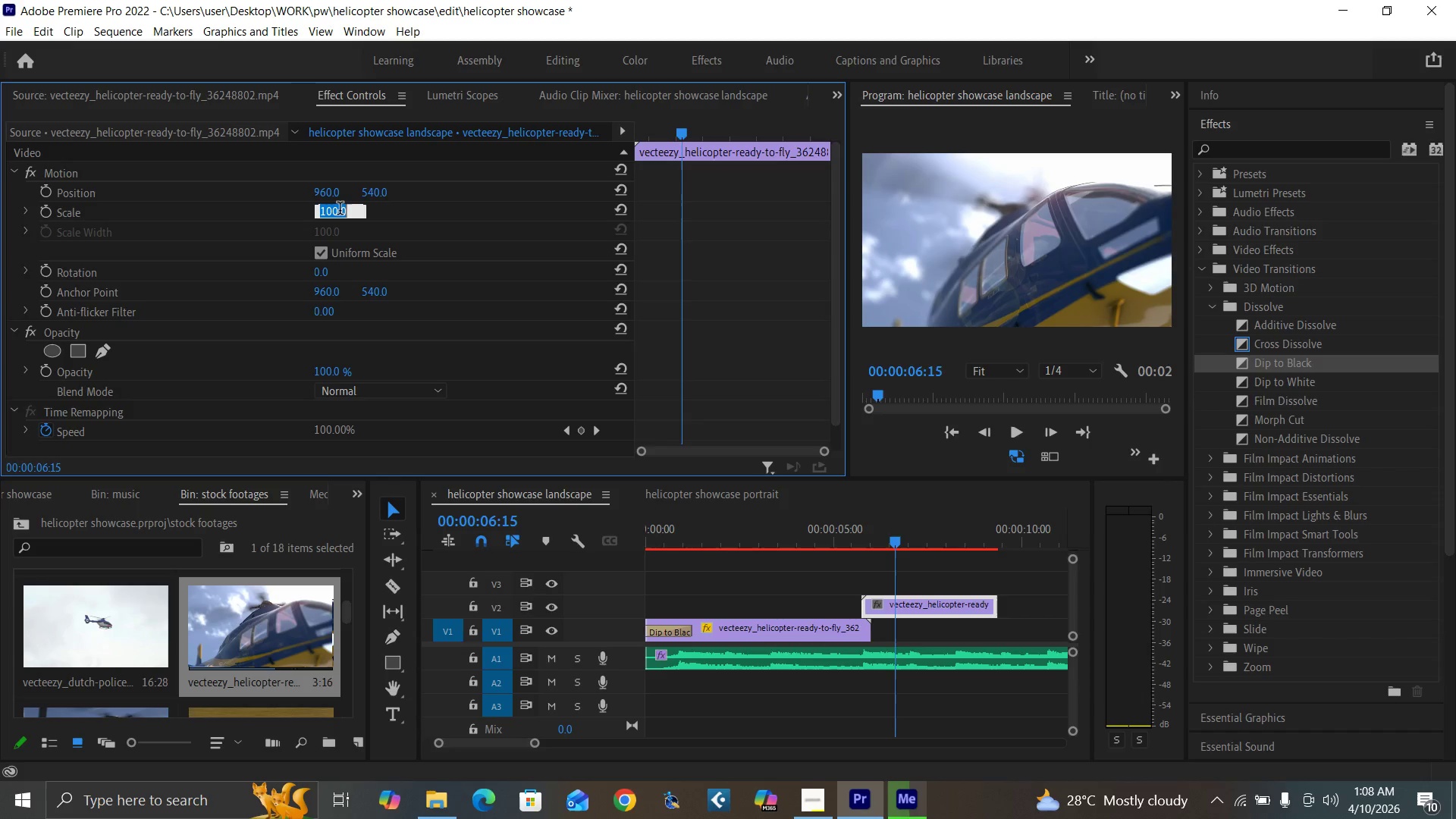 
type(50)
 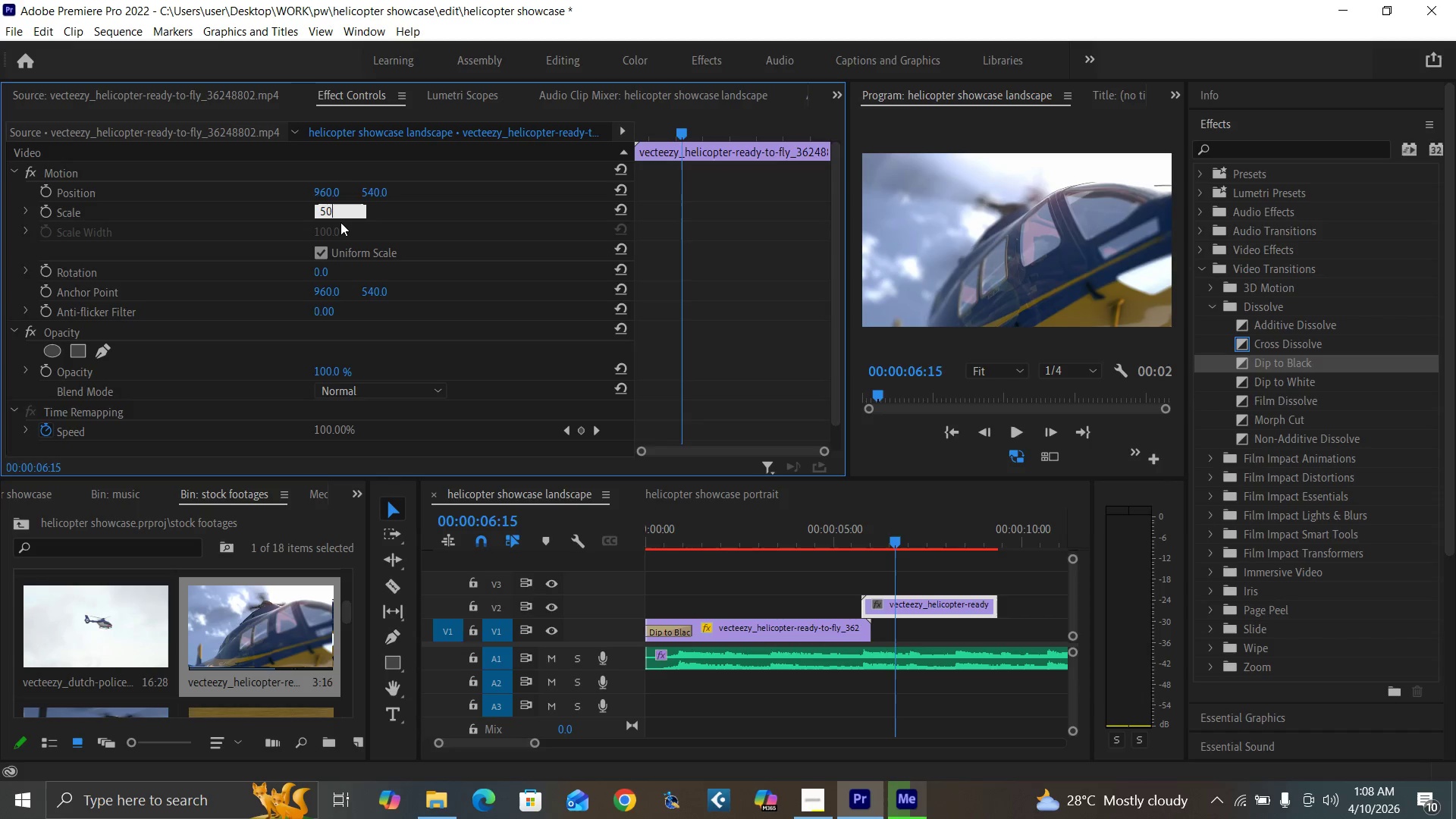 
key(Enter)
 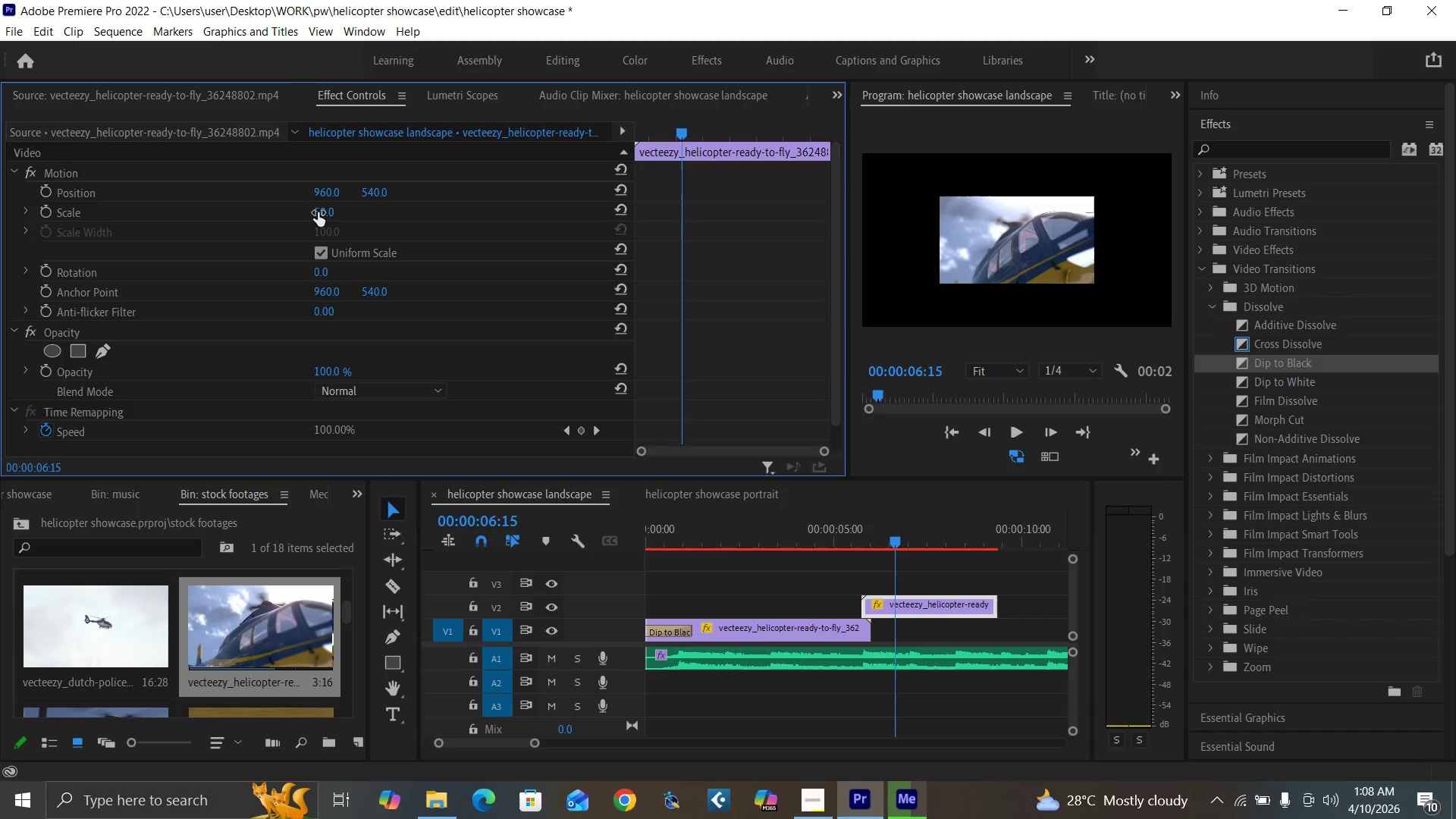 
left_click([319, 210])
 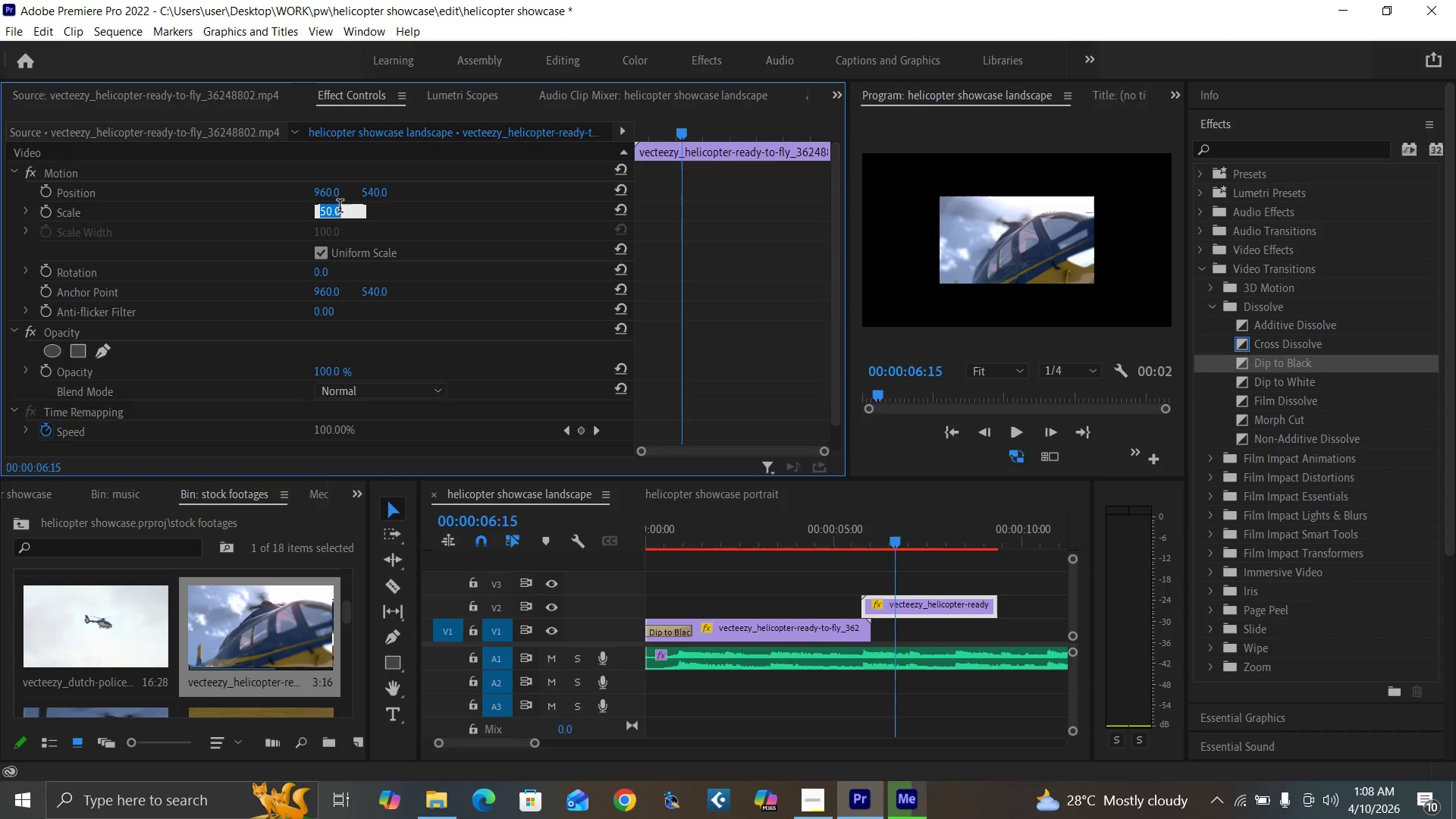 
type(80)
 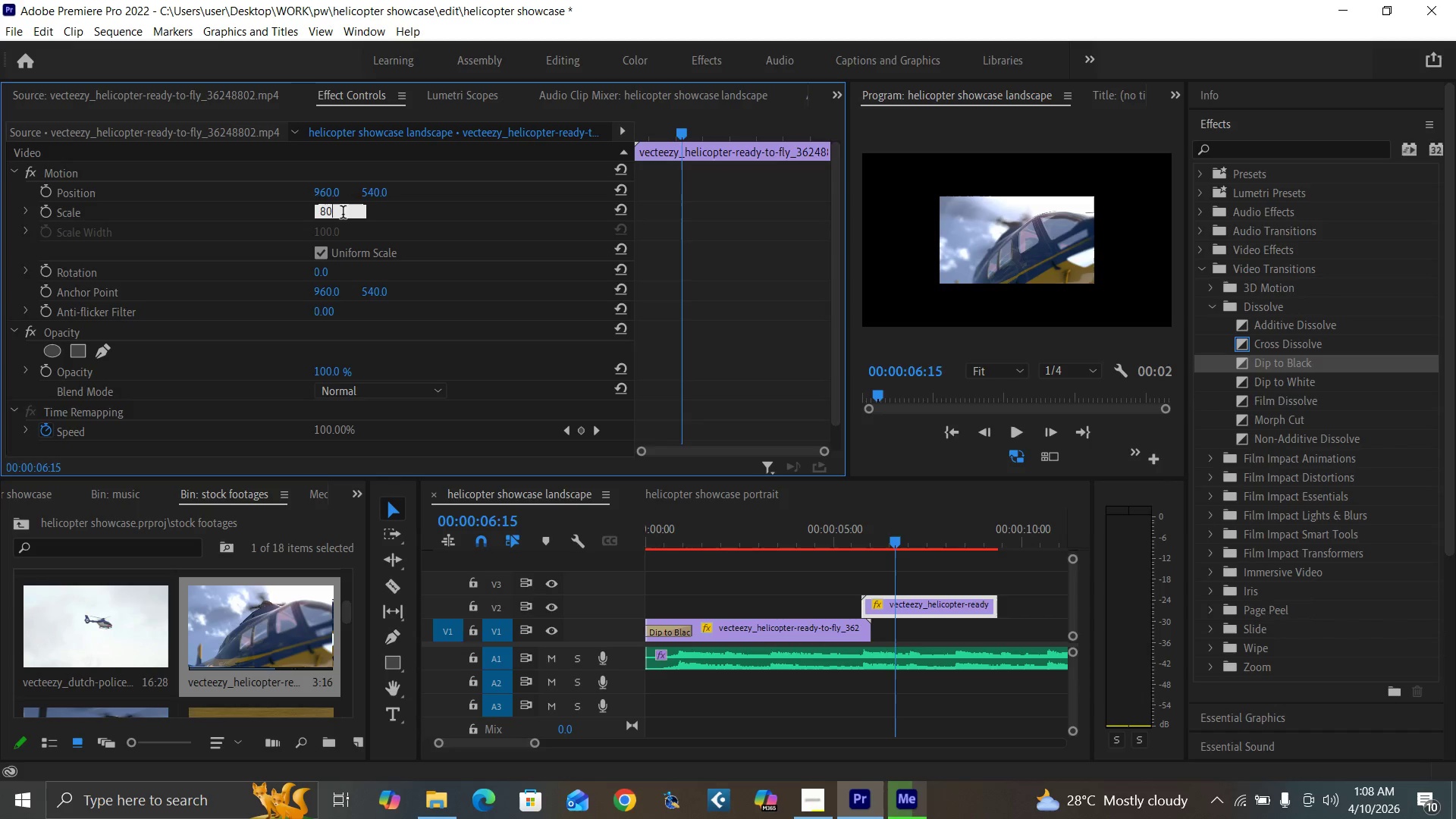 
key(Enter)
 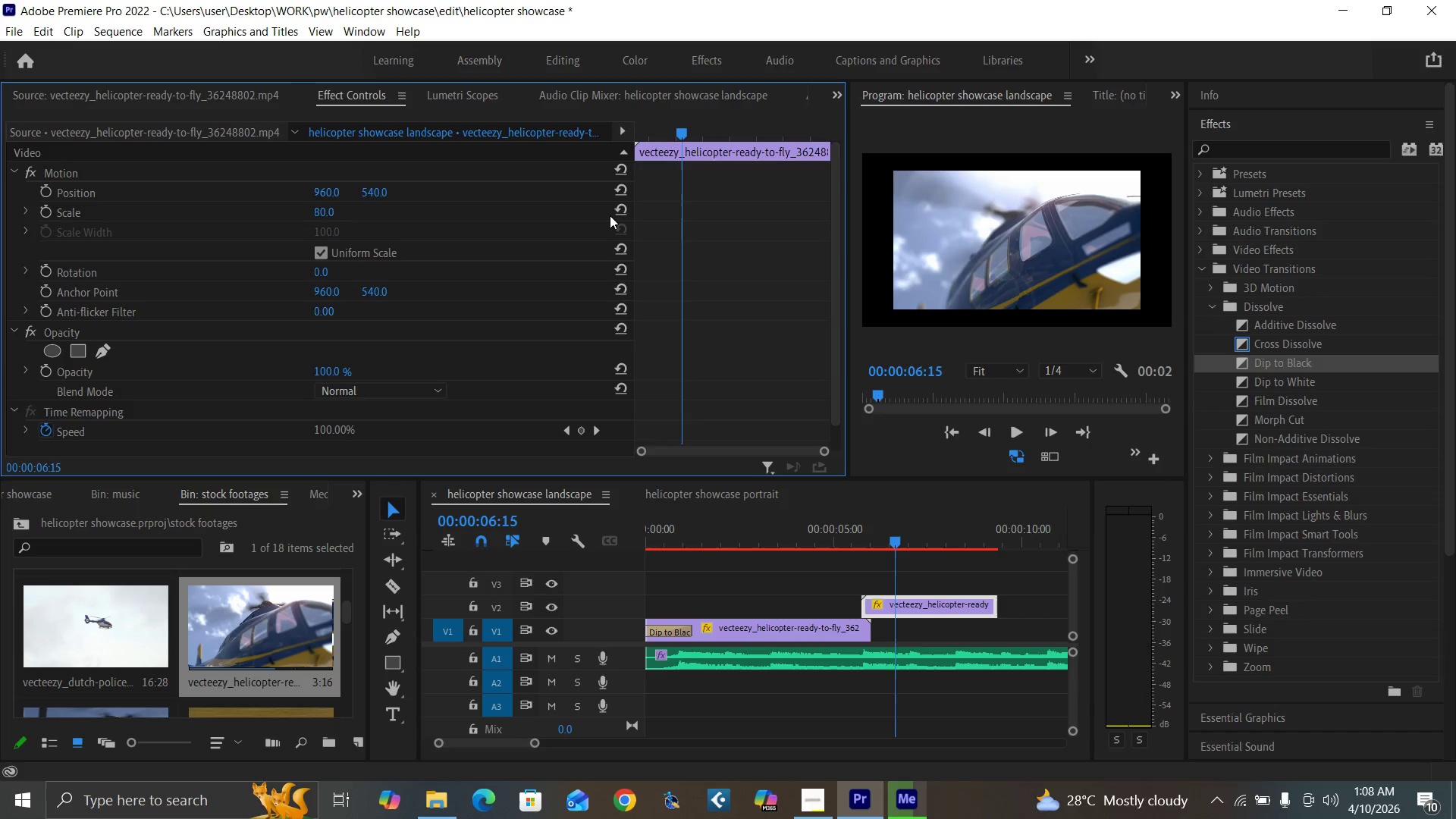 
left_click([618, 205])
 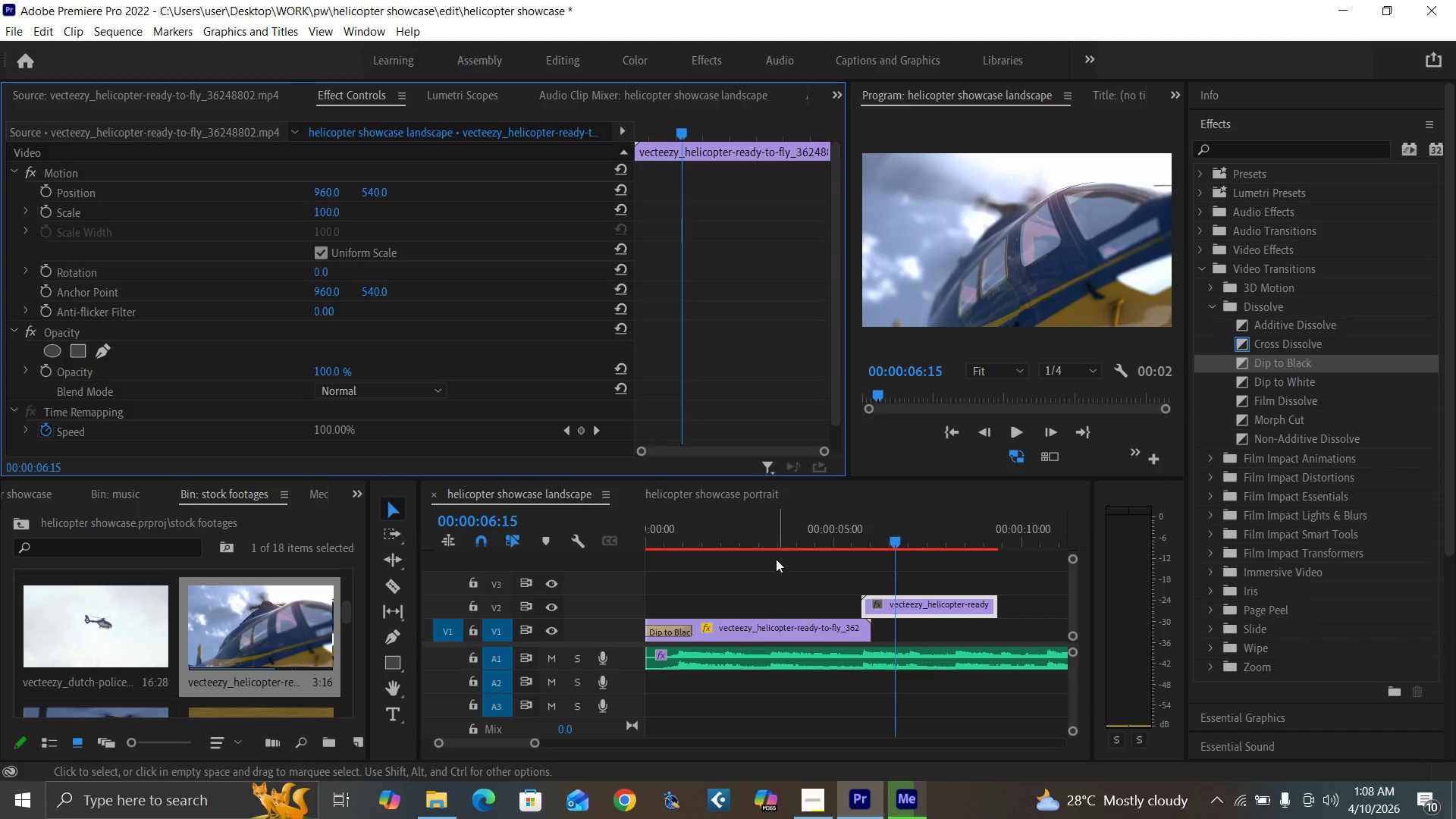 
left_click_drag(start_coordinate=[802, 535], to_coordinate=[802, 539])
 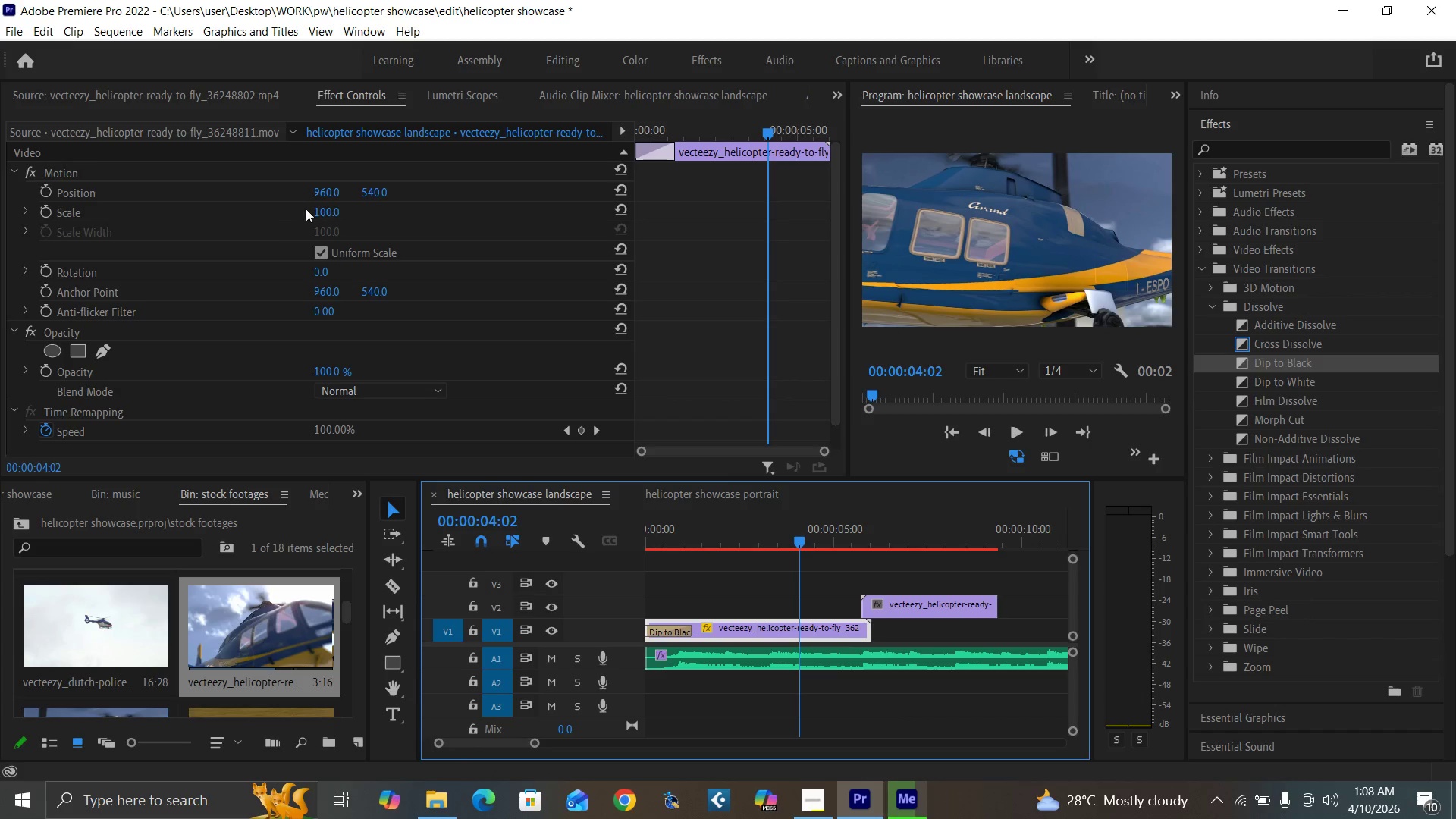 
left_click([325, 212])
 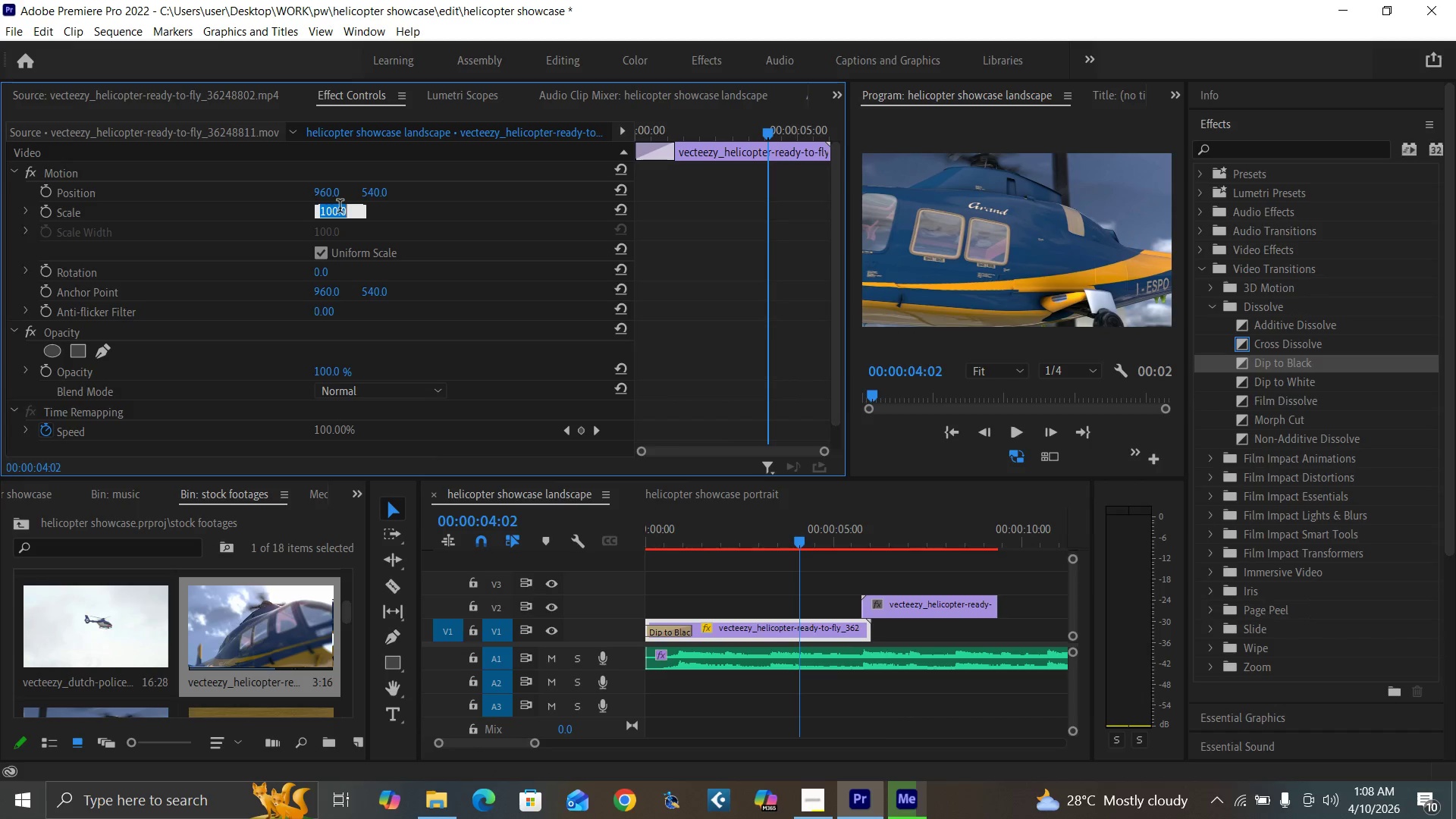 
type(50)
 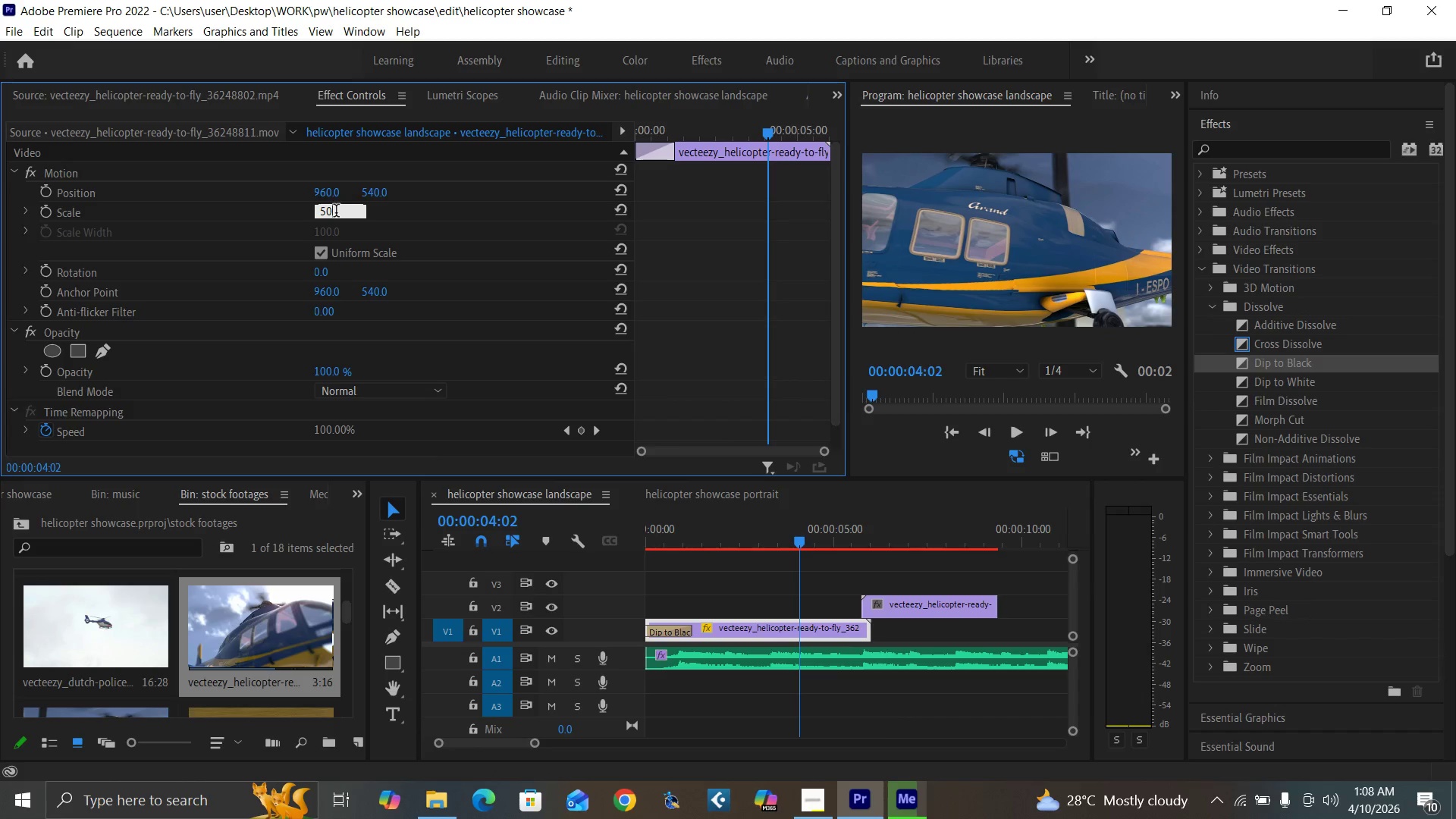 
key(Enter)
 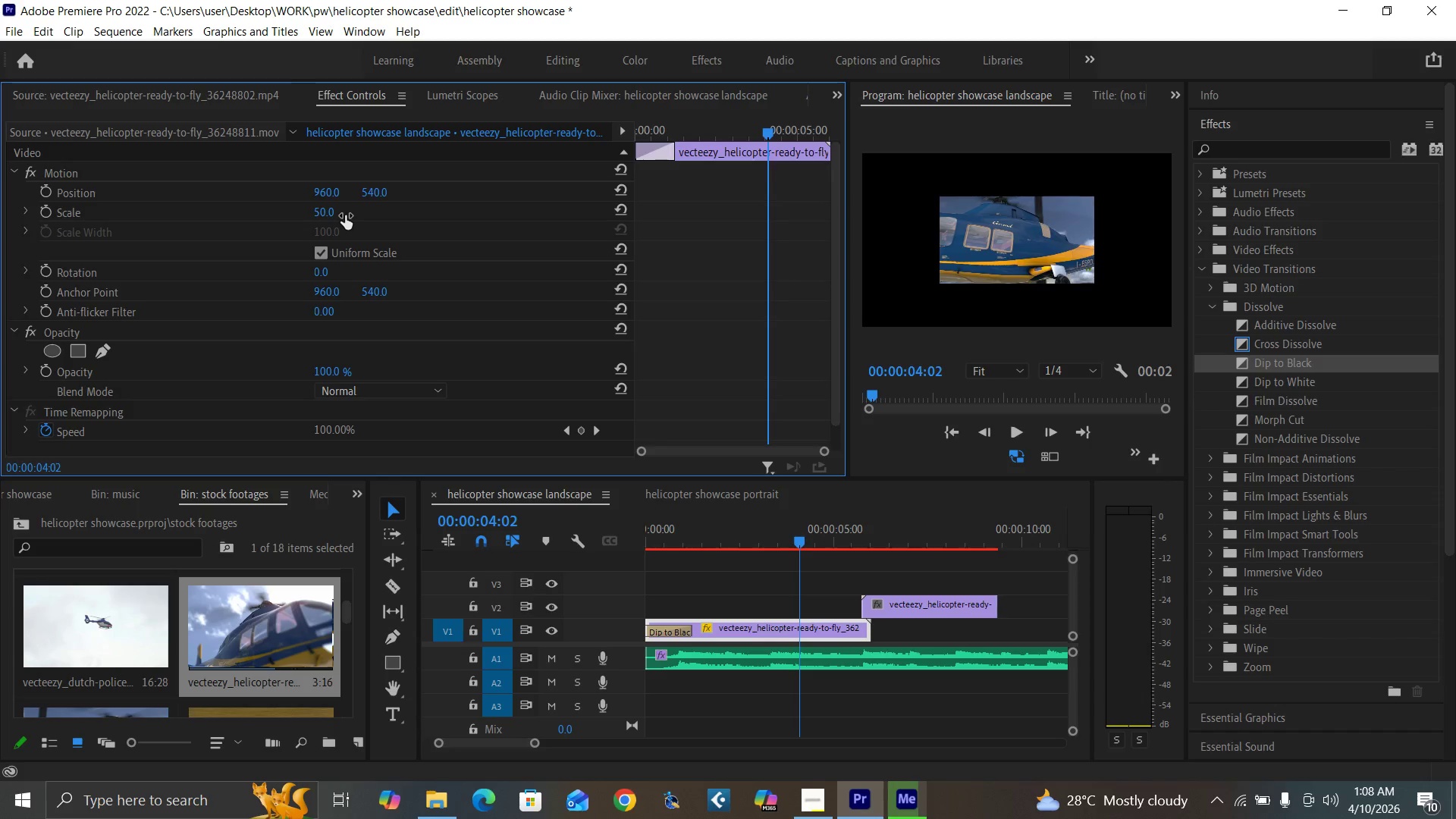 
key(Control+Z)
 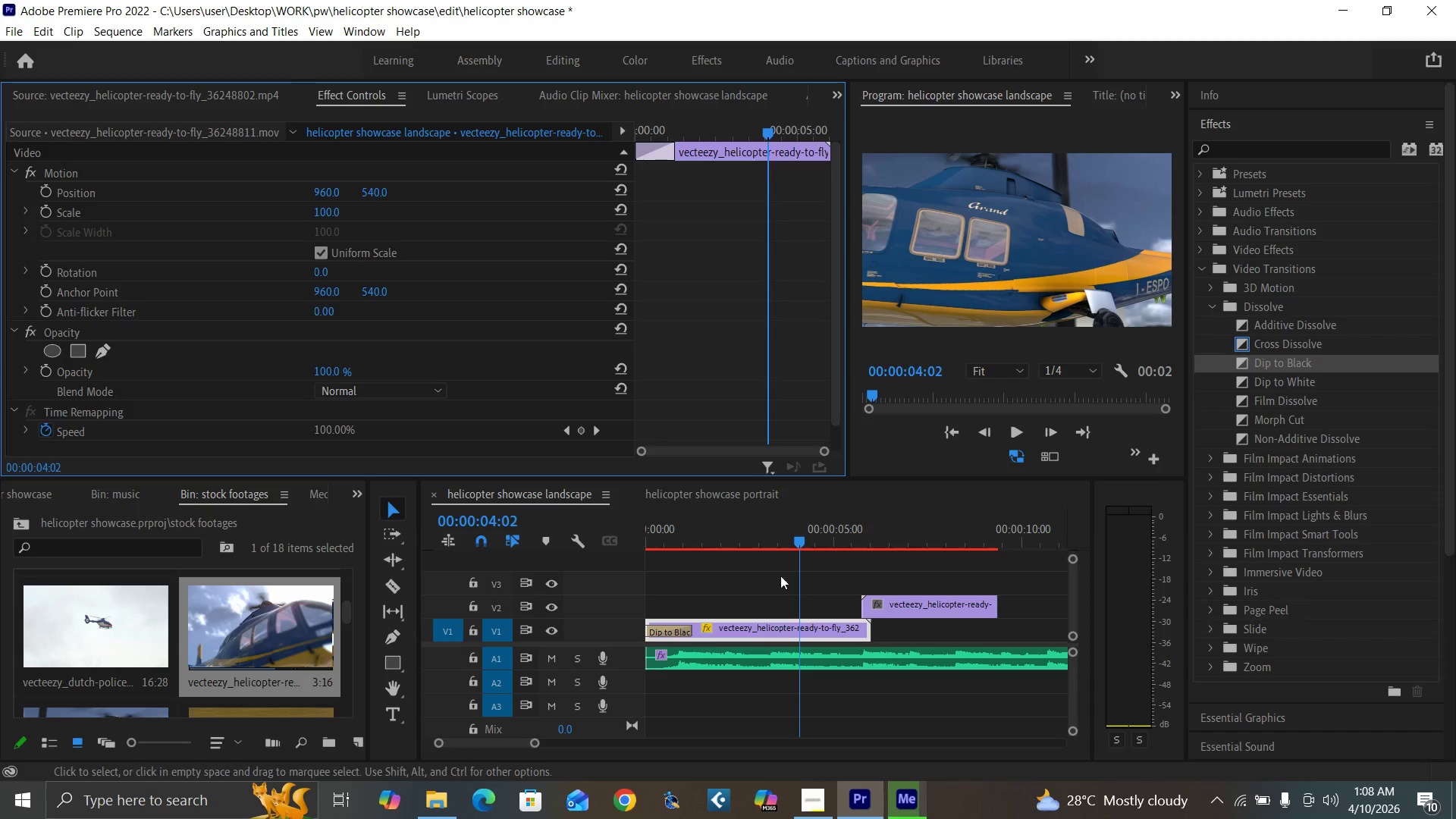 
key(Space)
 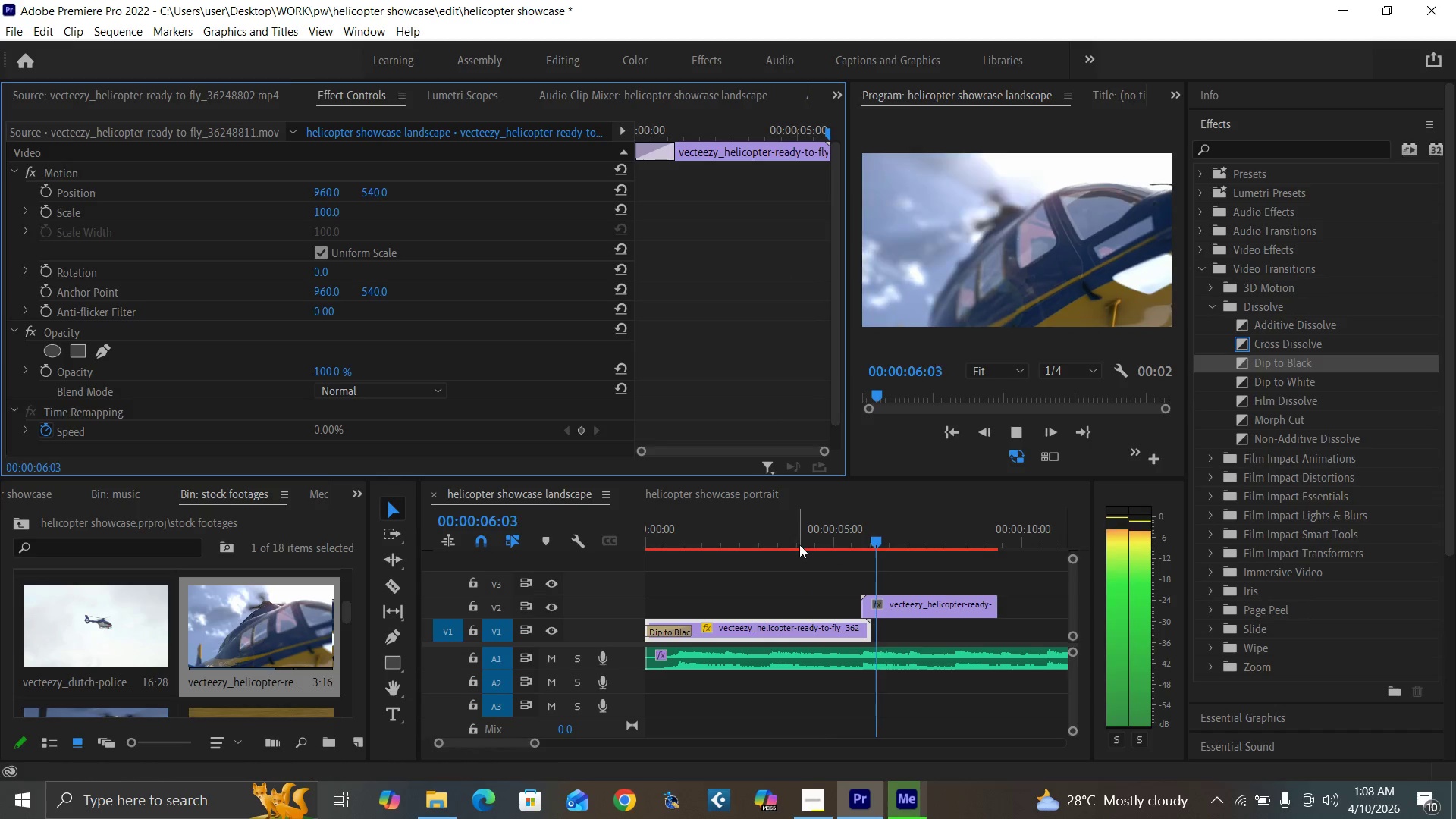 
left_click([814, 531])
 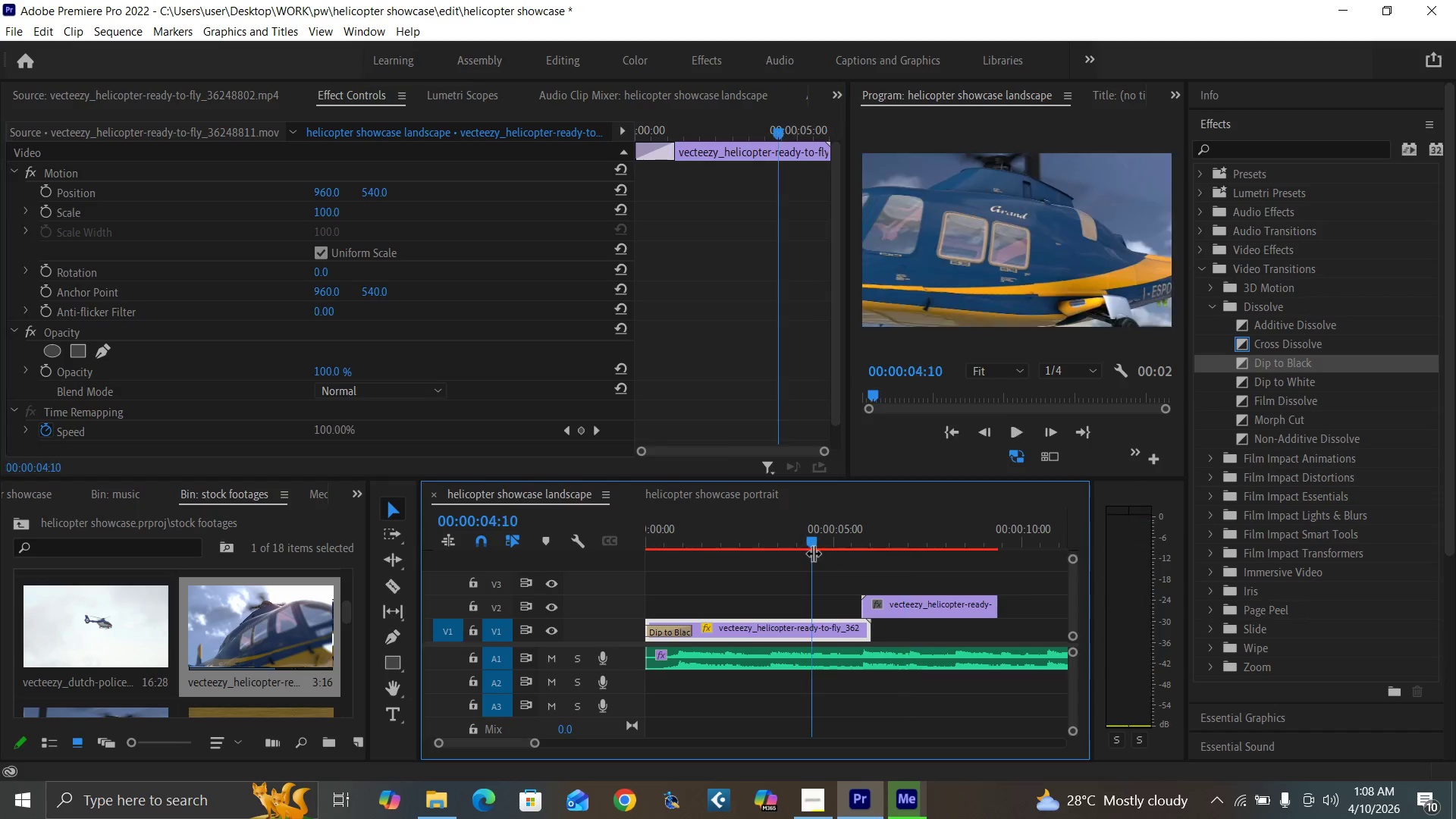 
key(Space)
 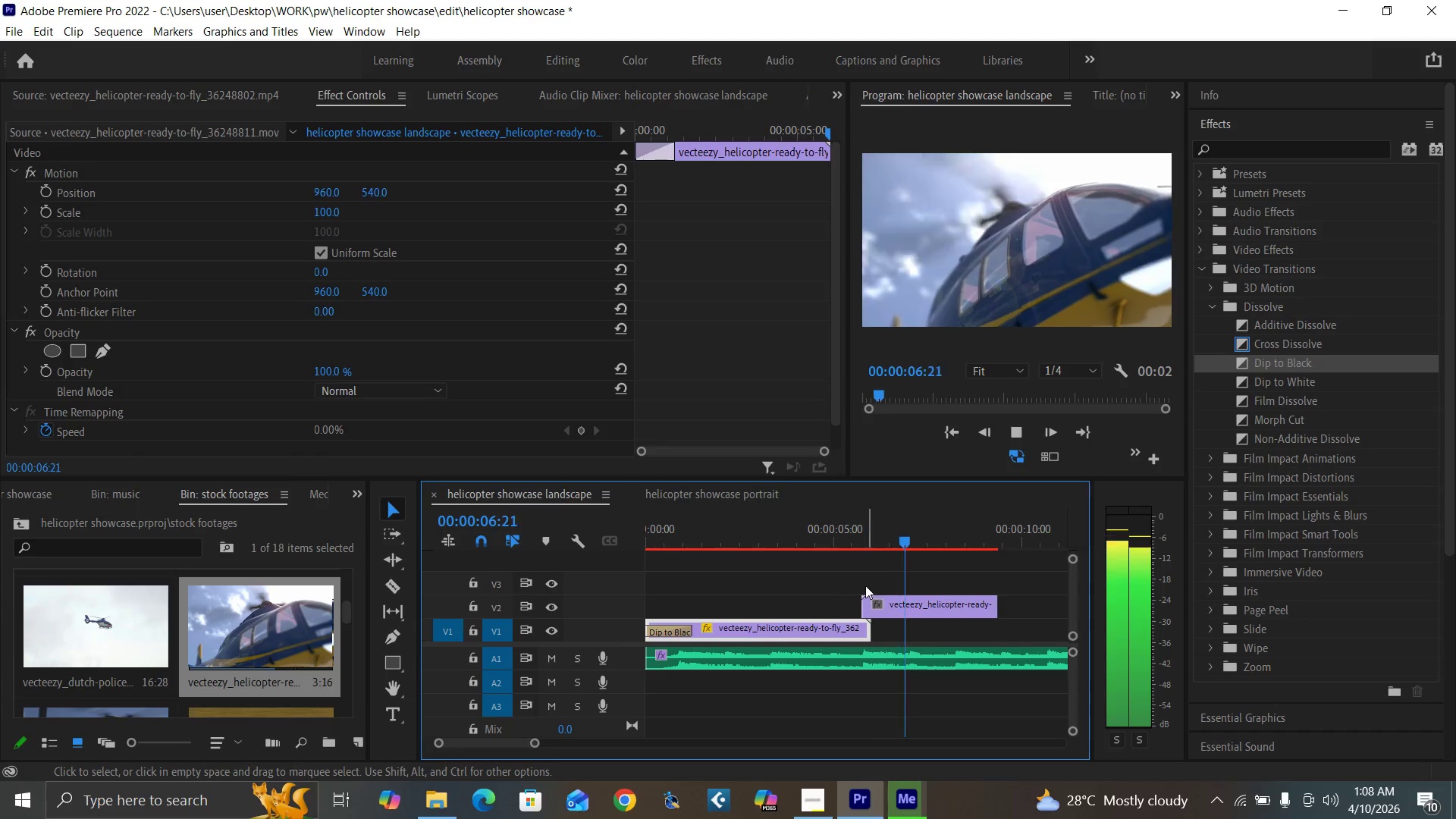 
key(Space)
 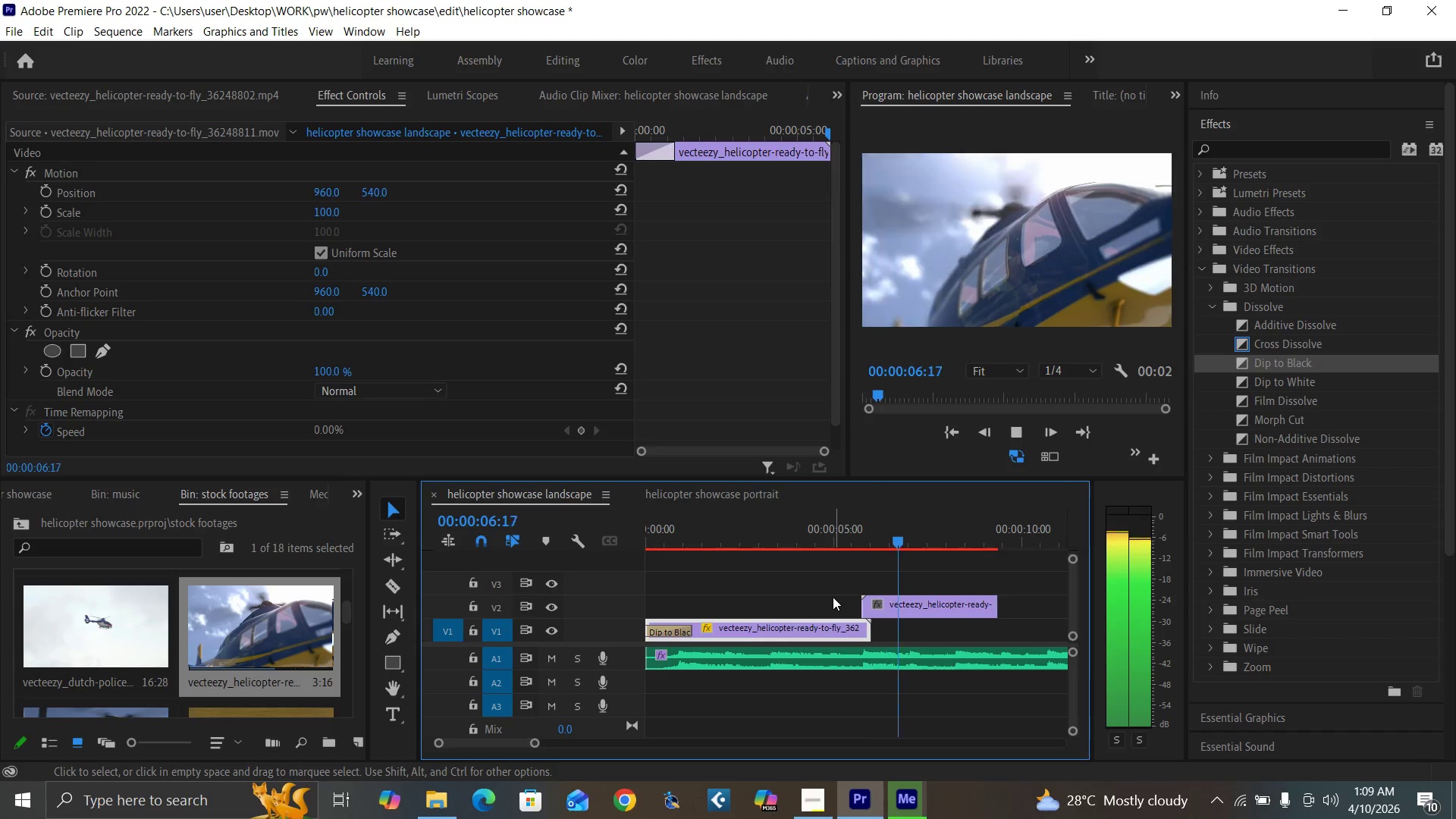 
key(Space)
 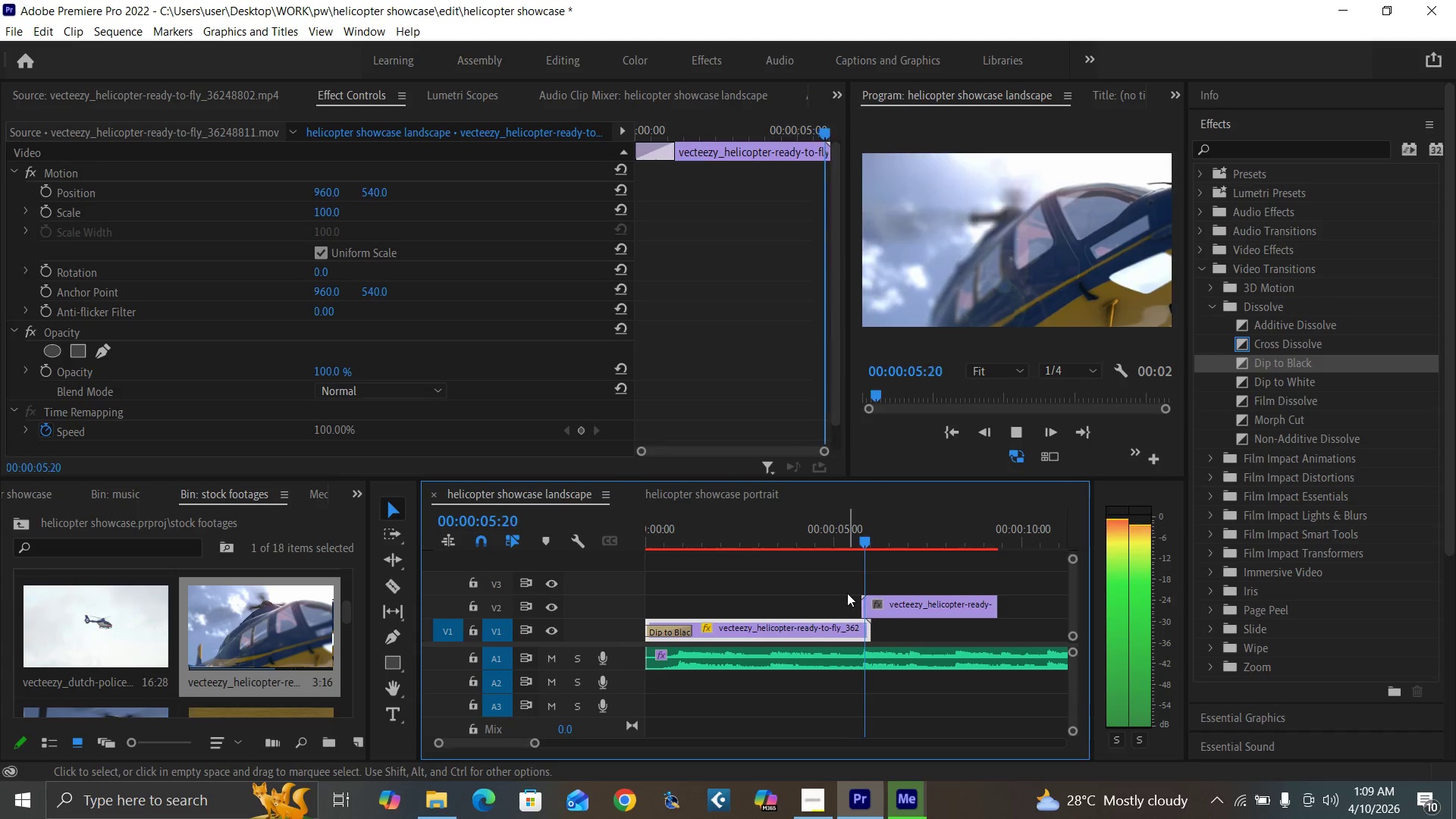 
key(Space)
 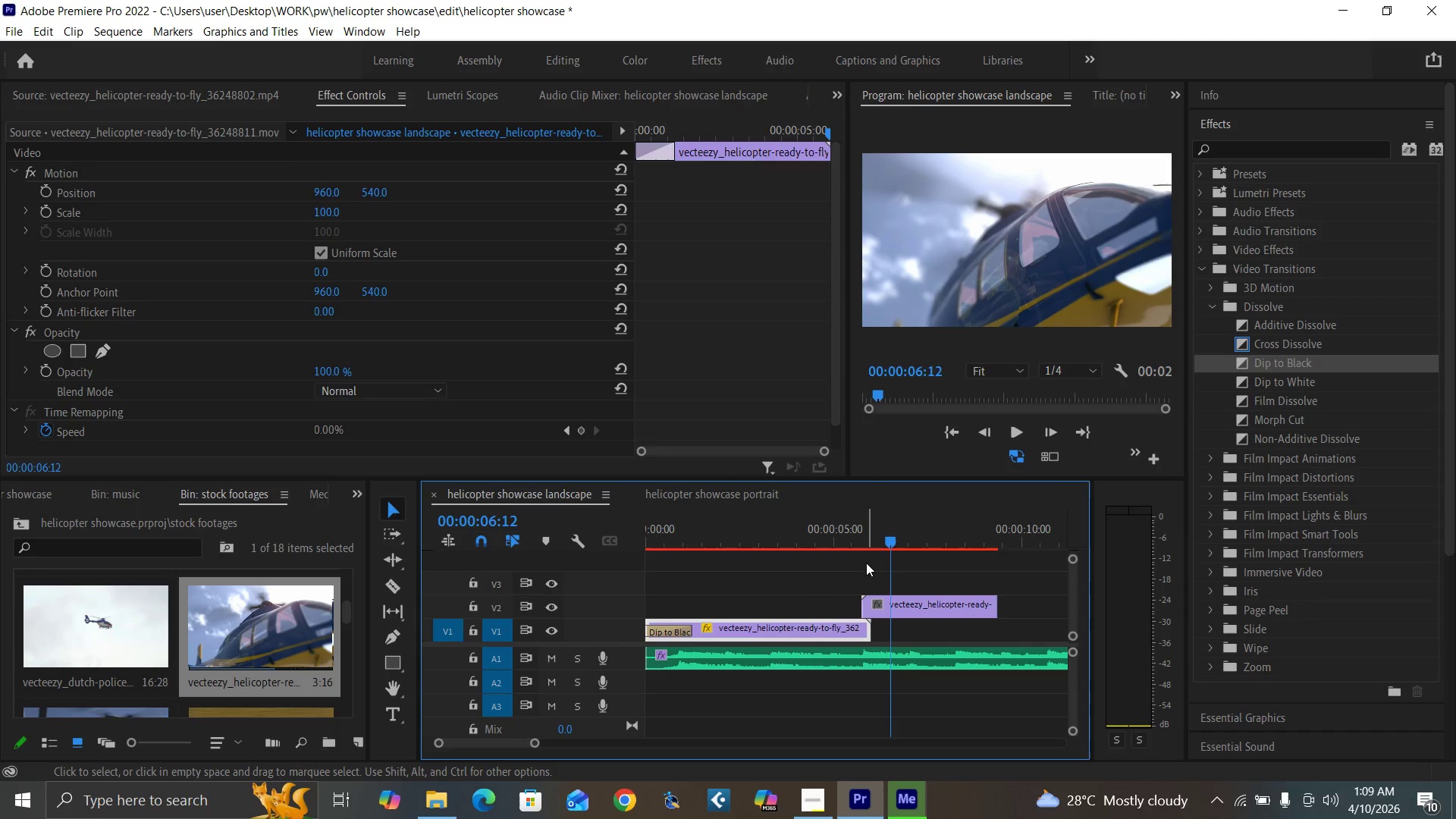 
key(Equal)
 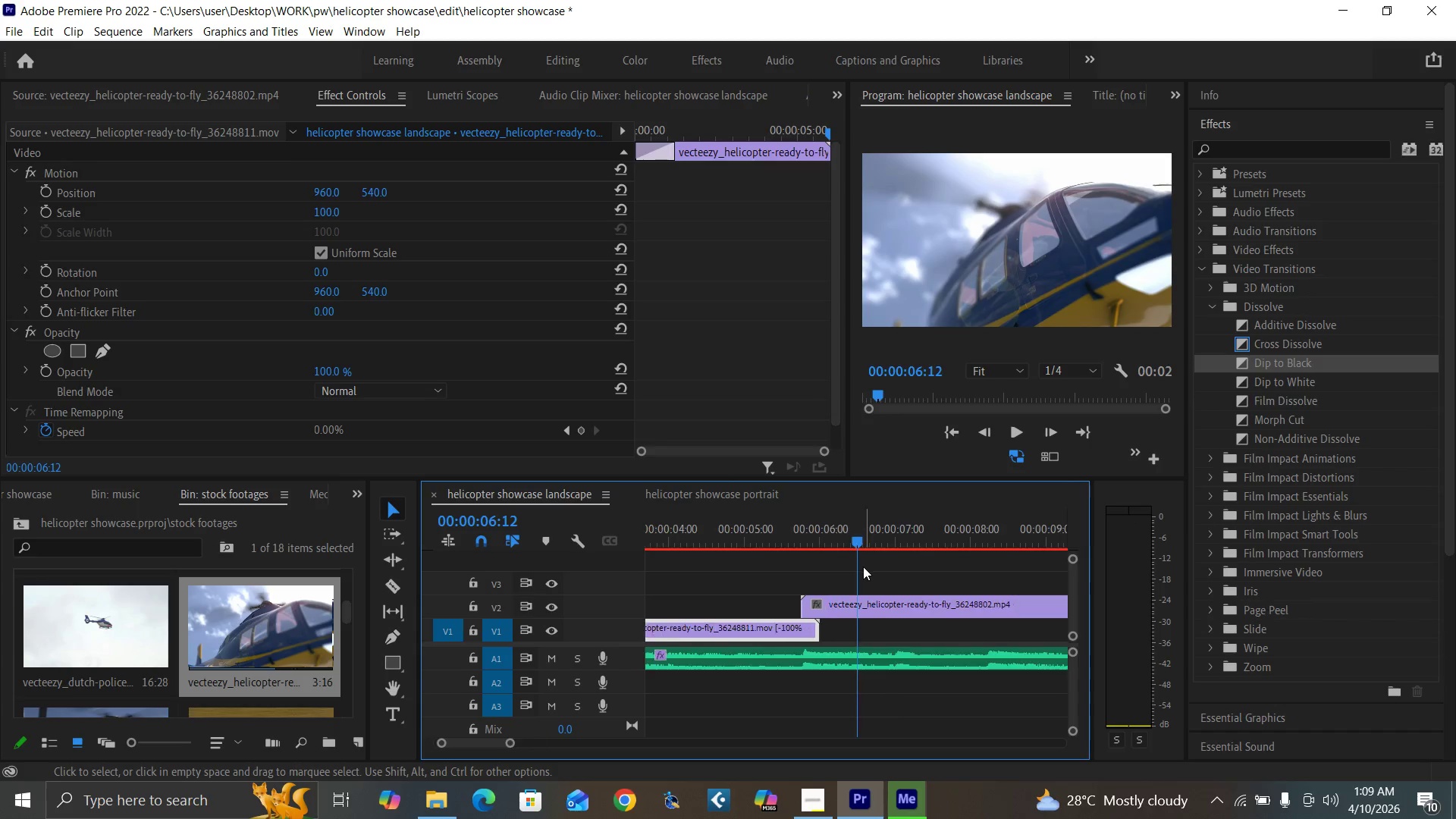 
key(Equal)
 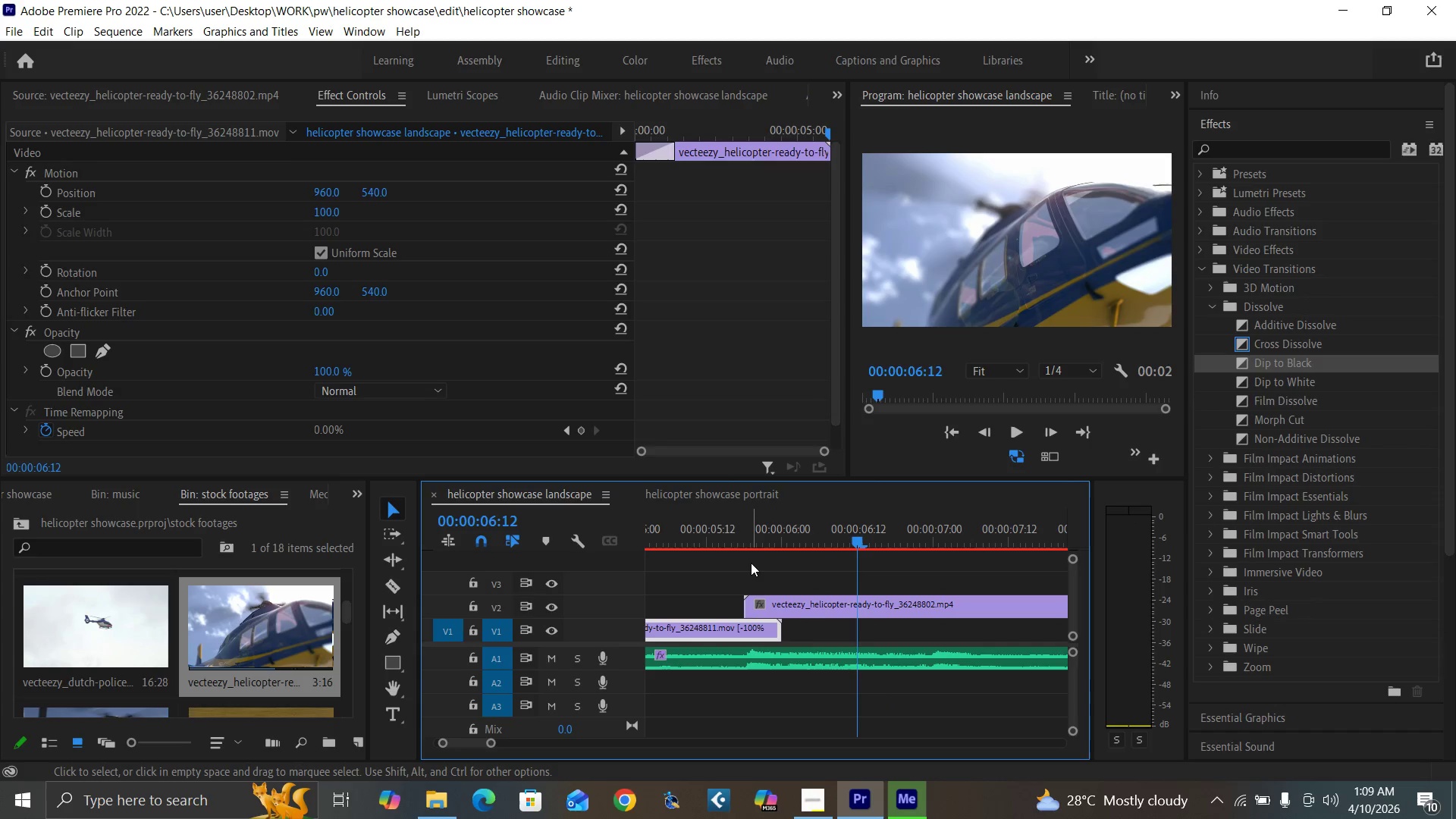 
left_click([756, 541])
 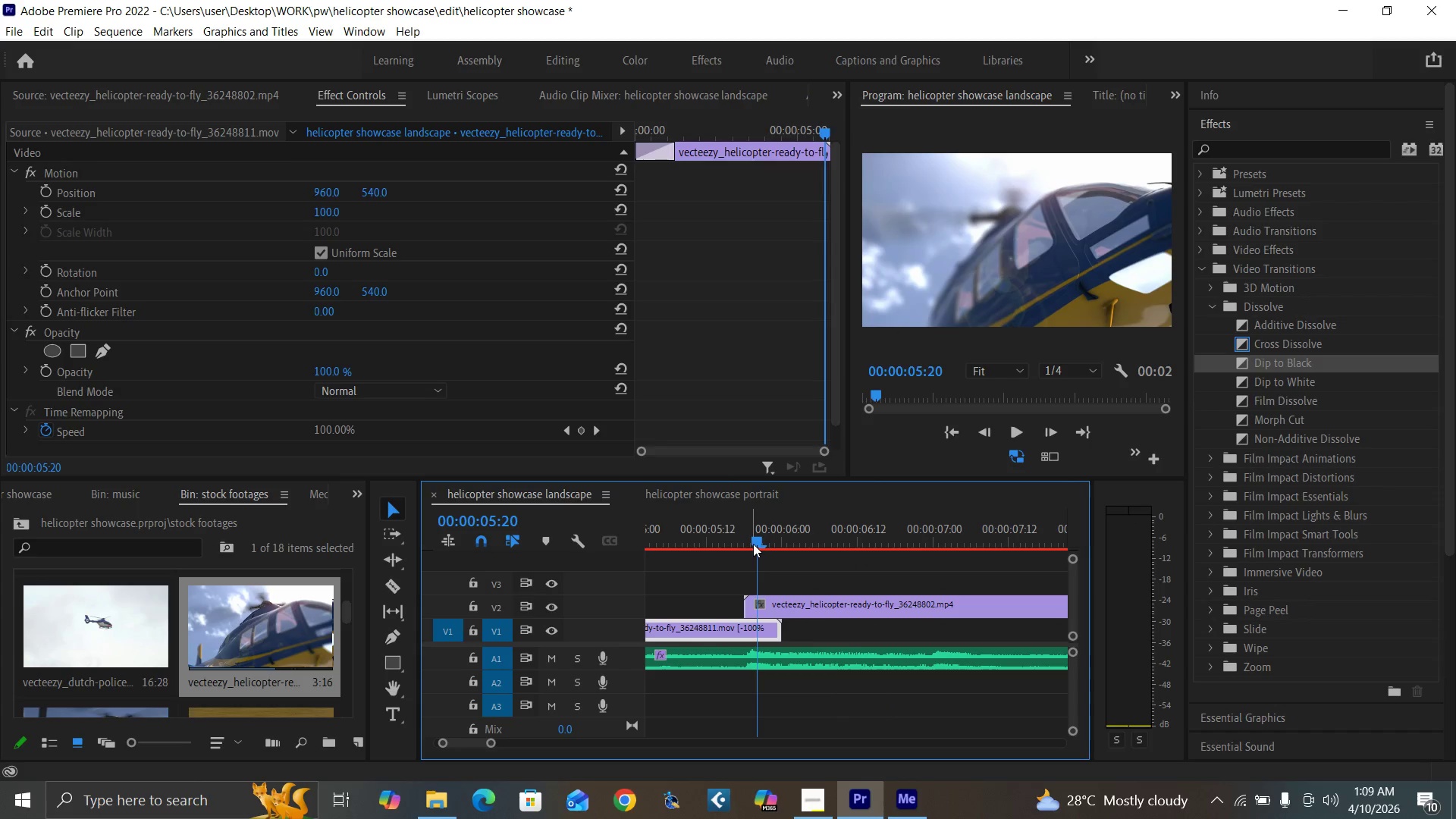 
key(ArrowLeft)
 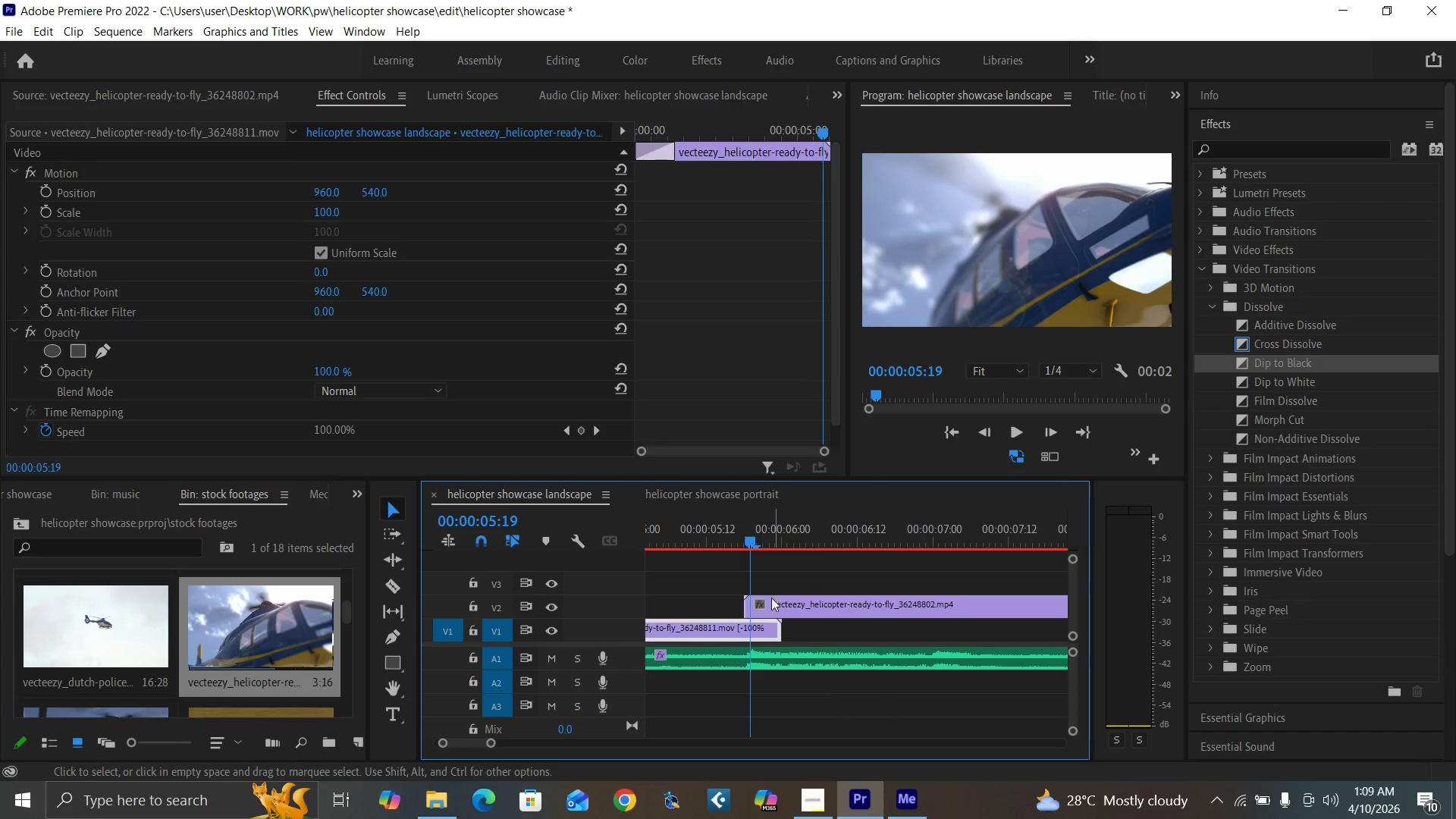 
left_click_drag(start_coordinate=[771, 604], to_coordinate=[777, 605])
 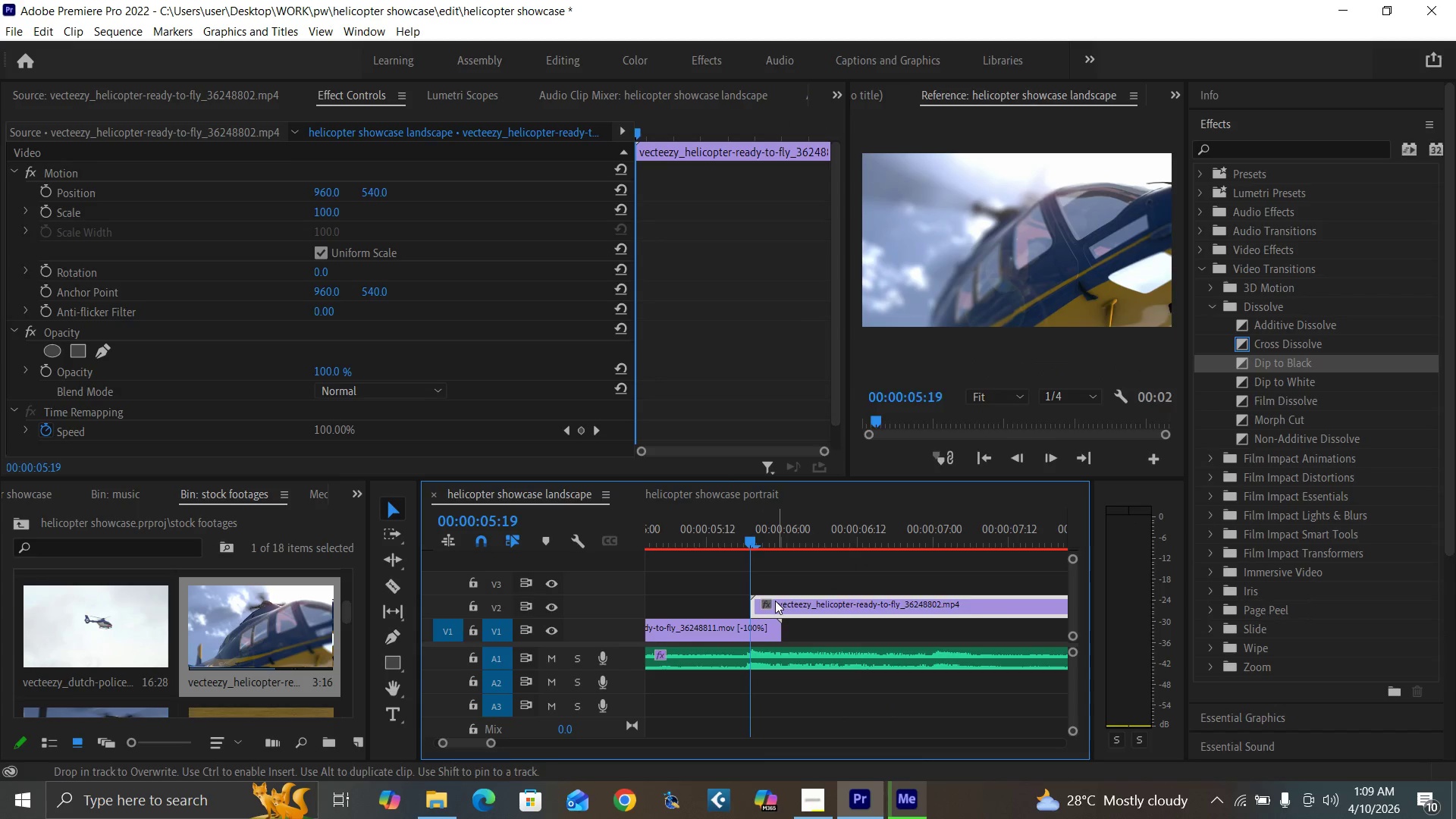 
key(Minus)
 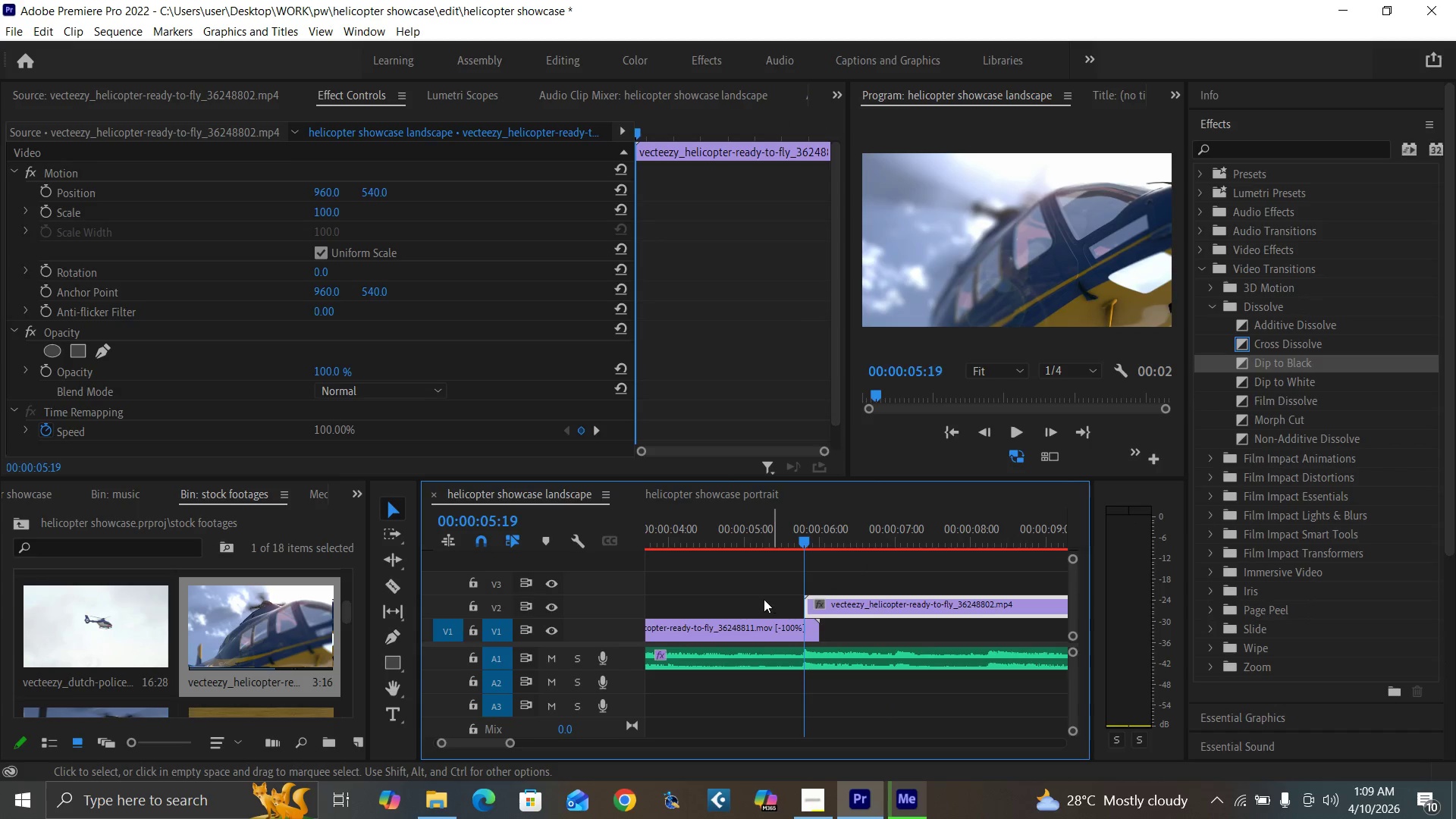 
key(Minus)
 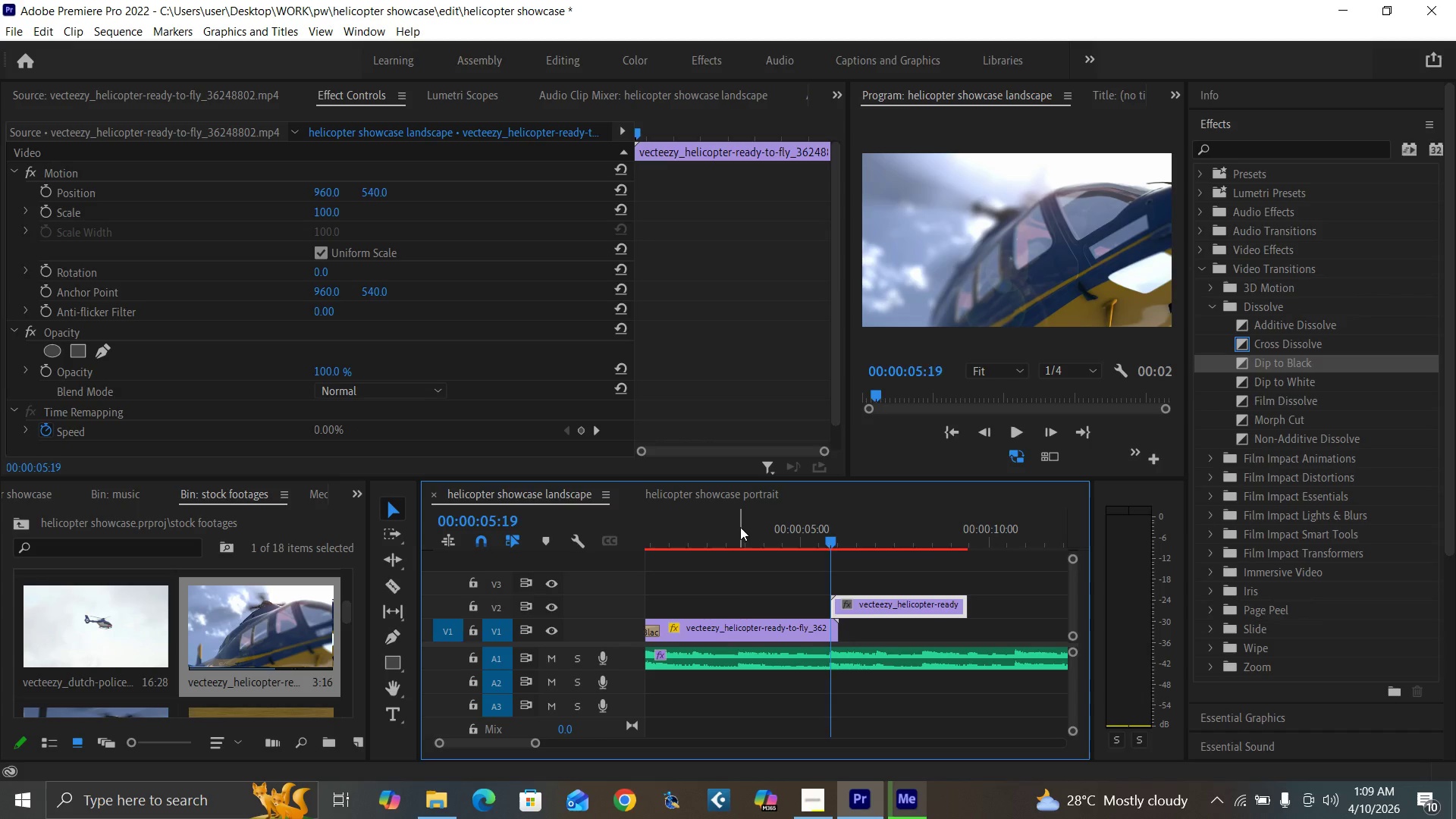 
key(Space)
 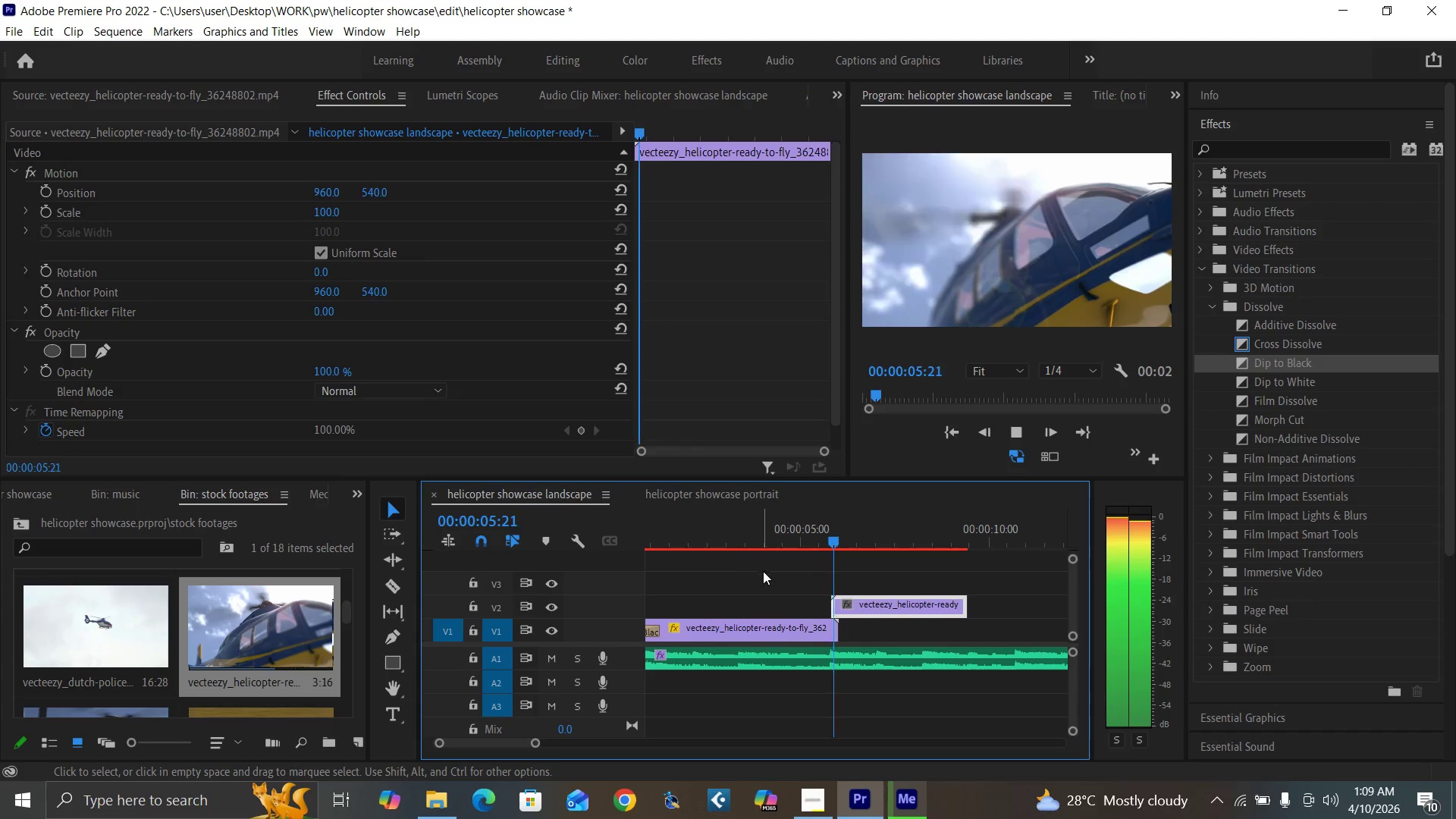 
key(Space)
 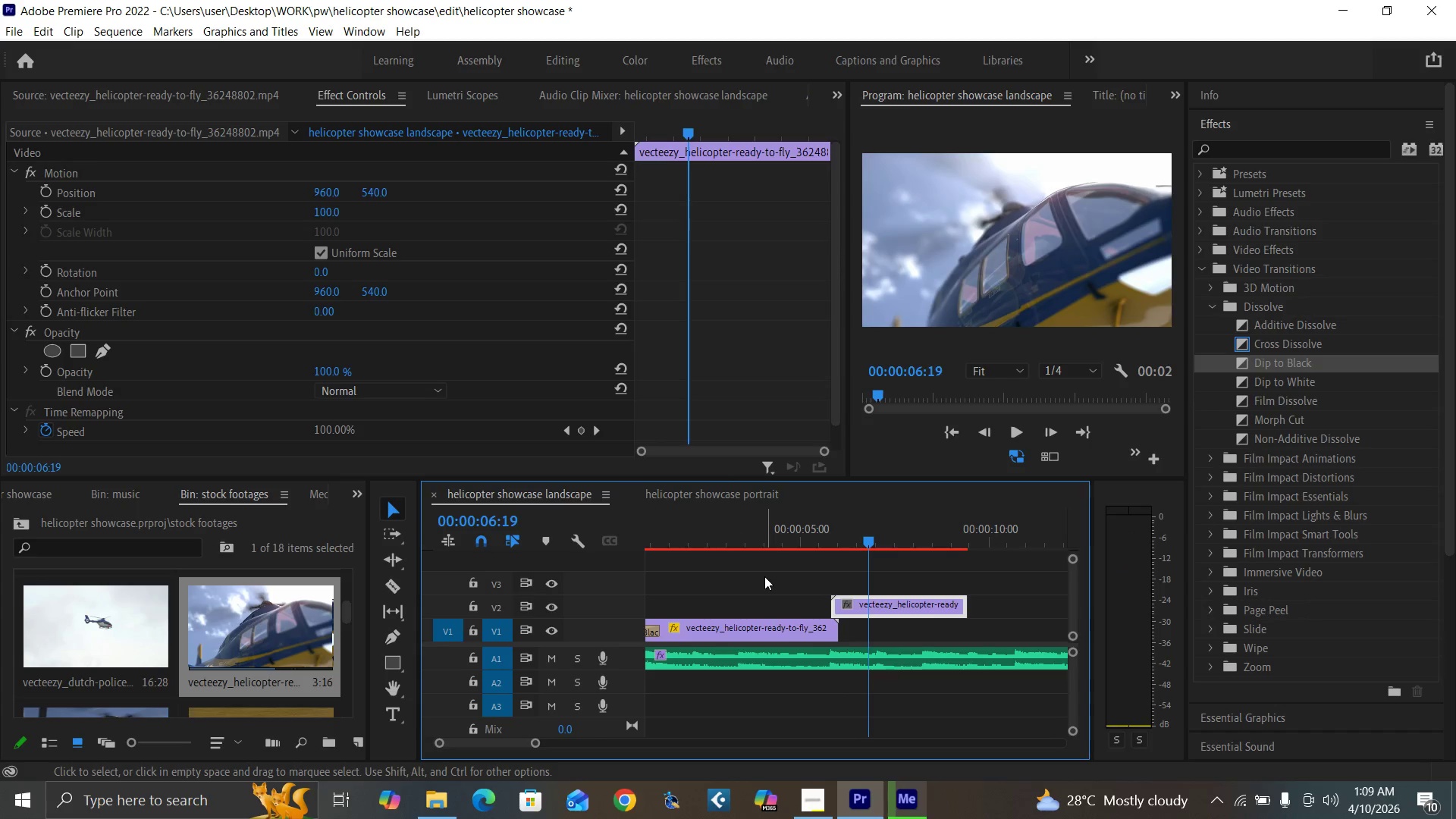 
key(Minus)
 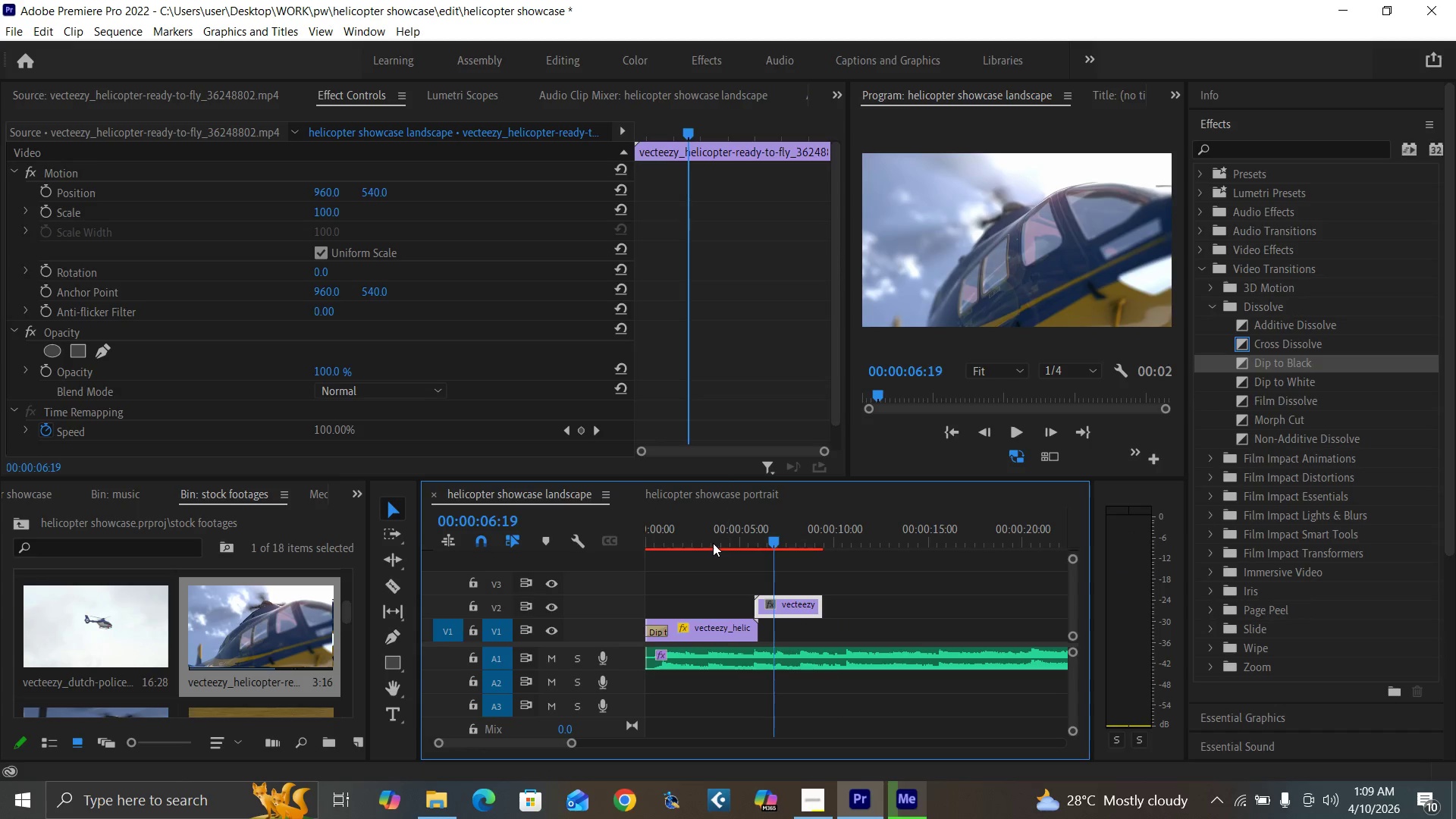 
left_click([701, 541])
 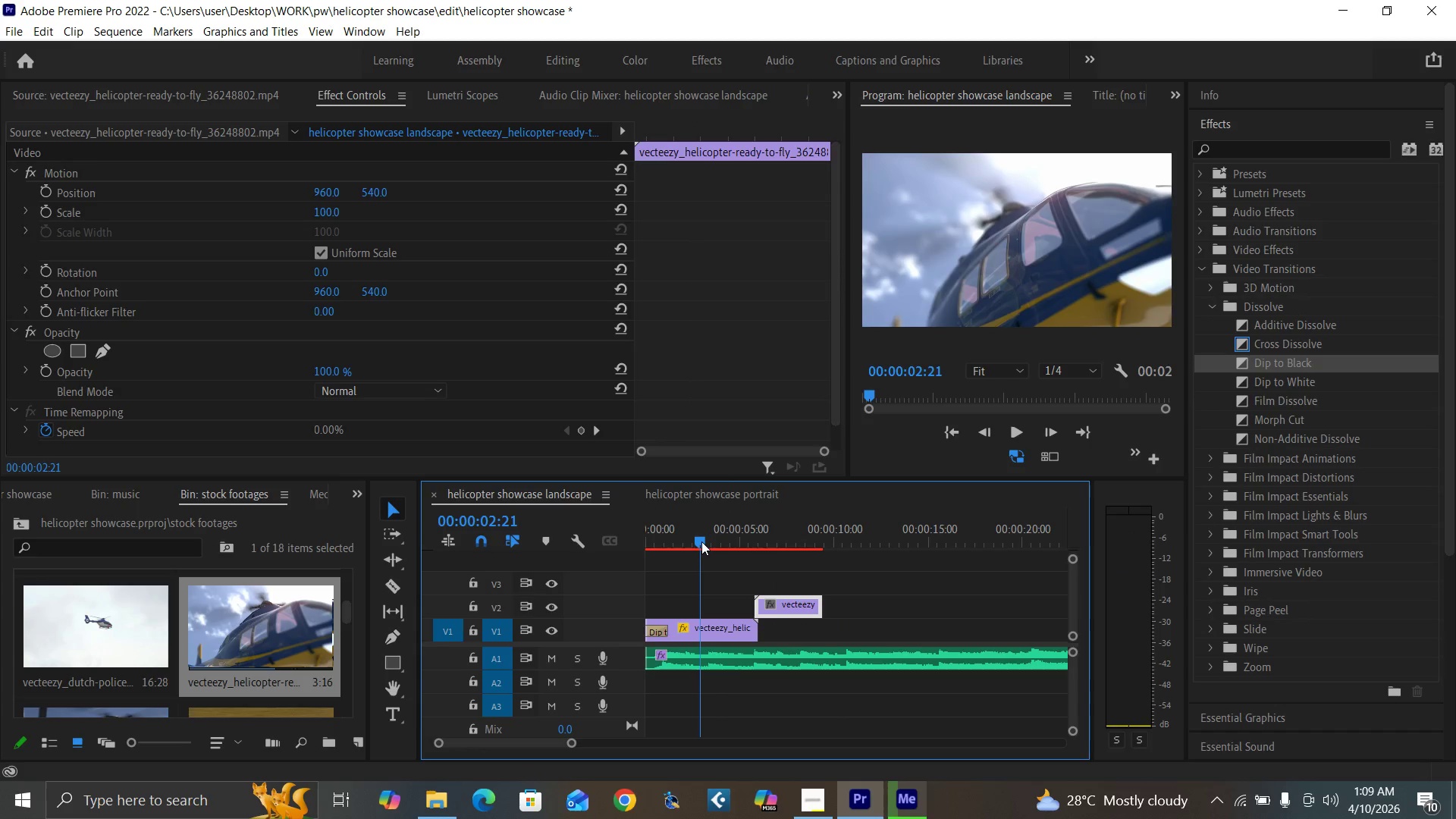 
key(Space)
 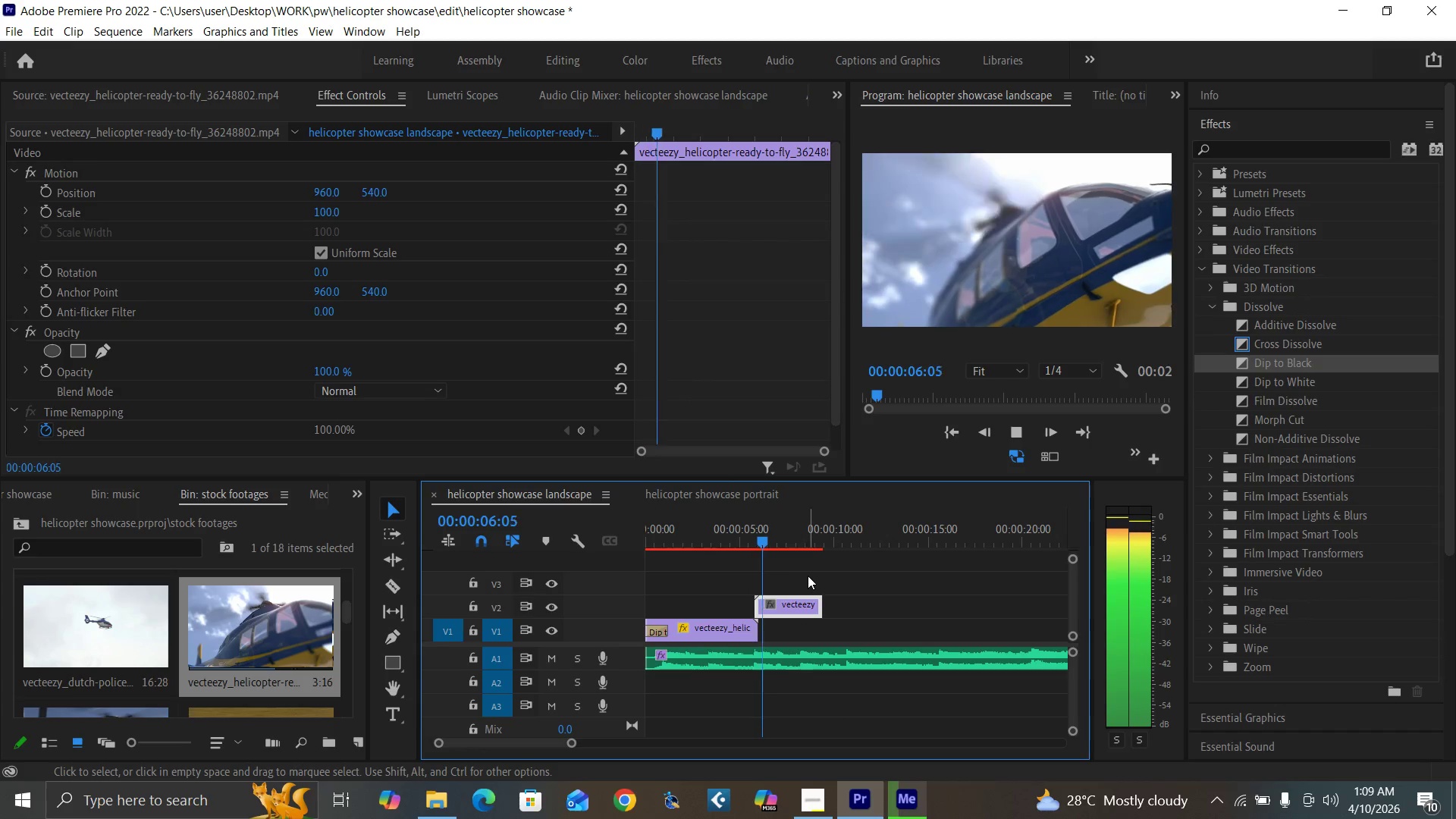 
left_click_drag(start_coordinate=[664, 544], to_coordinate=[635, 563])
 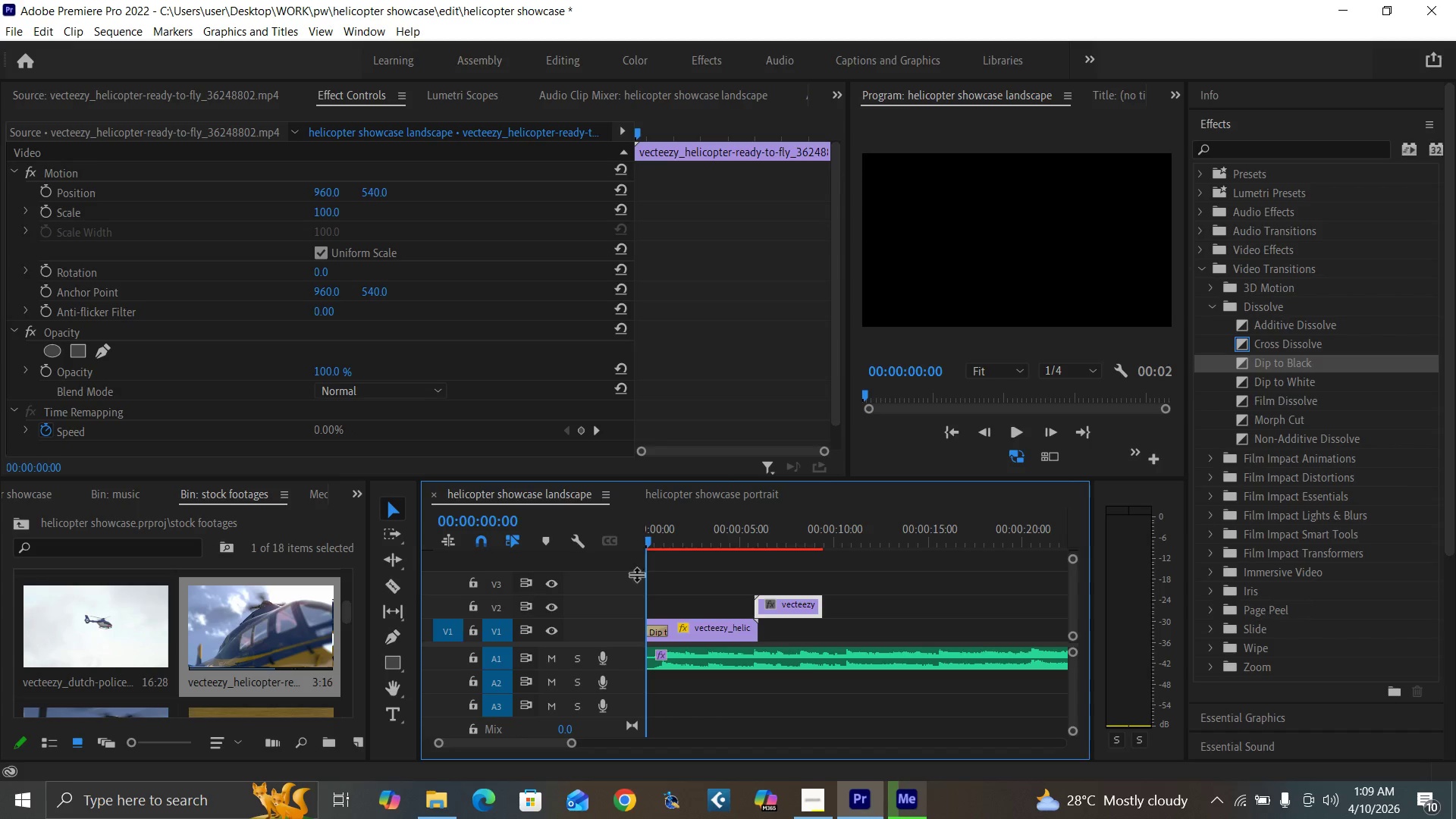 
key(Space)
 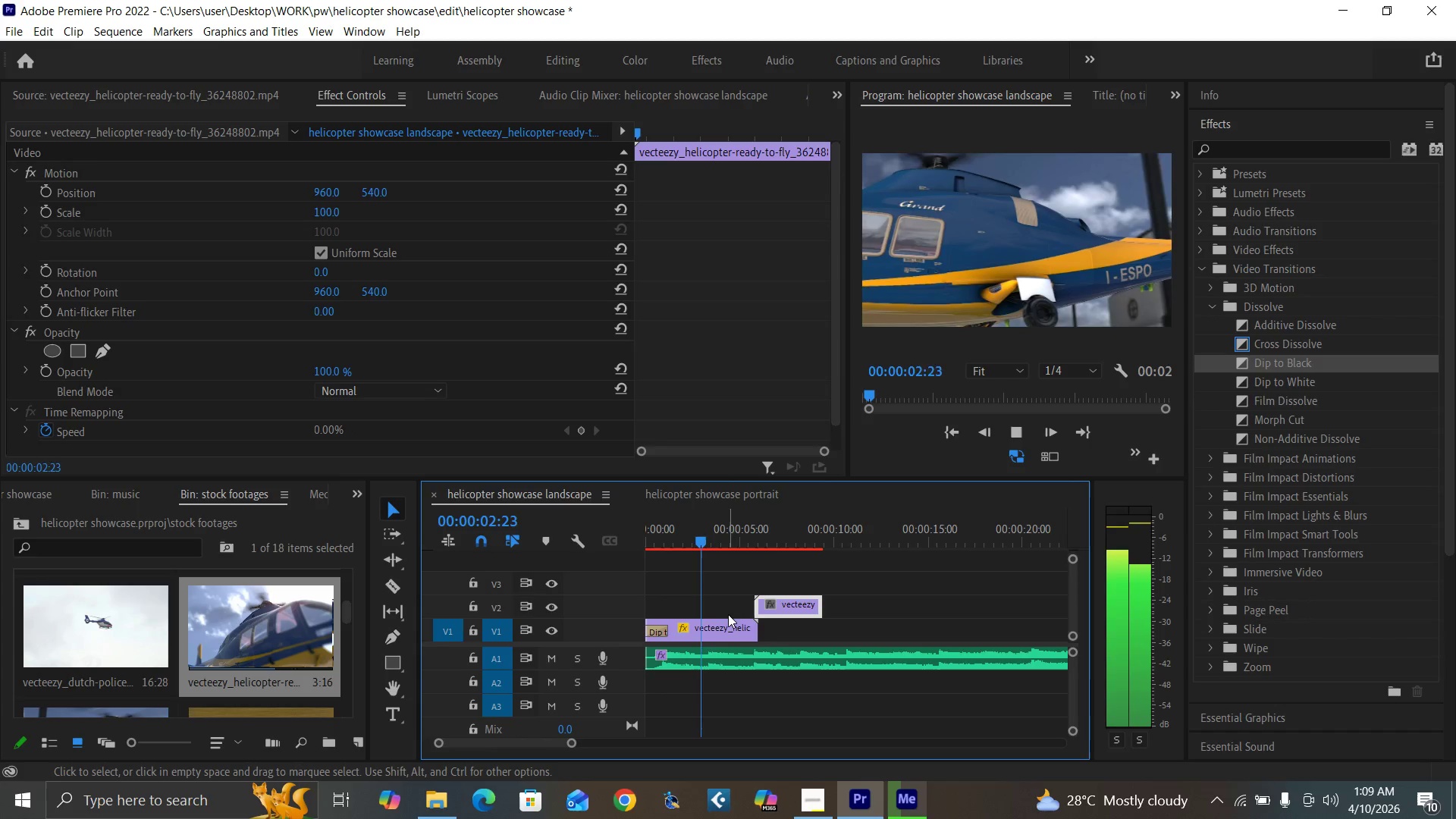 
wait(8.05)
 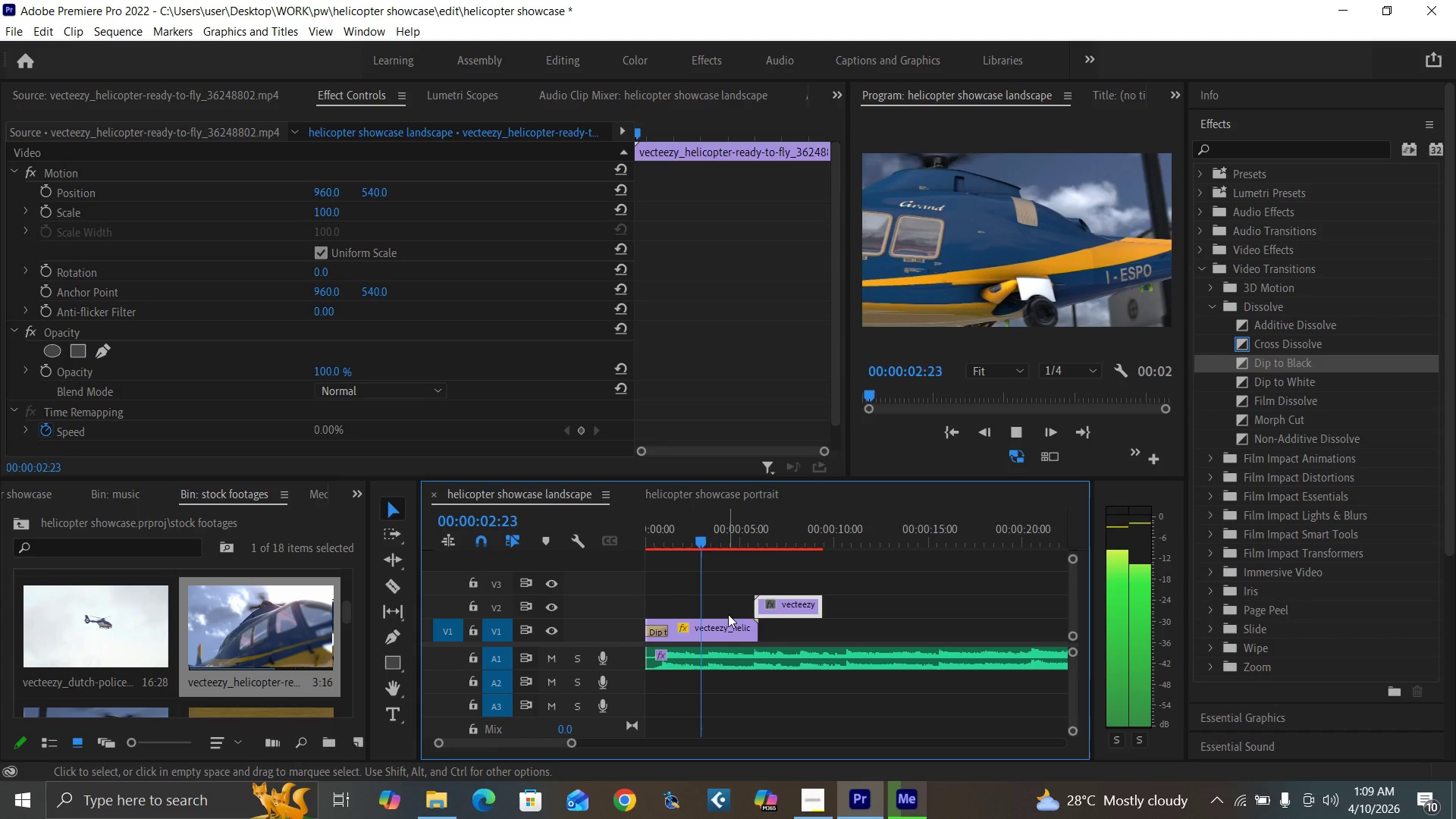 
key(Space)
 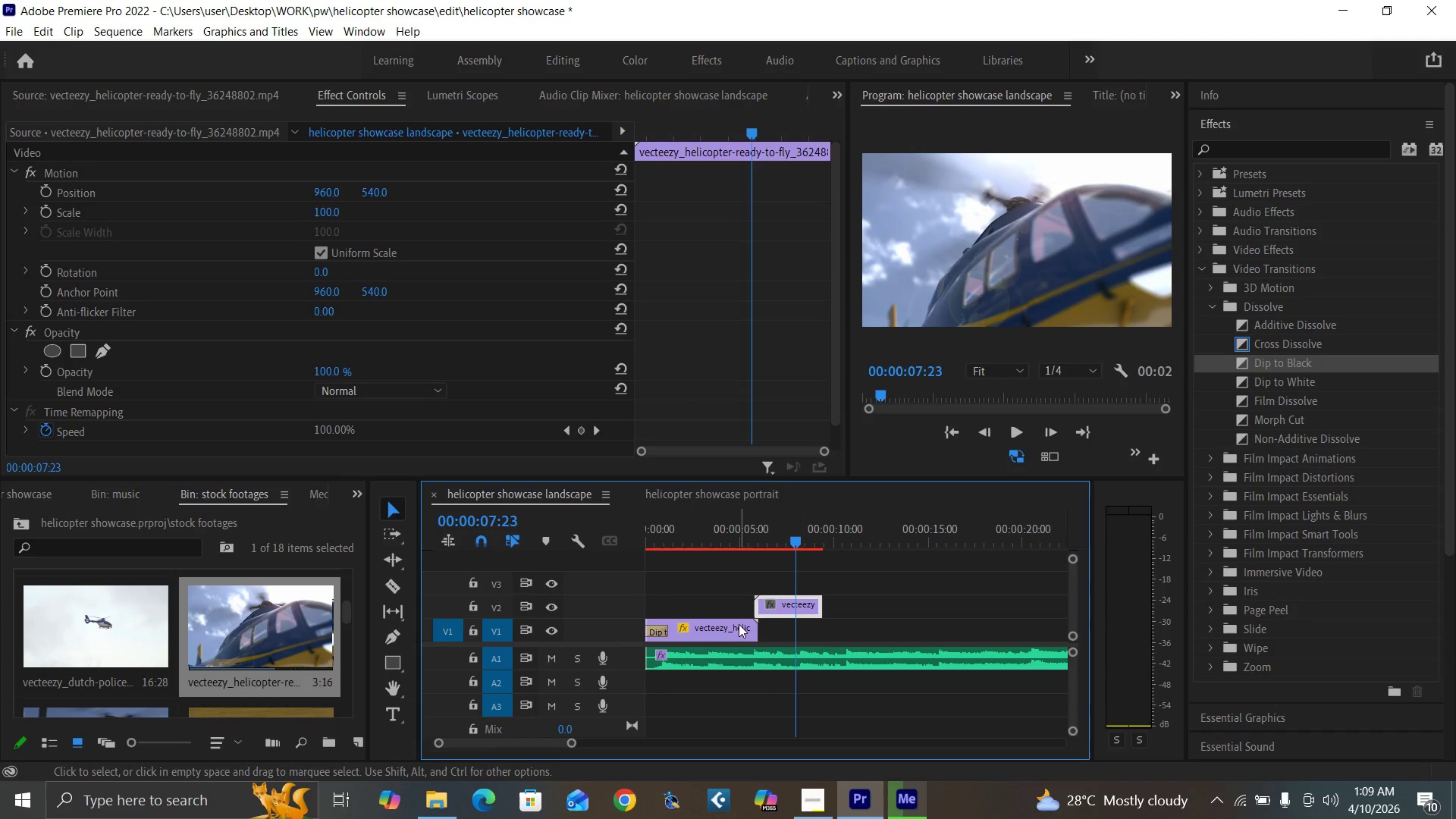 
left_click([733, 626])
 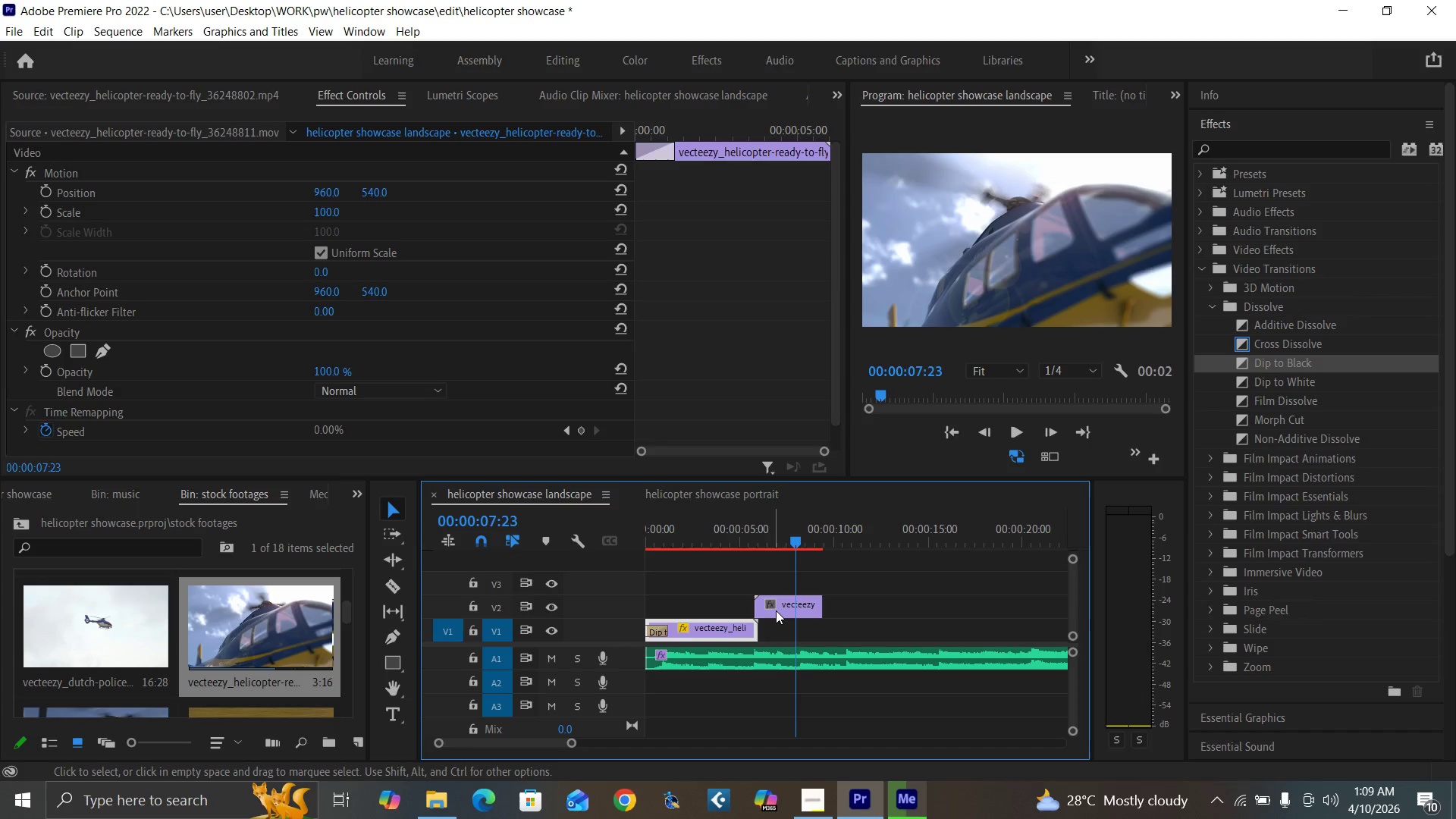 
left_click([776, 610])
 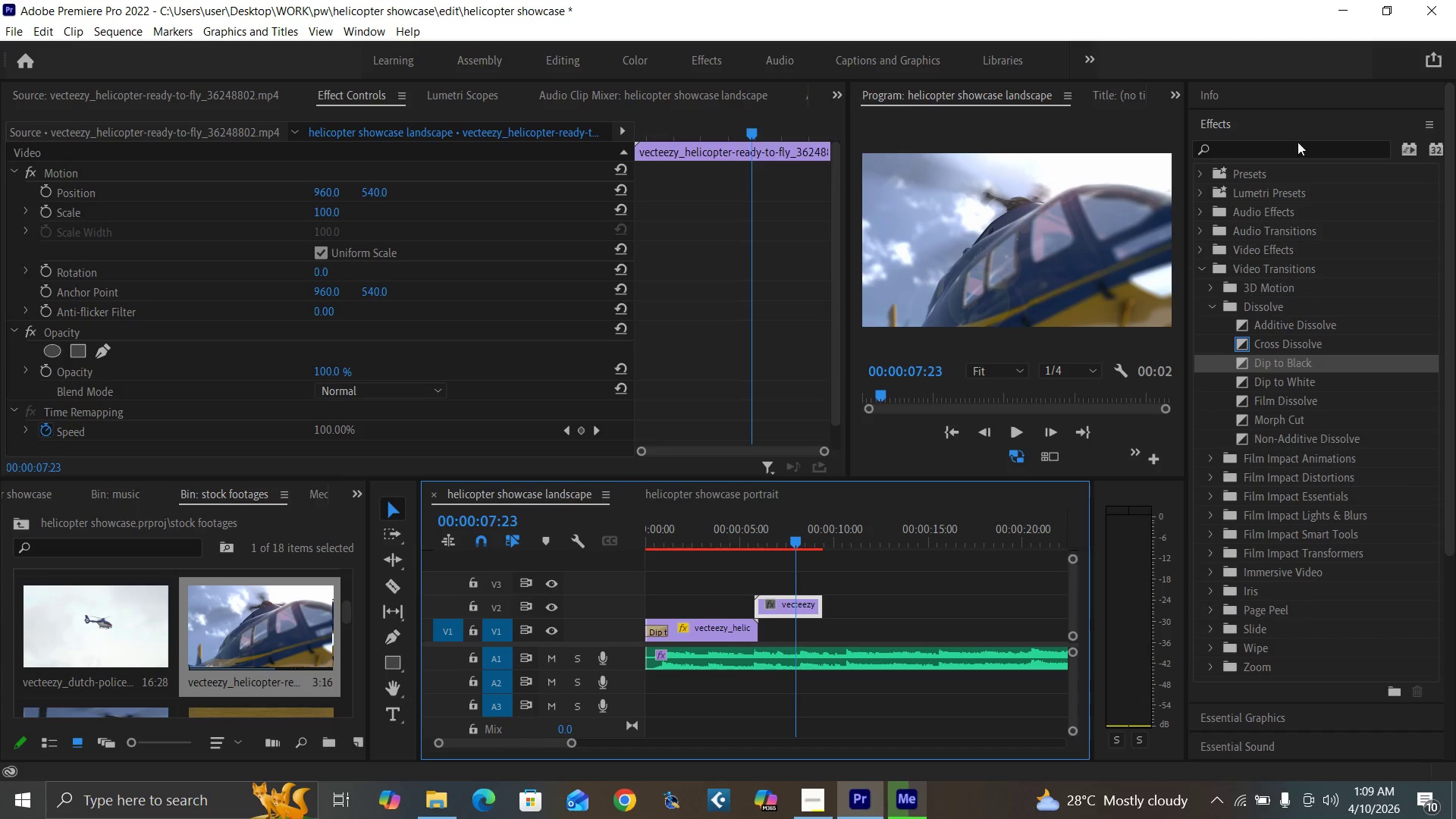 
left_click([1301, 150])
 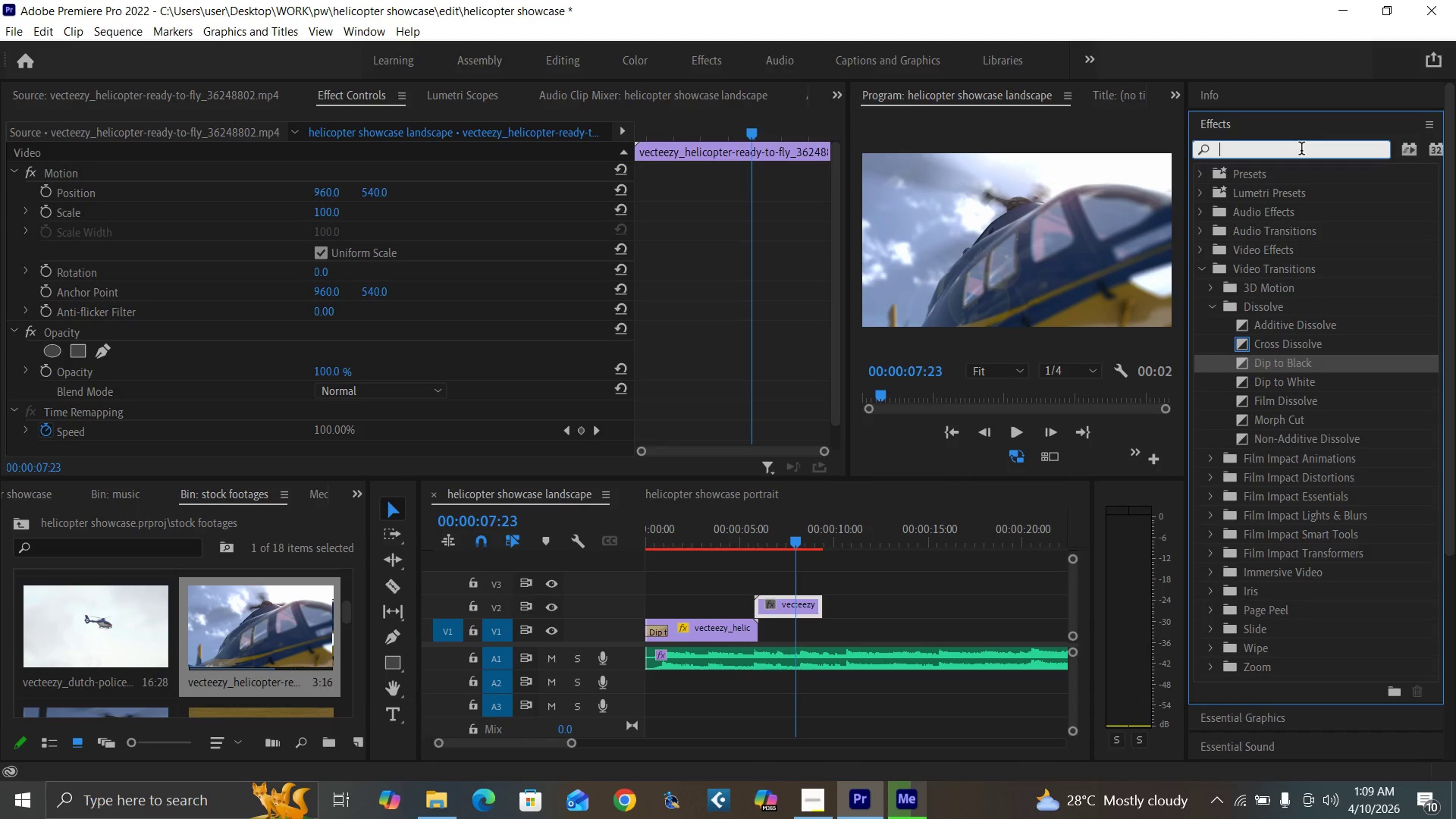 
type(flip)
 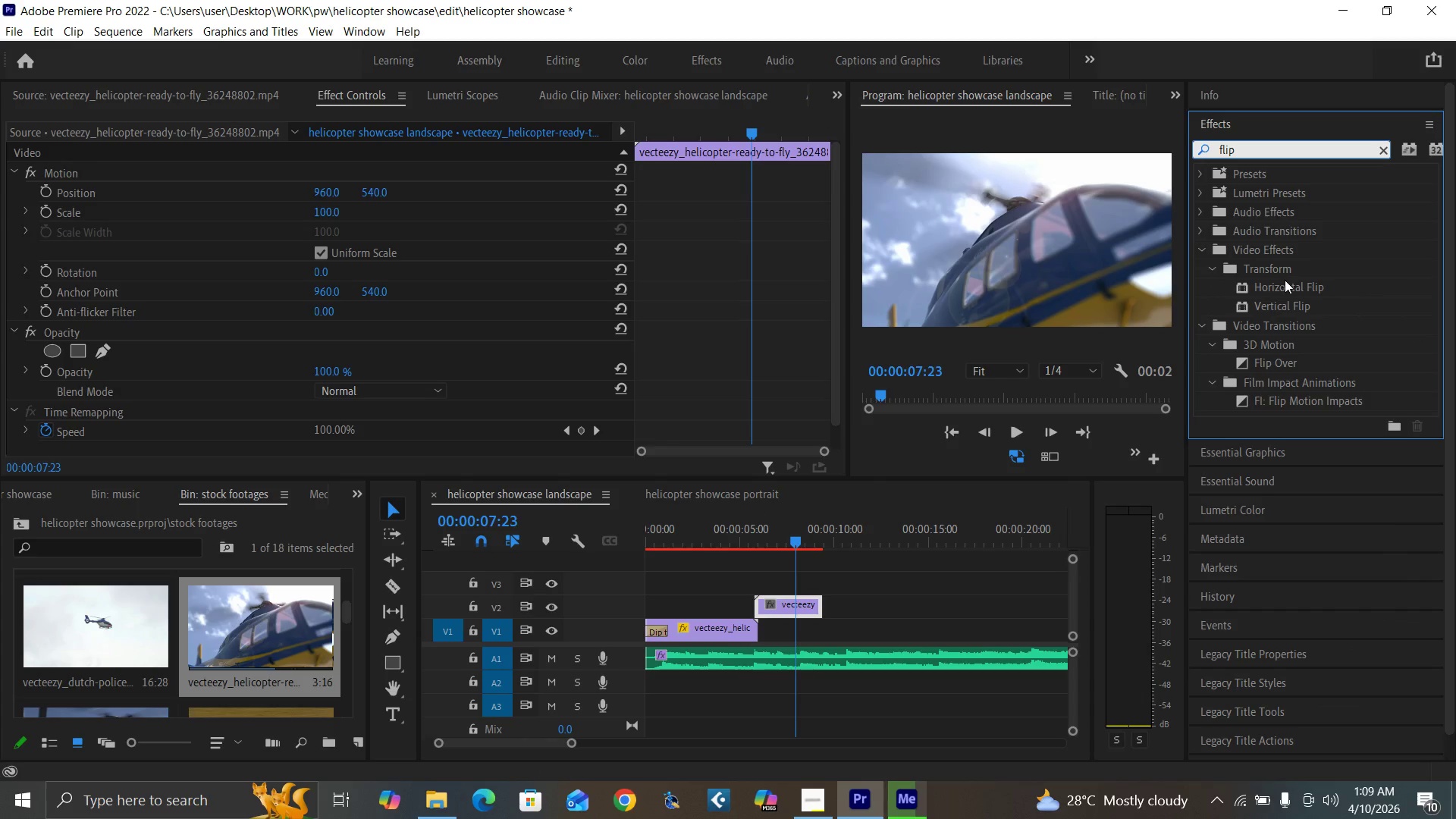 
left_click_drag(start_coordinate=[1286, 285], to_coordinate=[784, 606])
 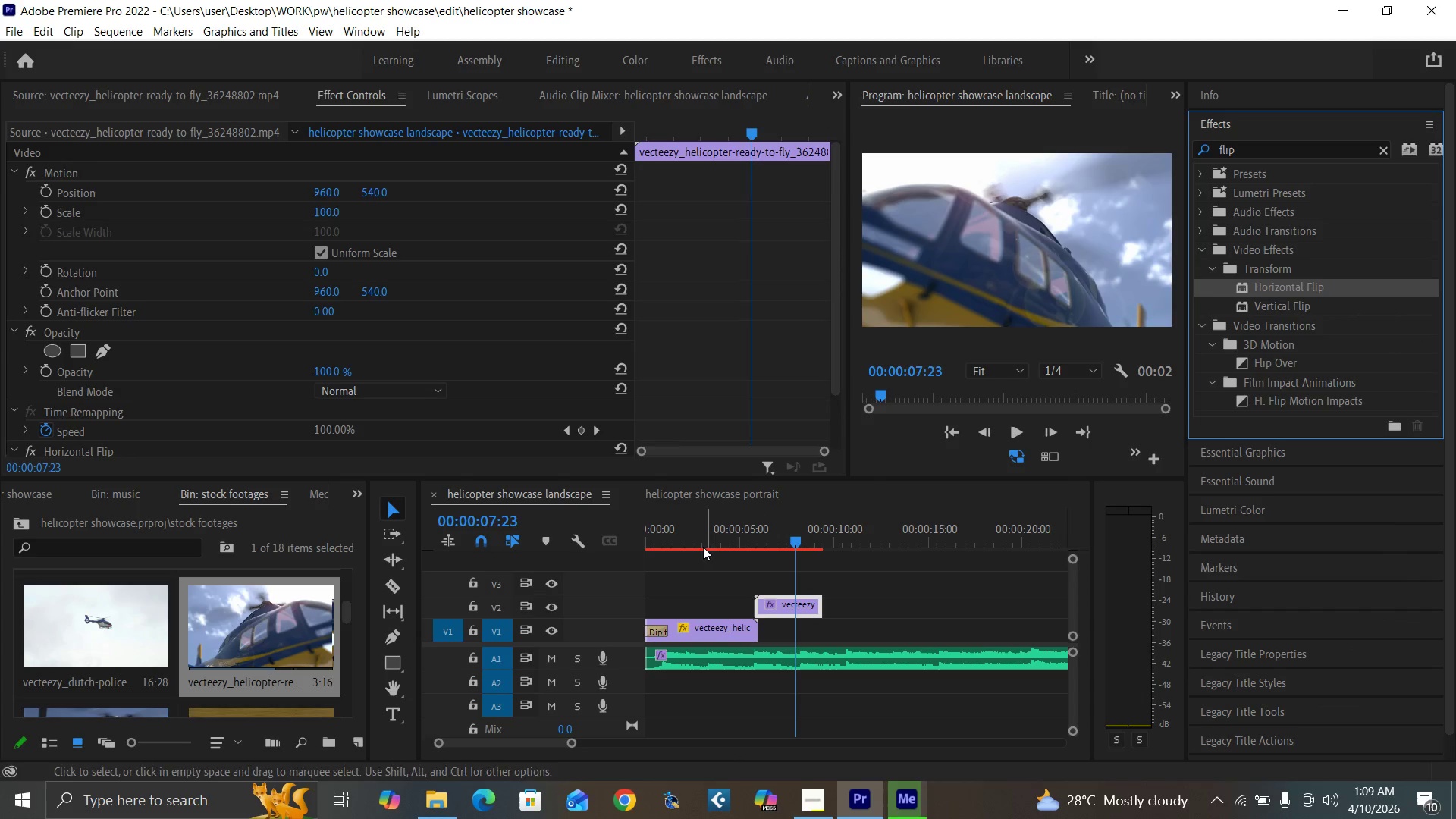 
left_click_drag(start_coordinate=[709, 537], to_coordinate=[723, 537])
 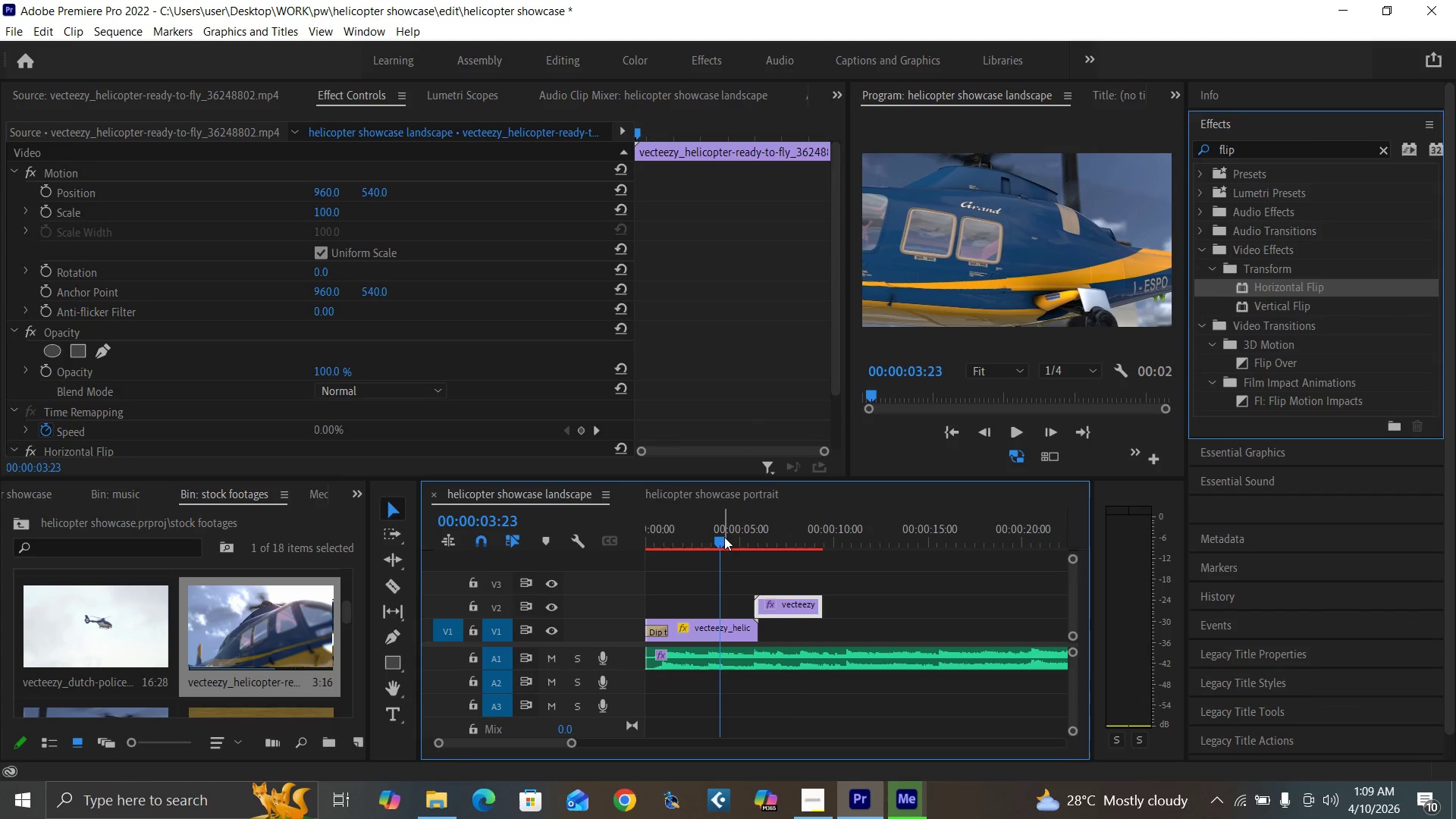 
key(Space)
 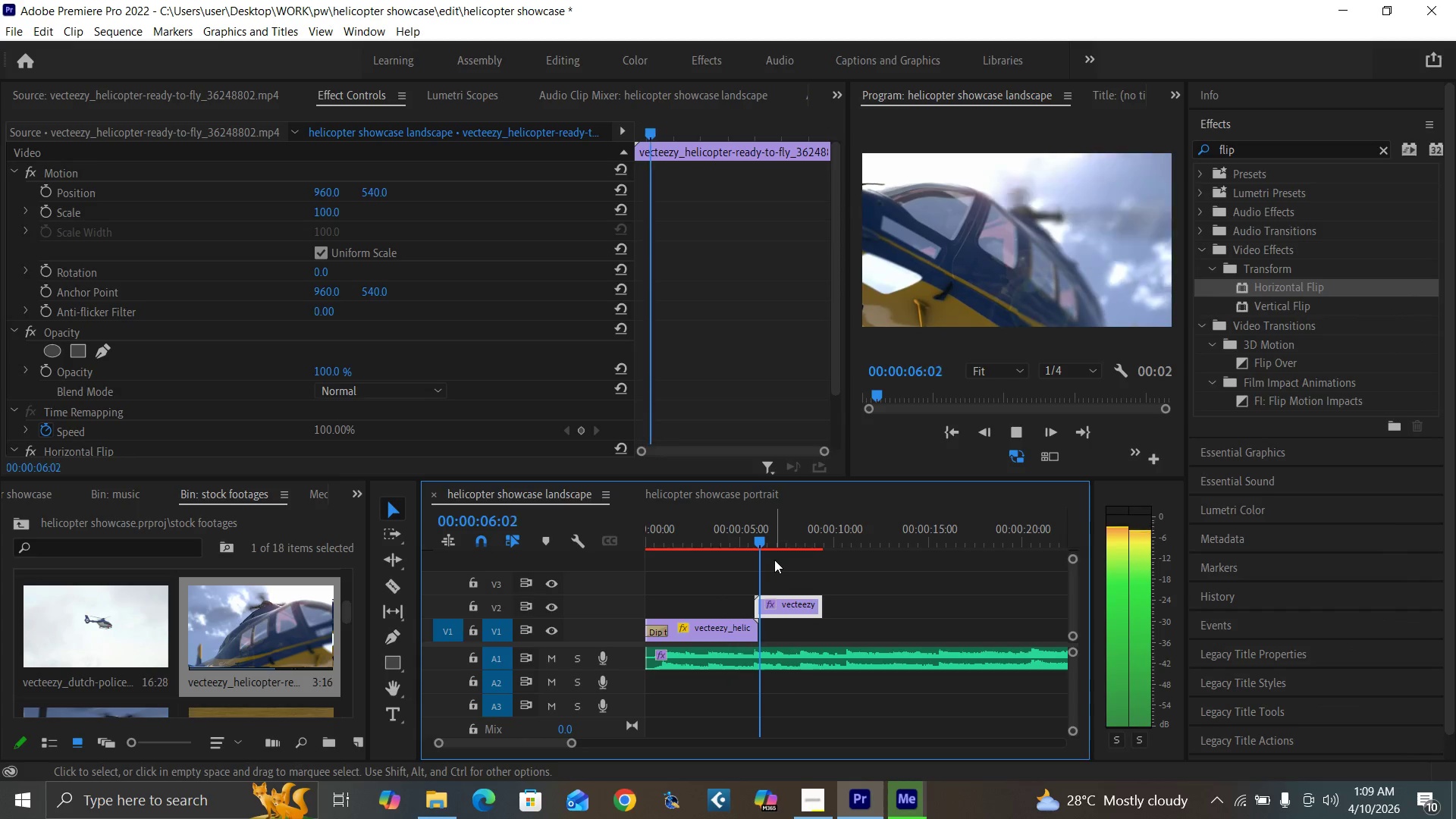 
left_click([723, 540])
 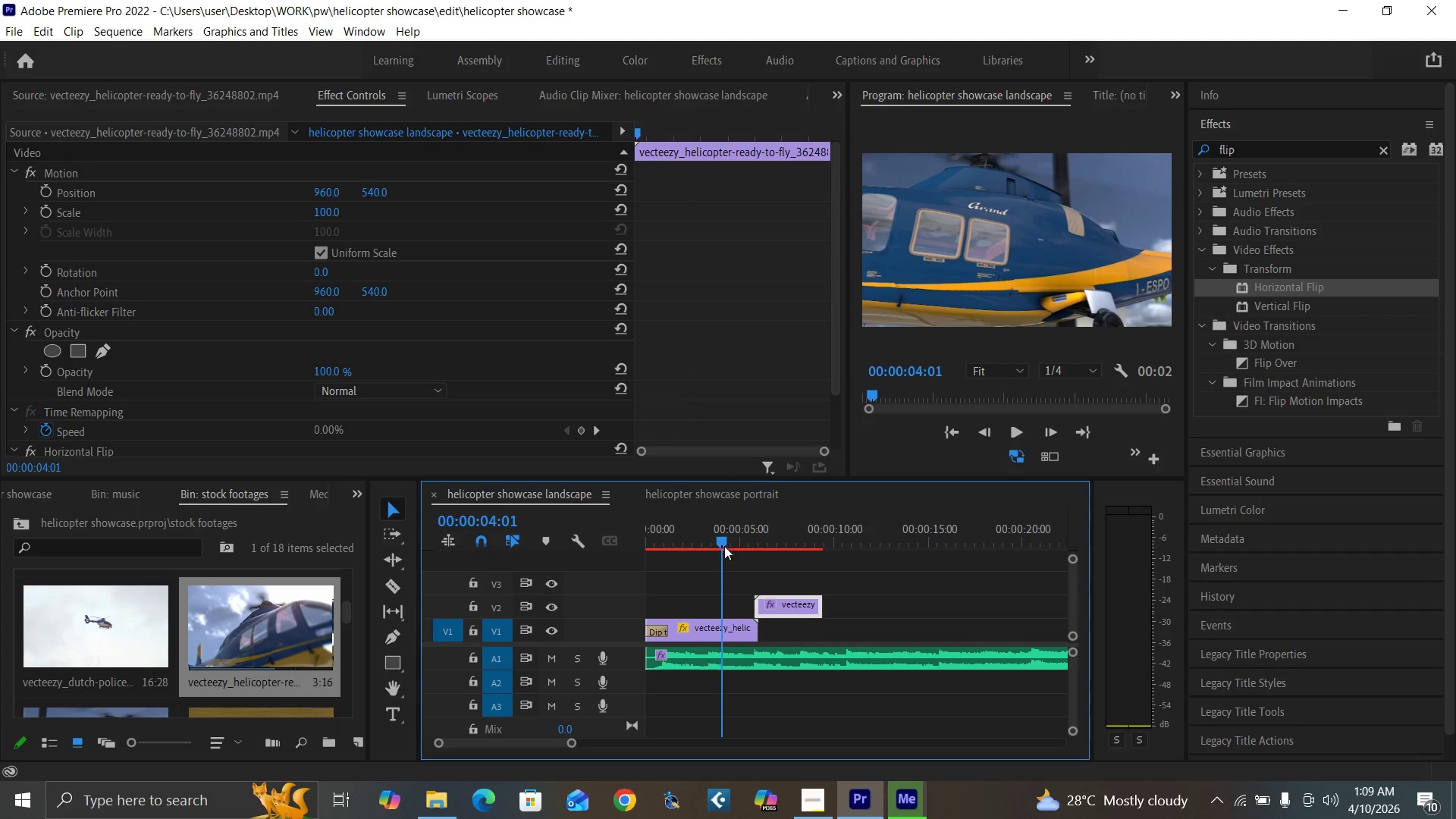 
key(Space)
 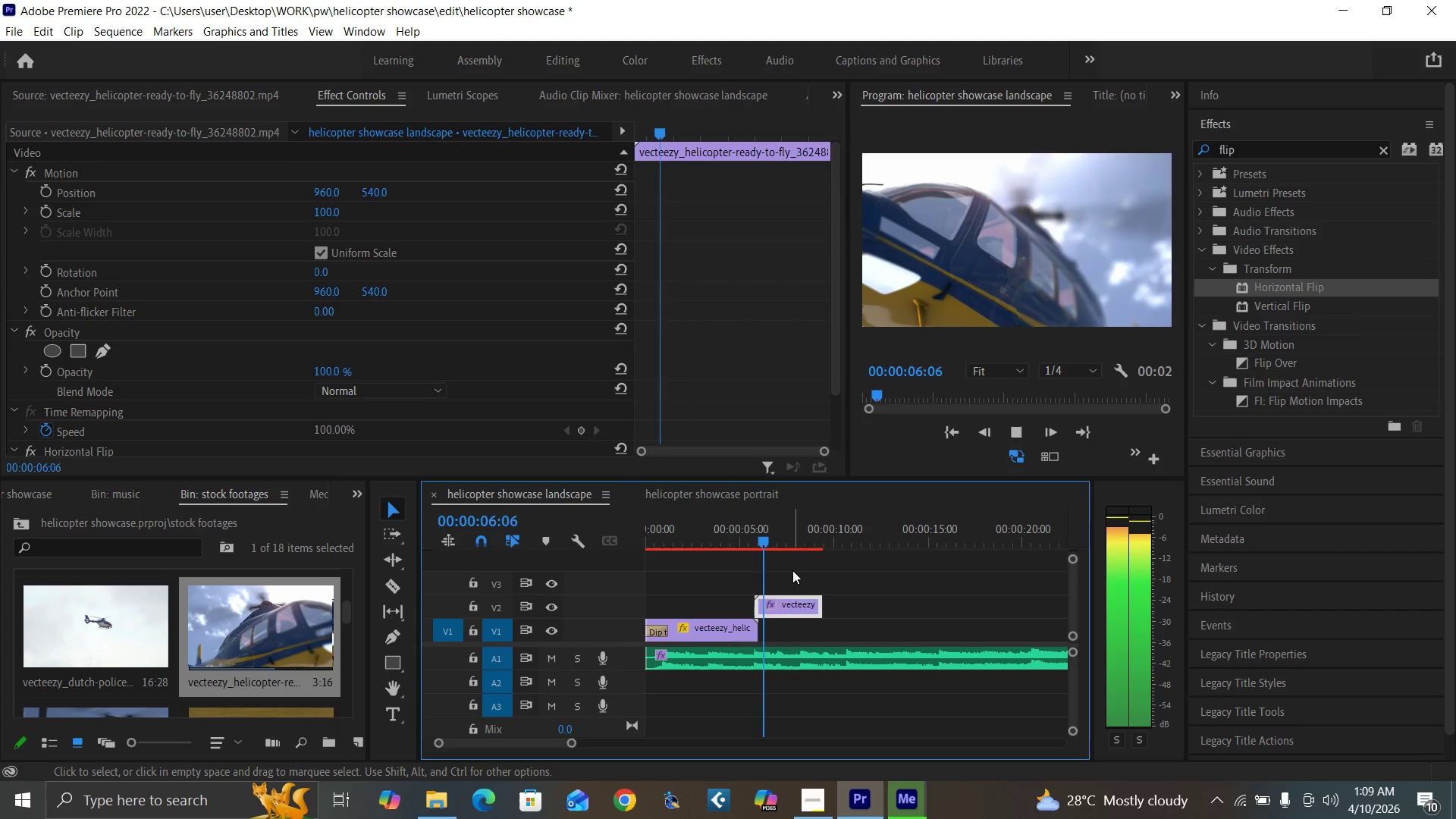 
key(Space)
 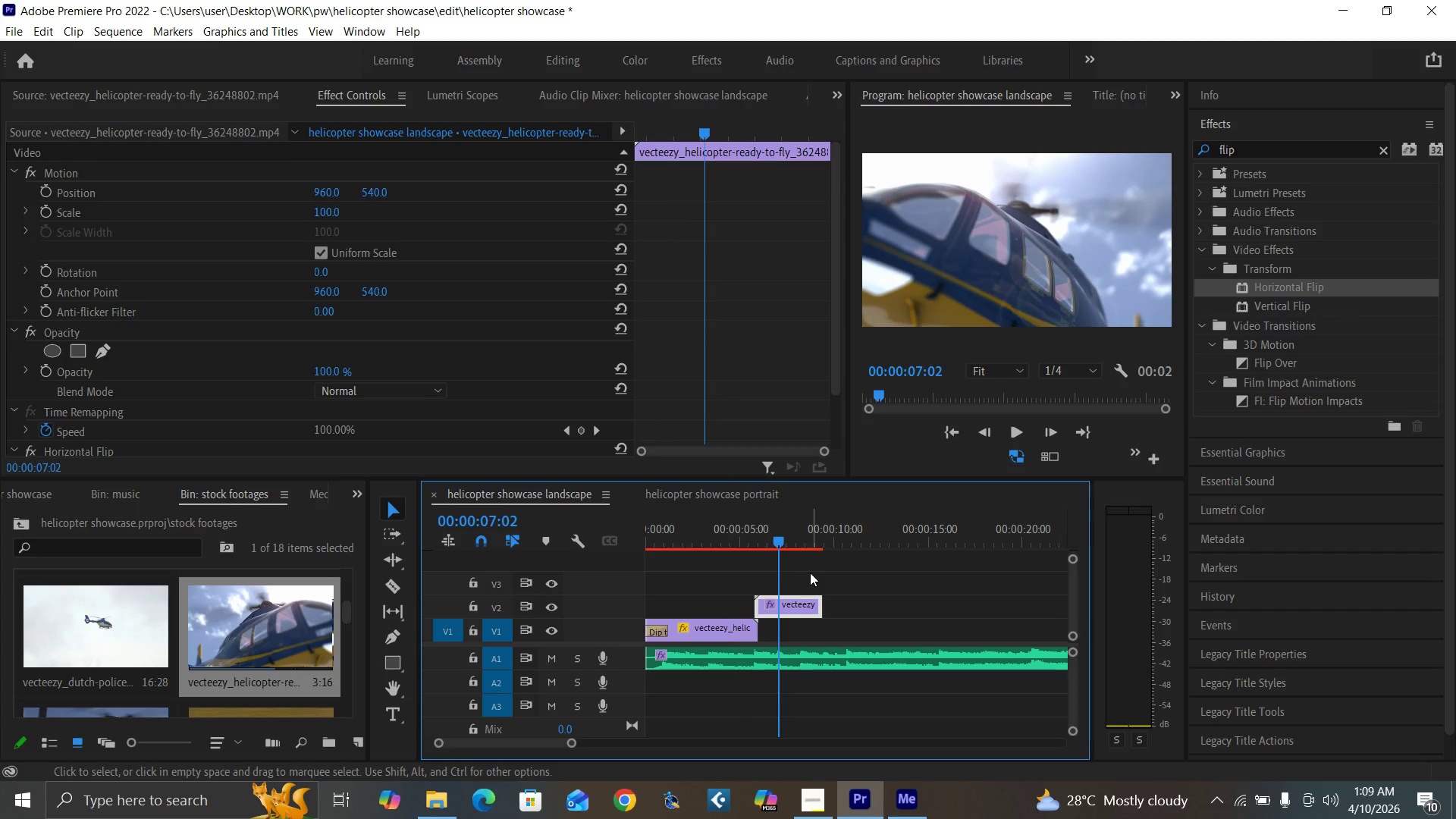 
key(Control+Z)
 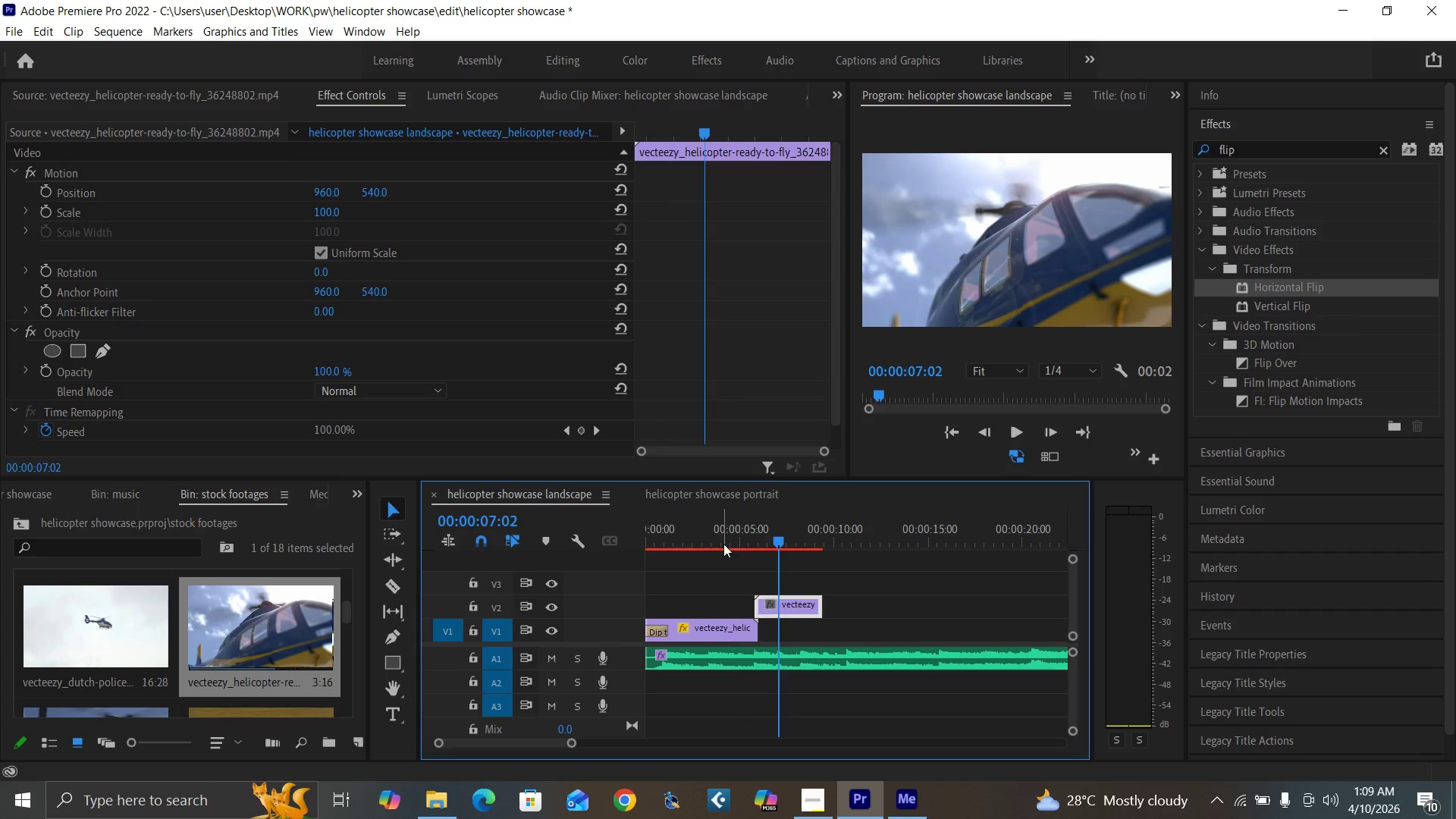 
left_click([744, 537])
 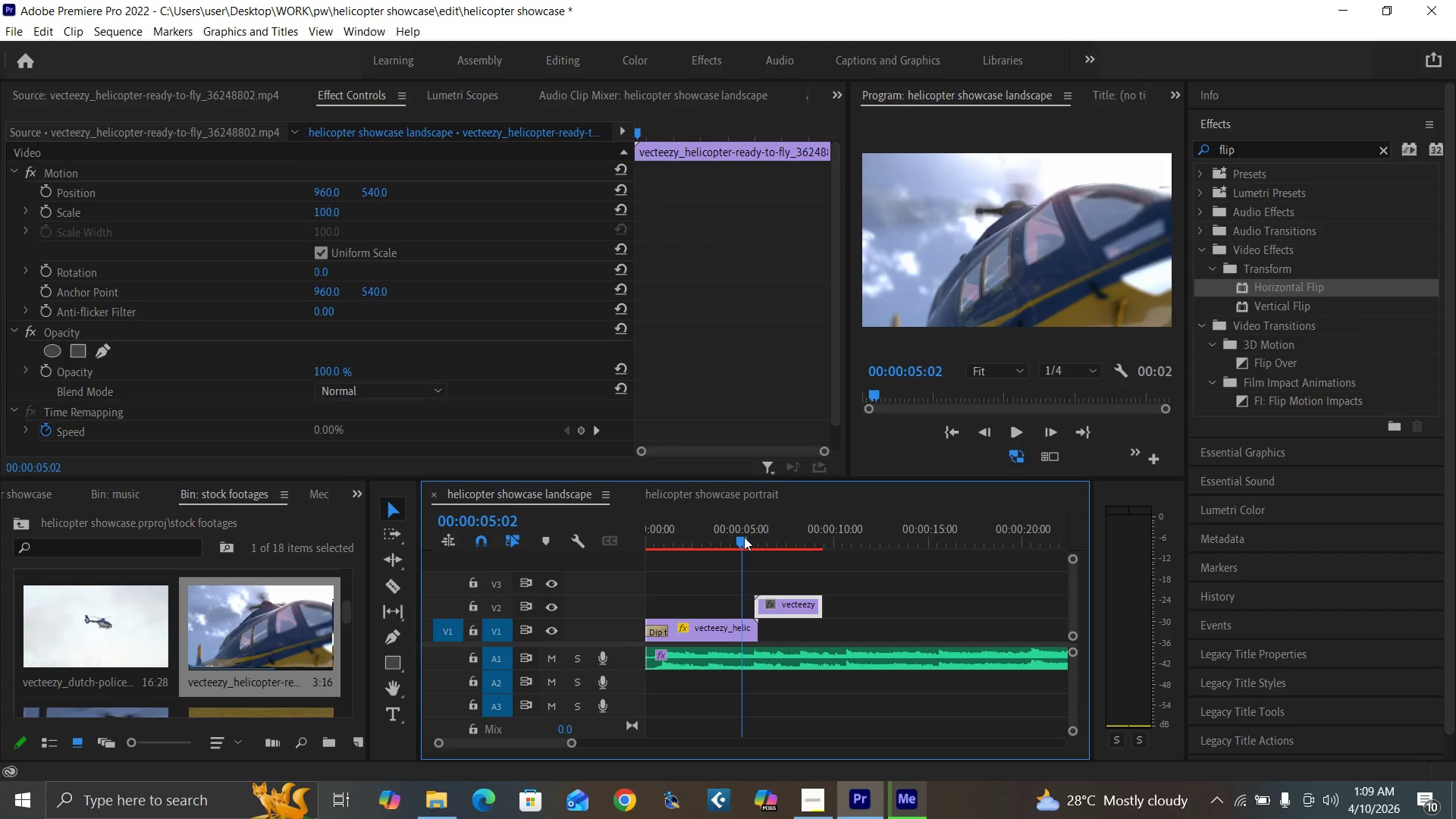 
key(Space)
 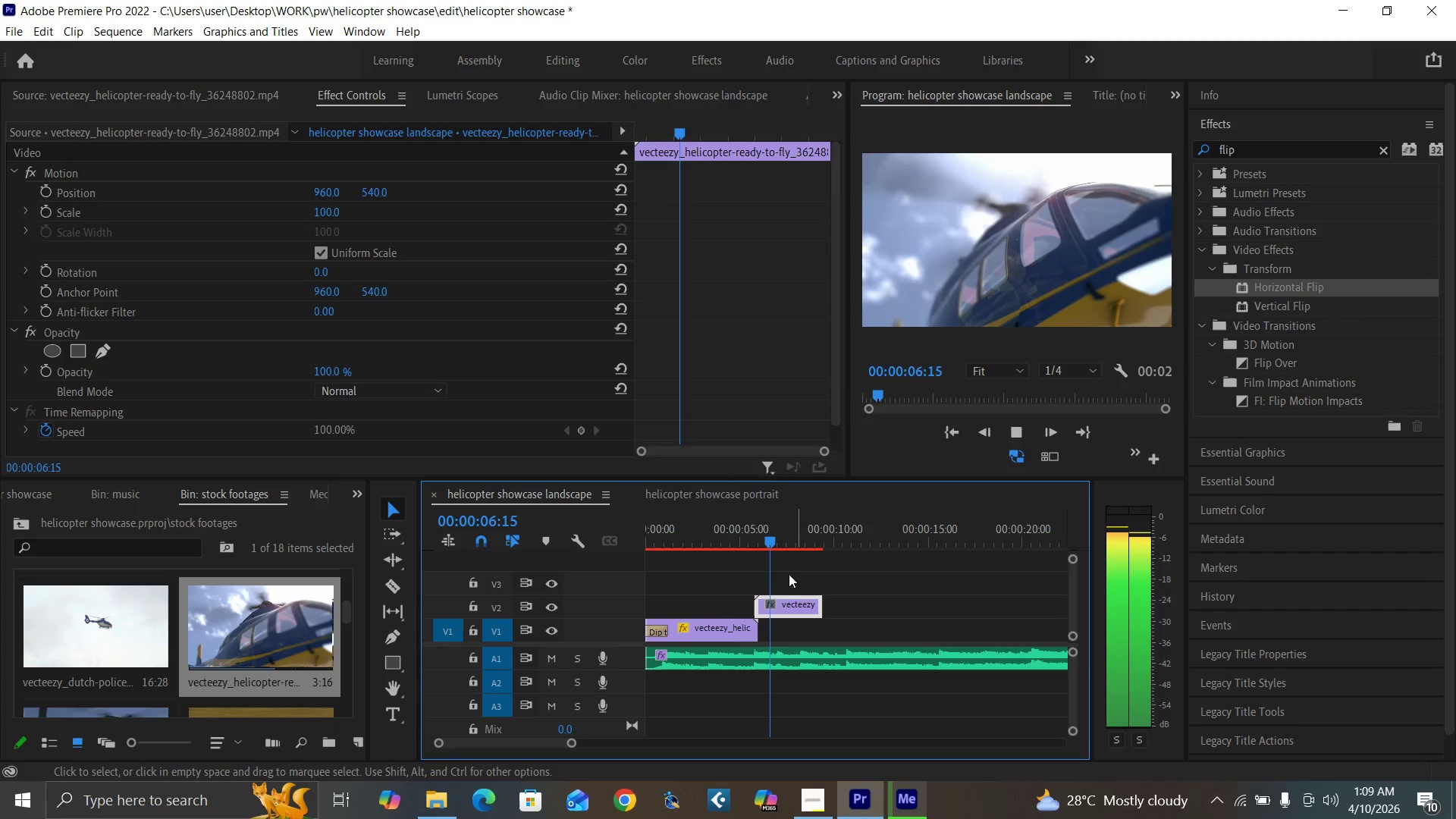 
left_click([717, 536])
 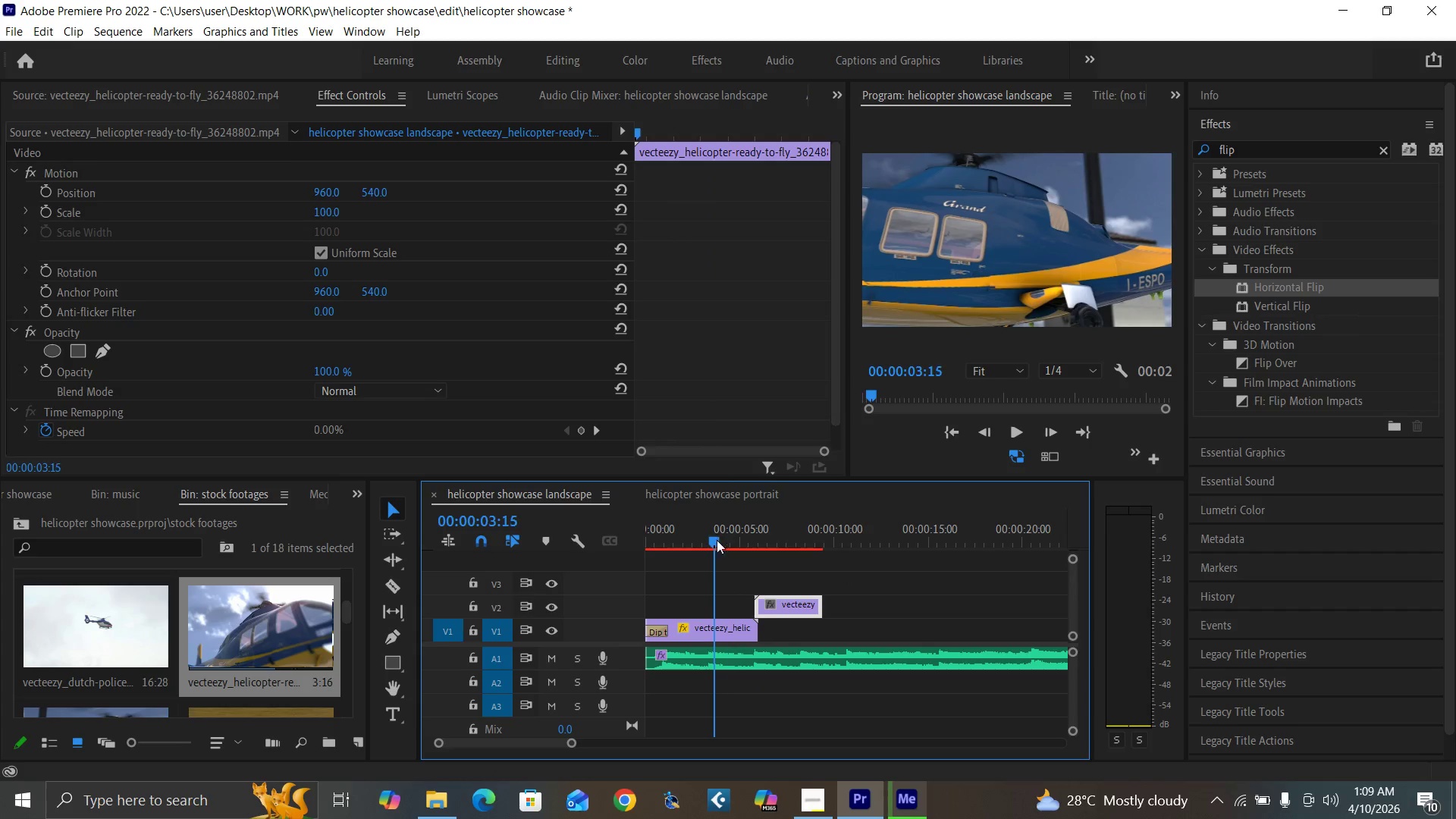 
key(Space)
 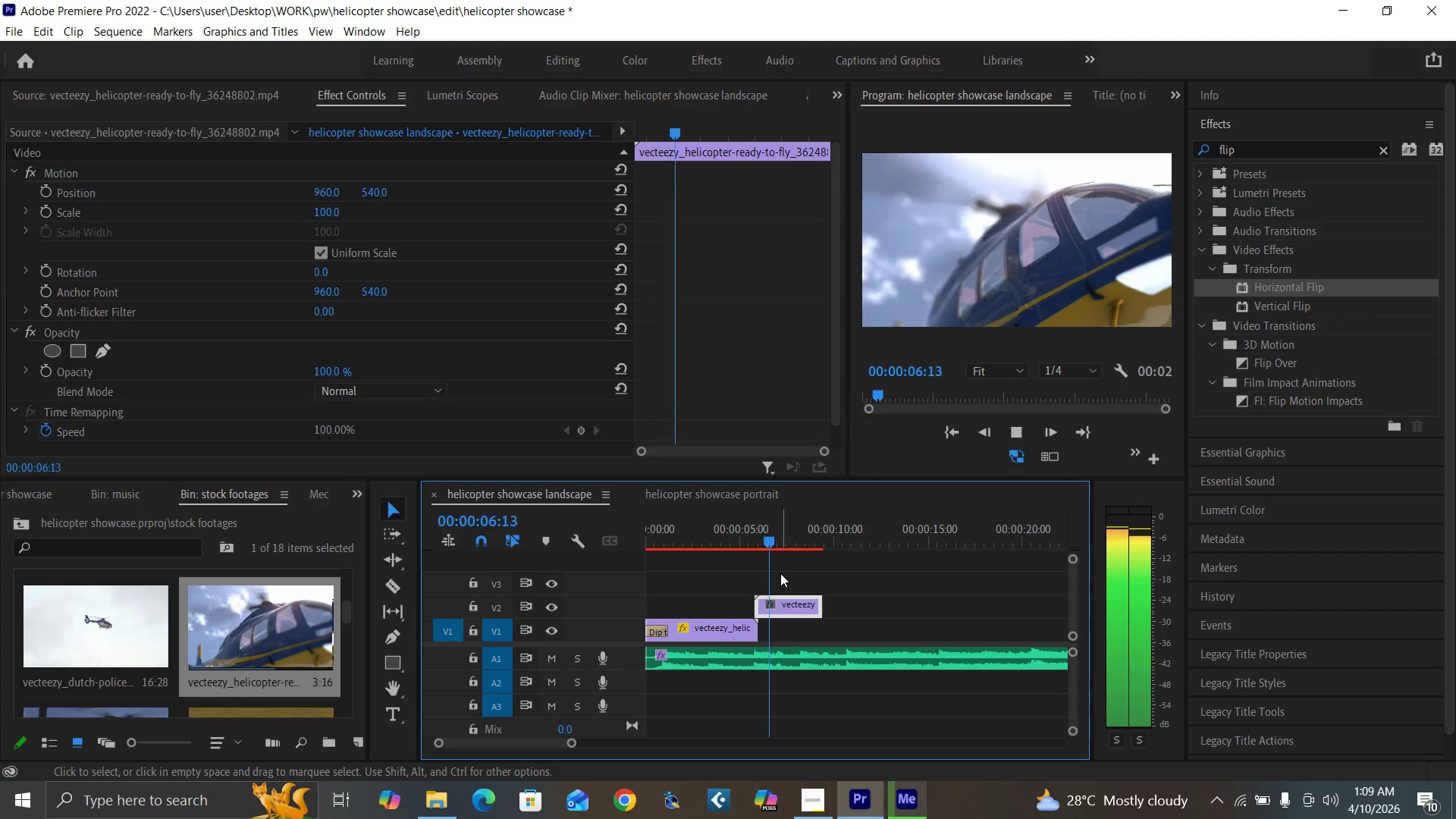 
key(Space)
 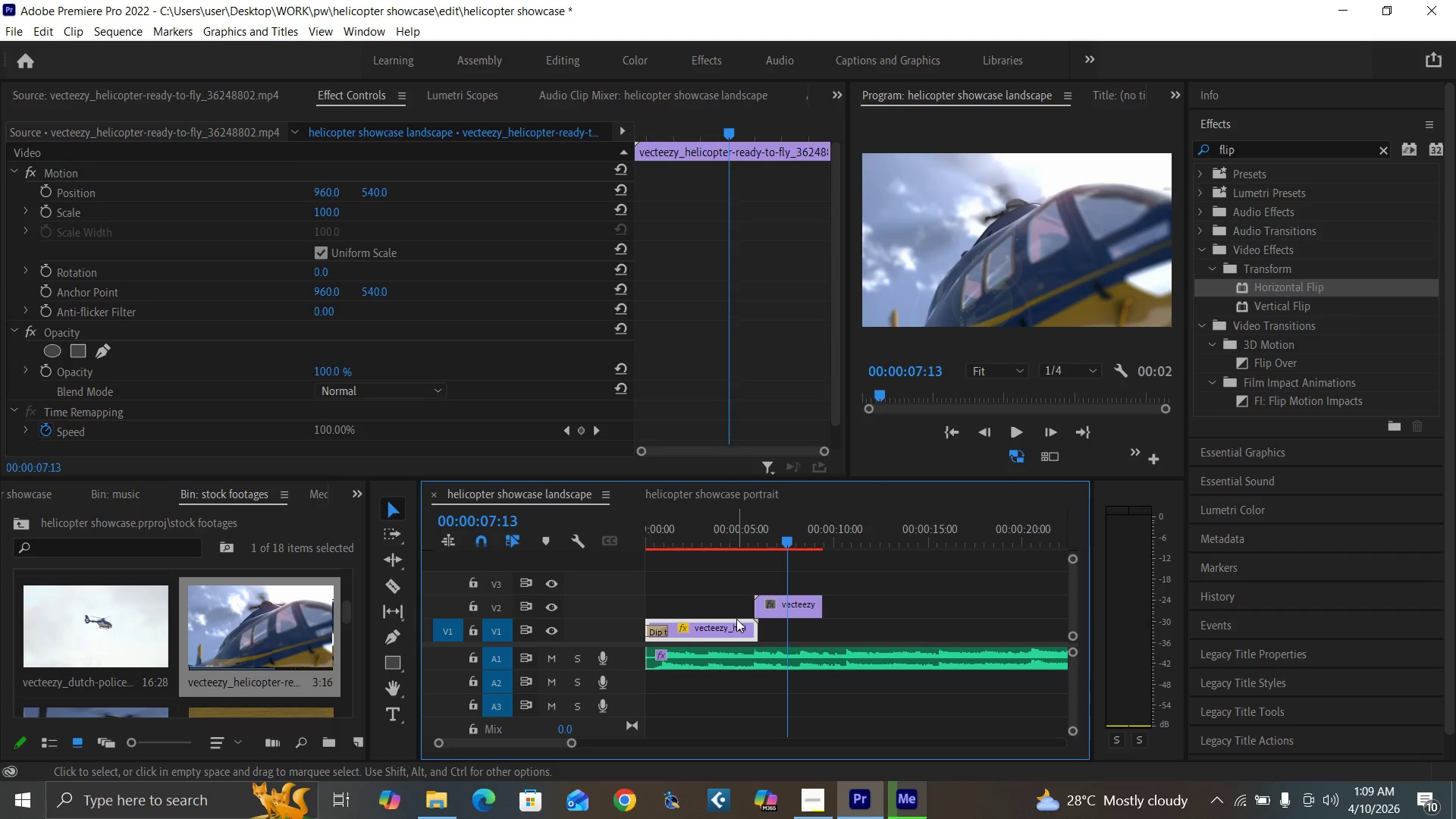 
right_click([722, 629])
 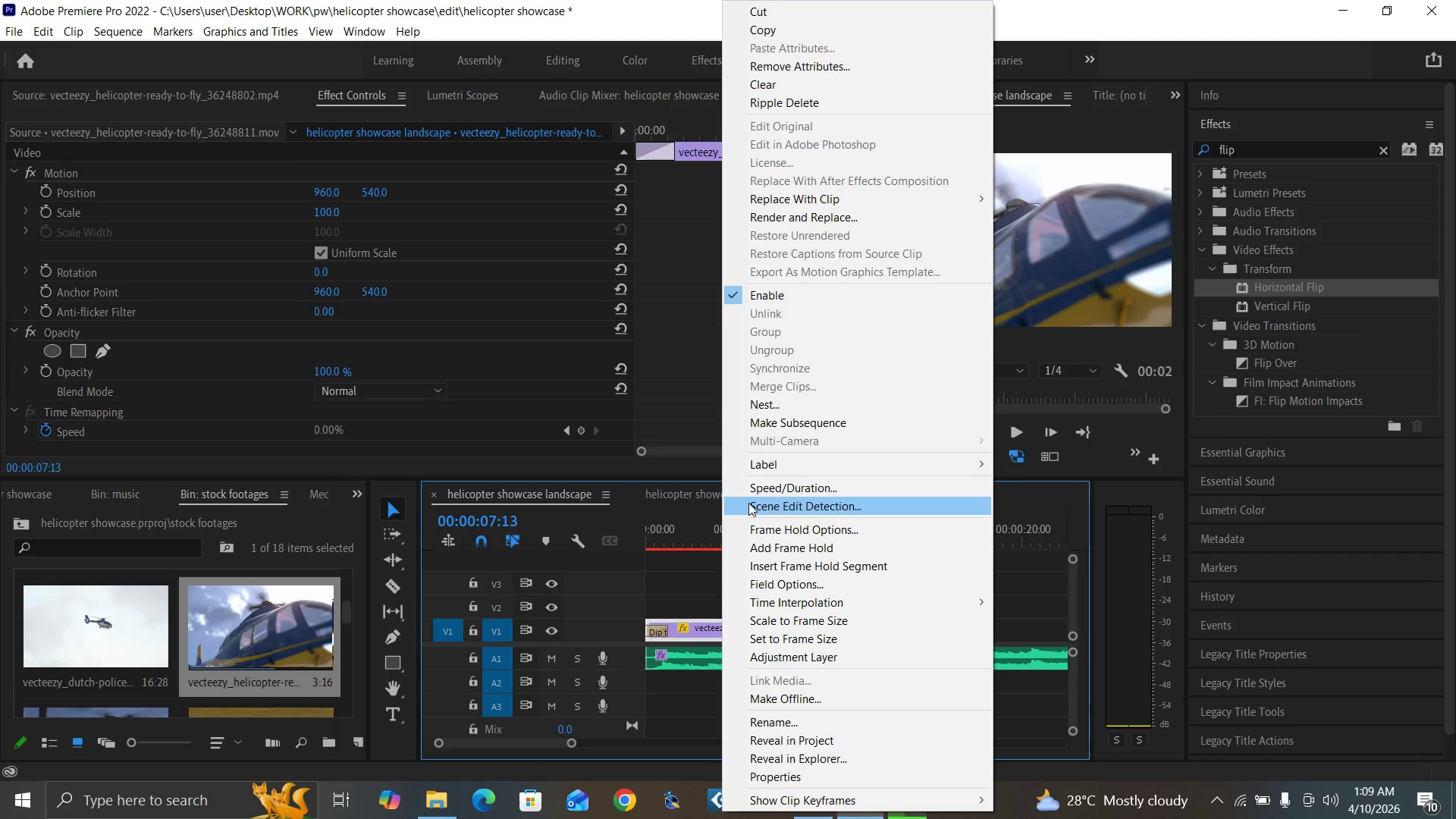 
left_click([757, 490])
 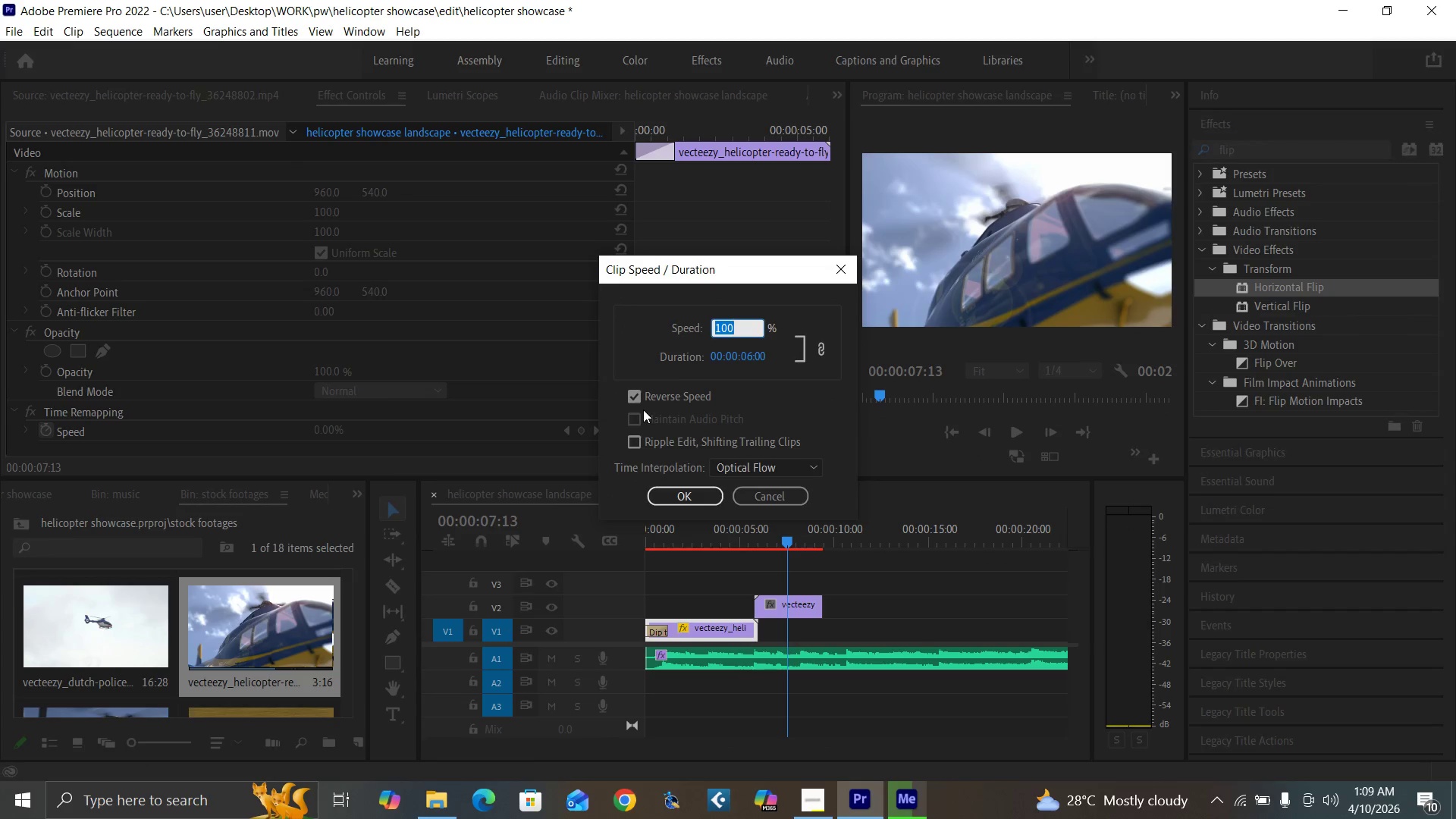 
left_click([637, 398])
 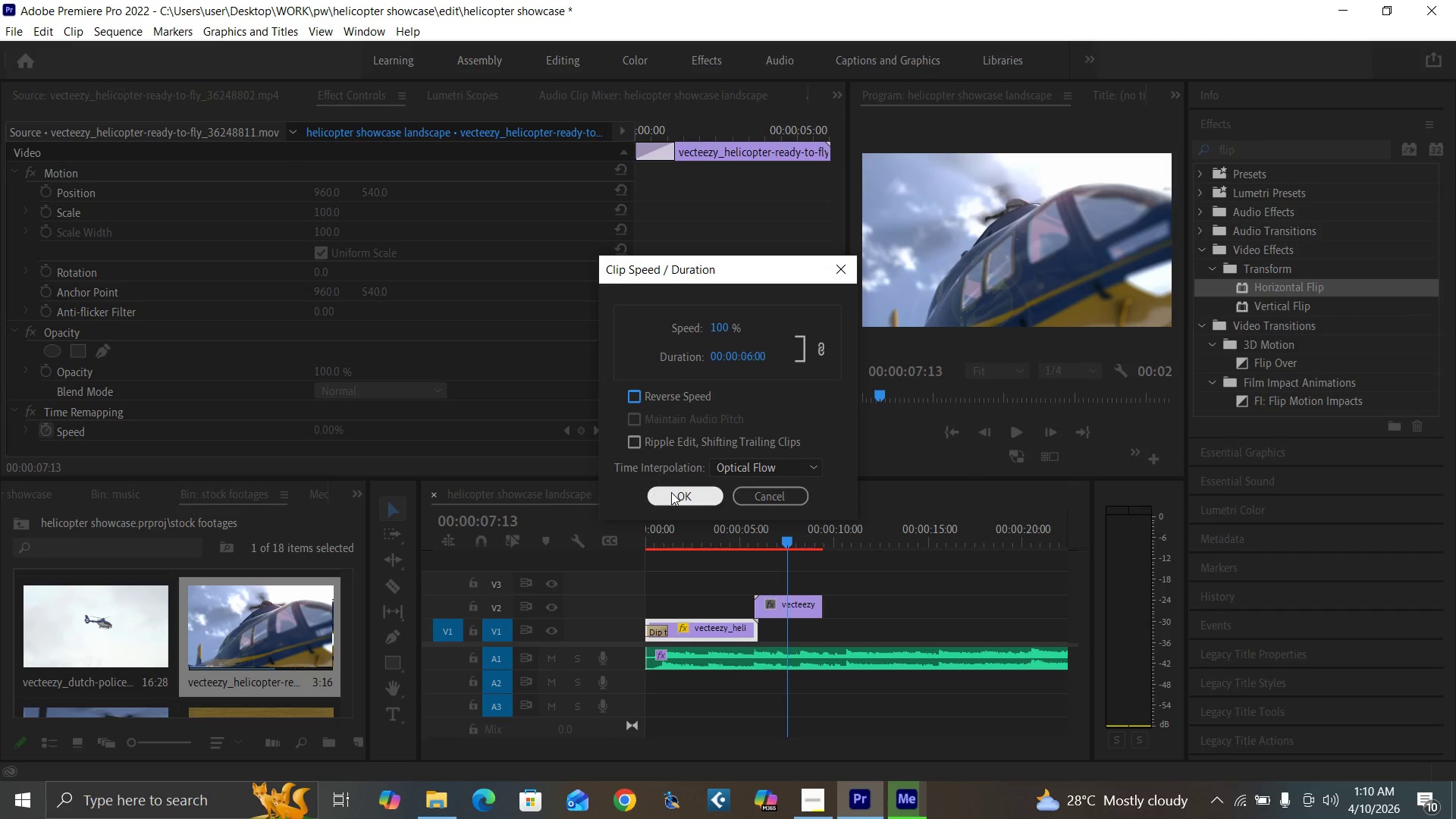 
left_click([671, 492])
 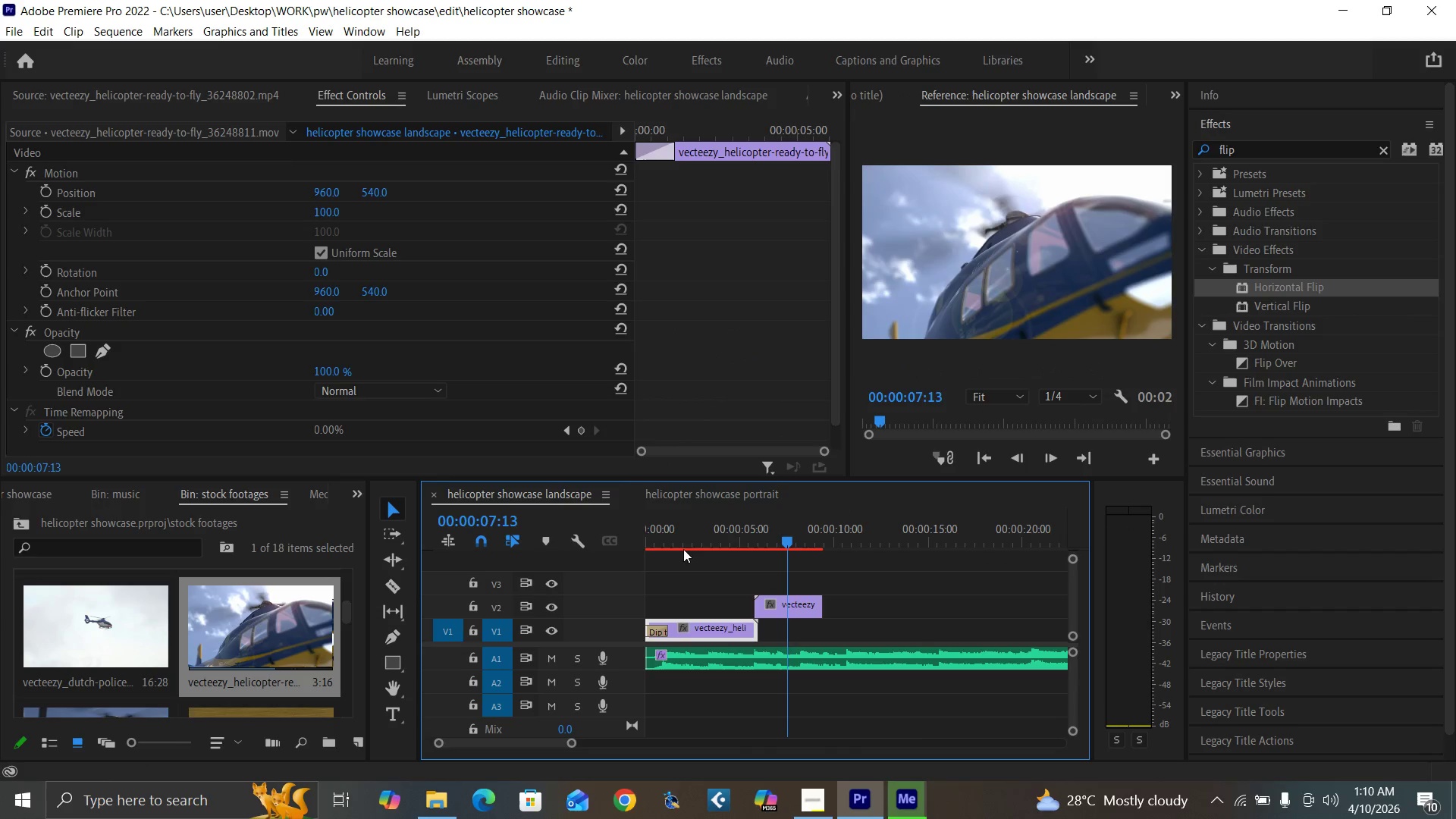 
left_click_drag(start_coordinate=[676, 548], to_coordinate=[610, 566])
 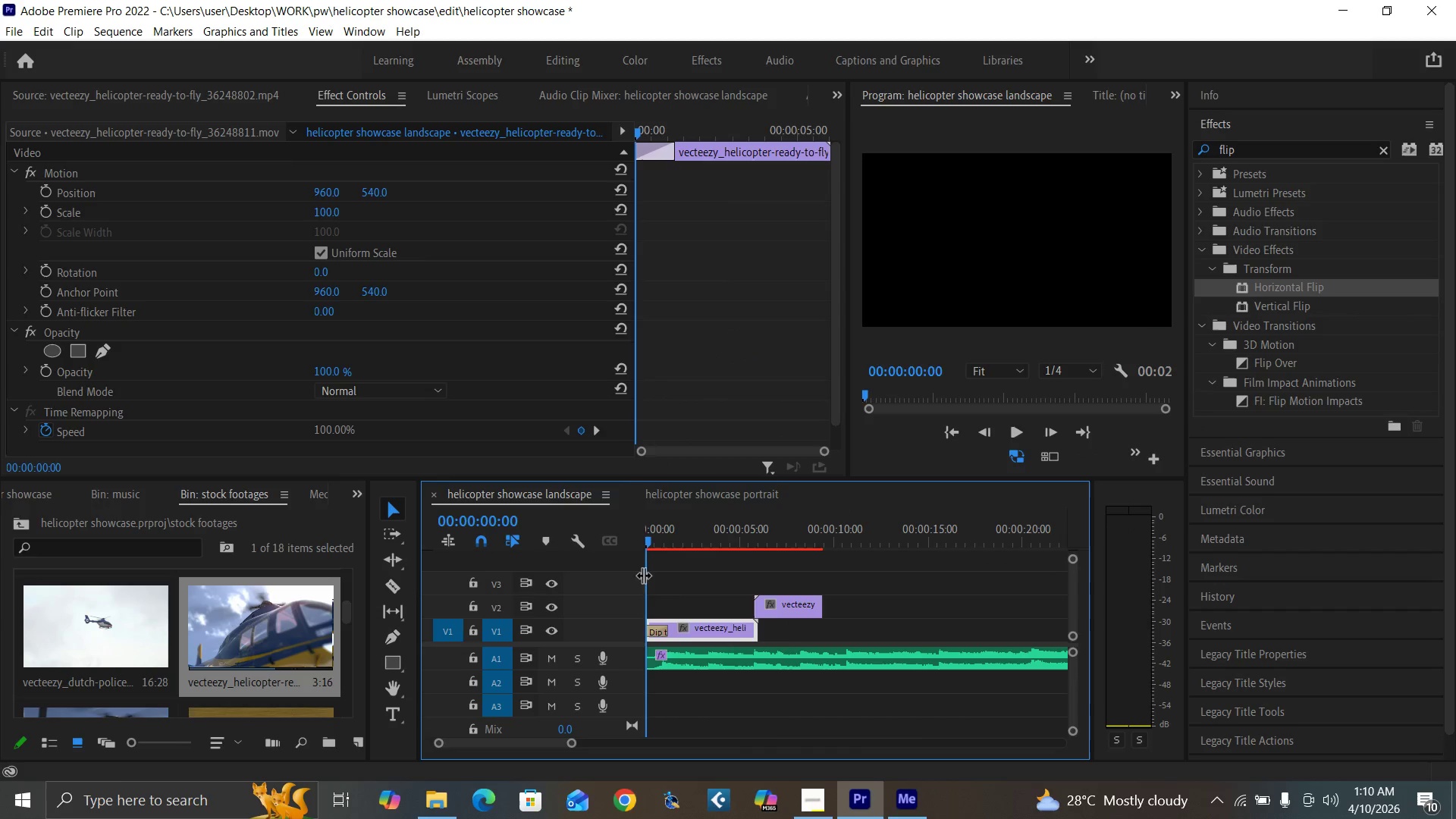 
key(Space)
 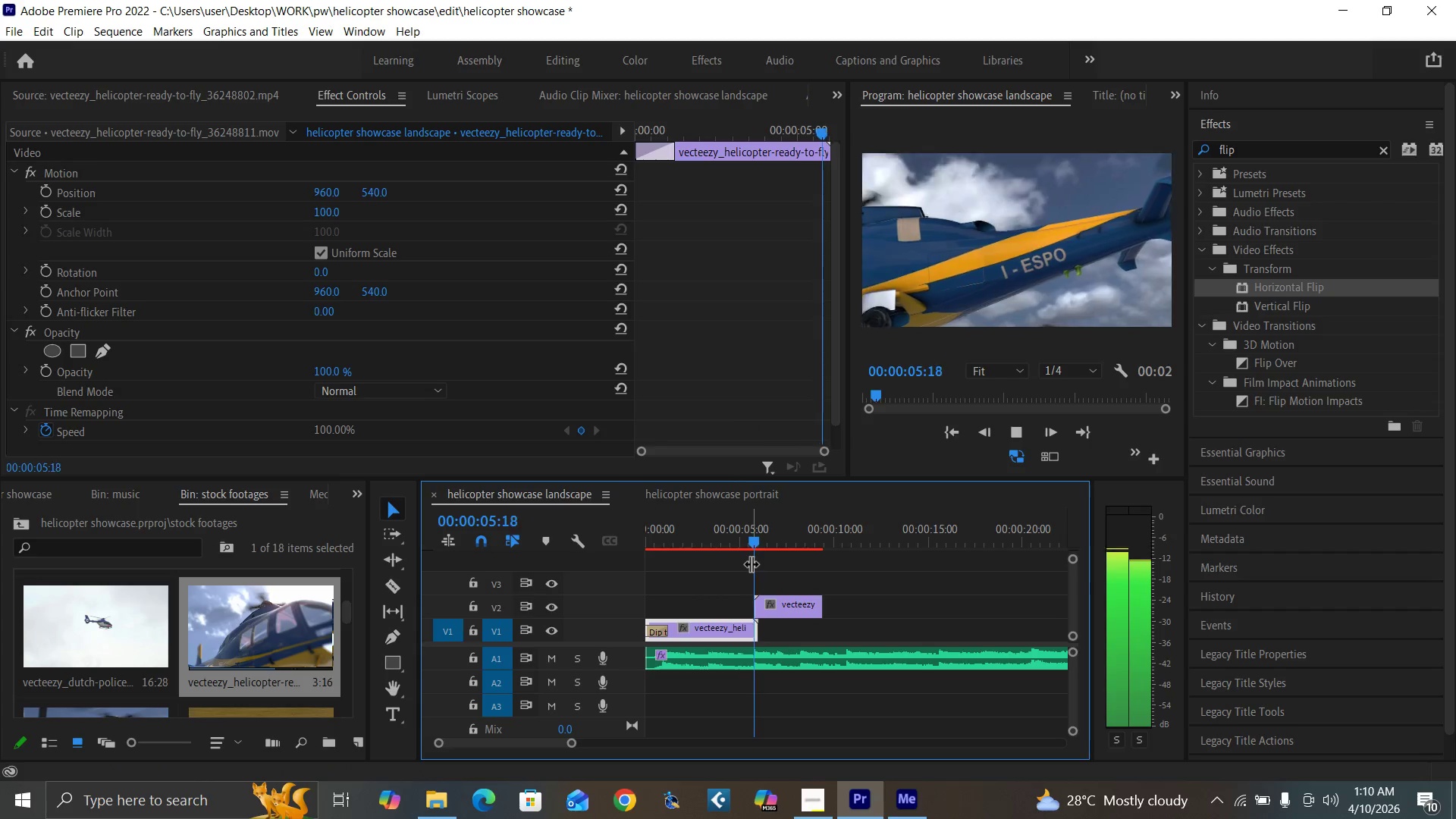 
wait(7.8)
 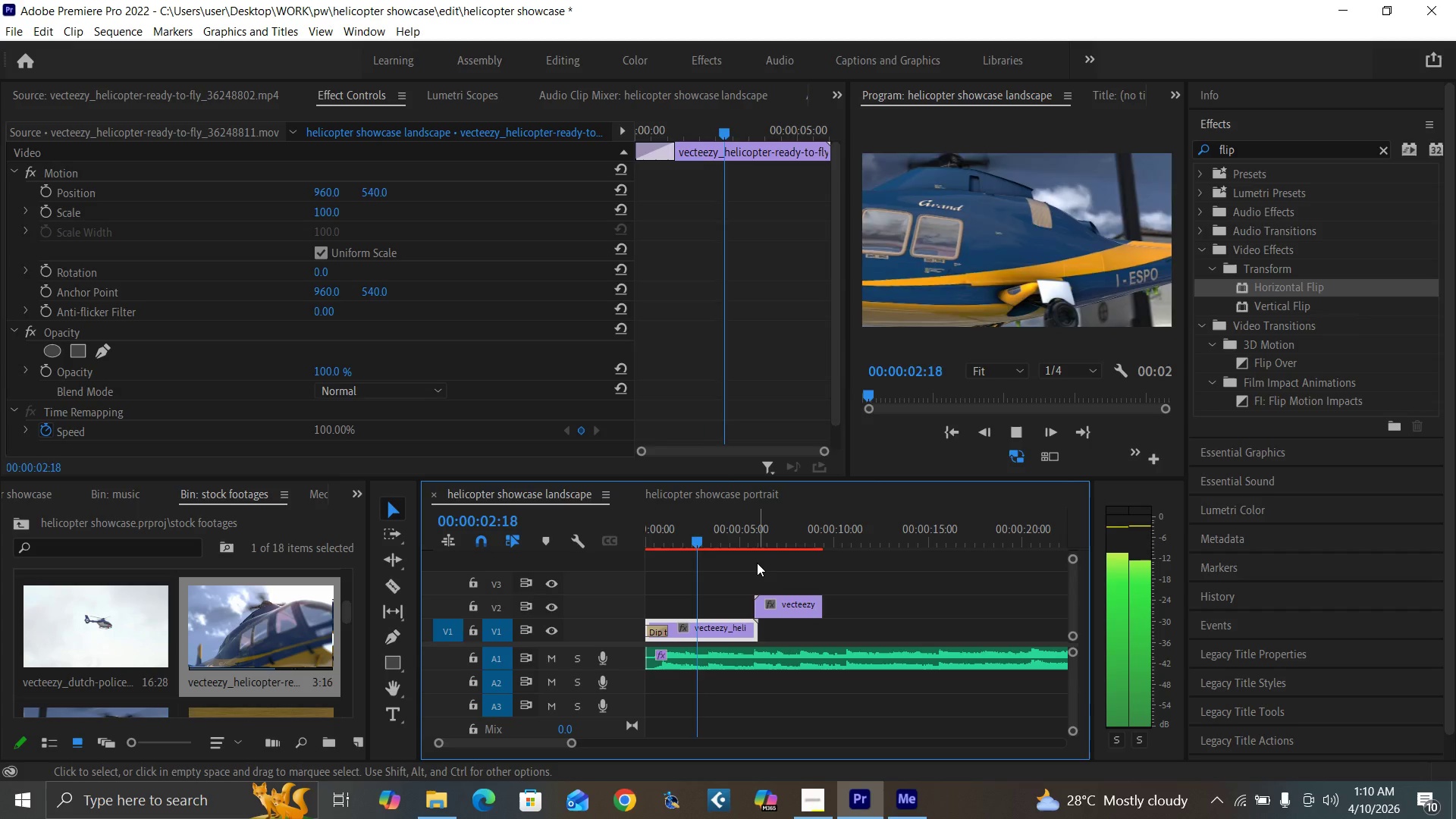 
left_click_drag(start_coordinate=[652, 540], to_coordinate=[631, 545])
 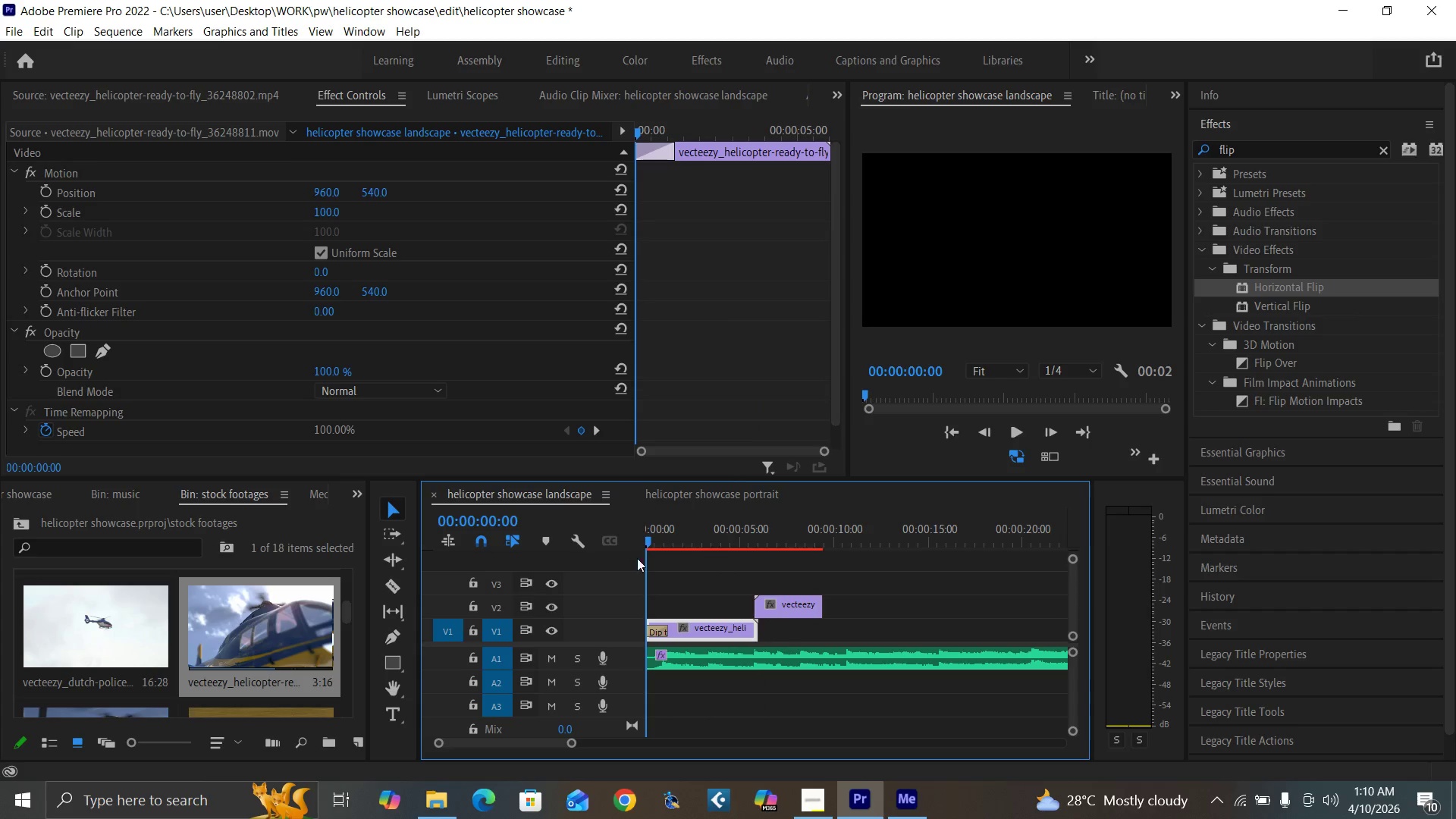 
key(Space)
 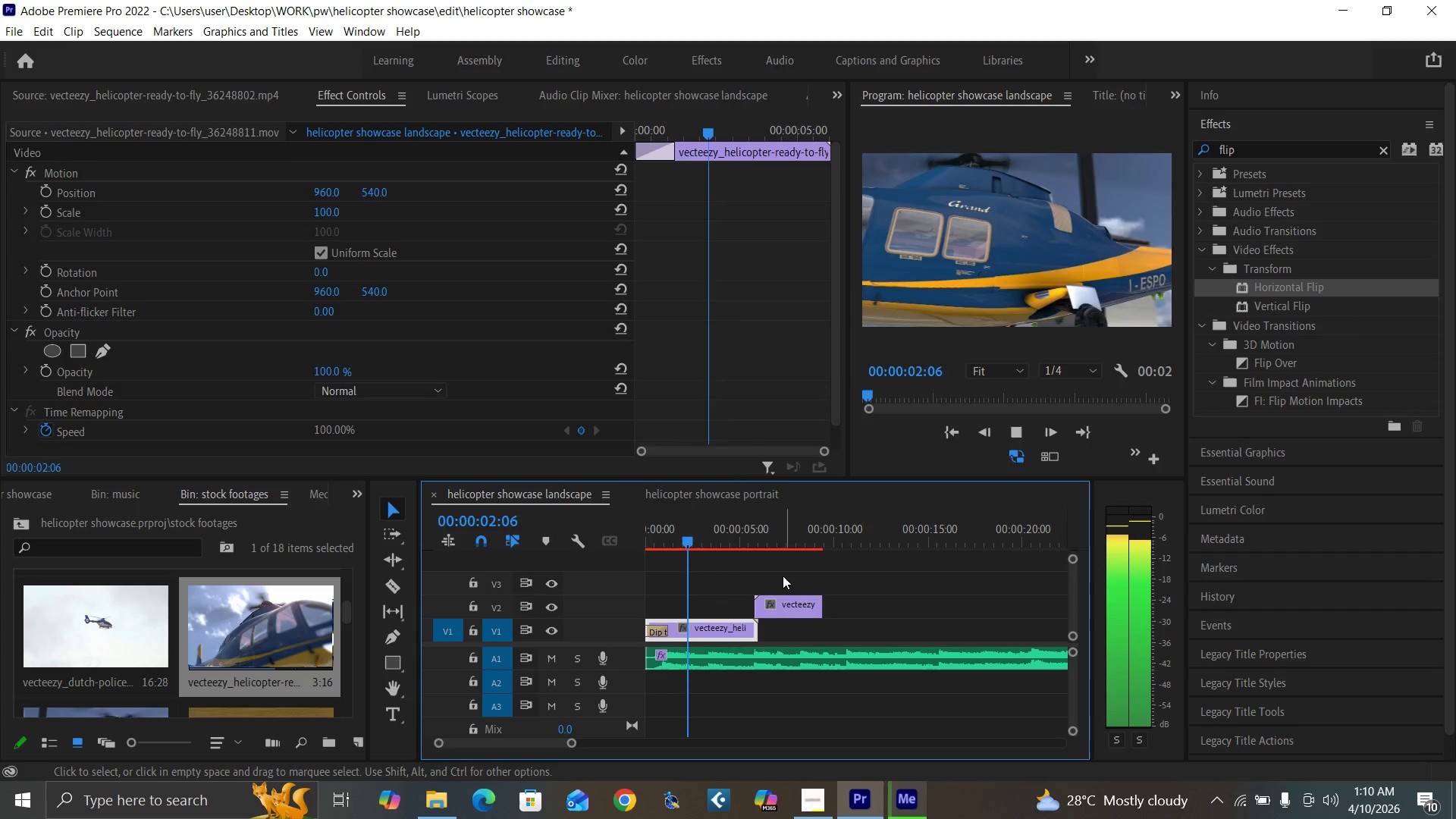 
left_click_drag(start_coordinate=[664, 544], to_coordinate=[623, 564])
 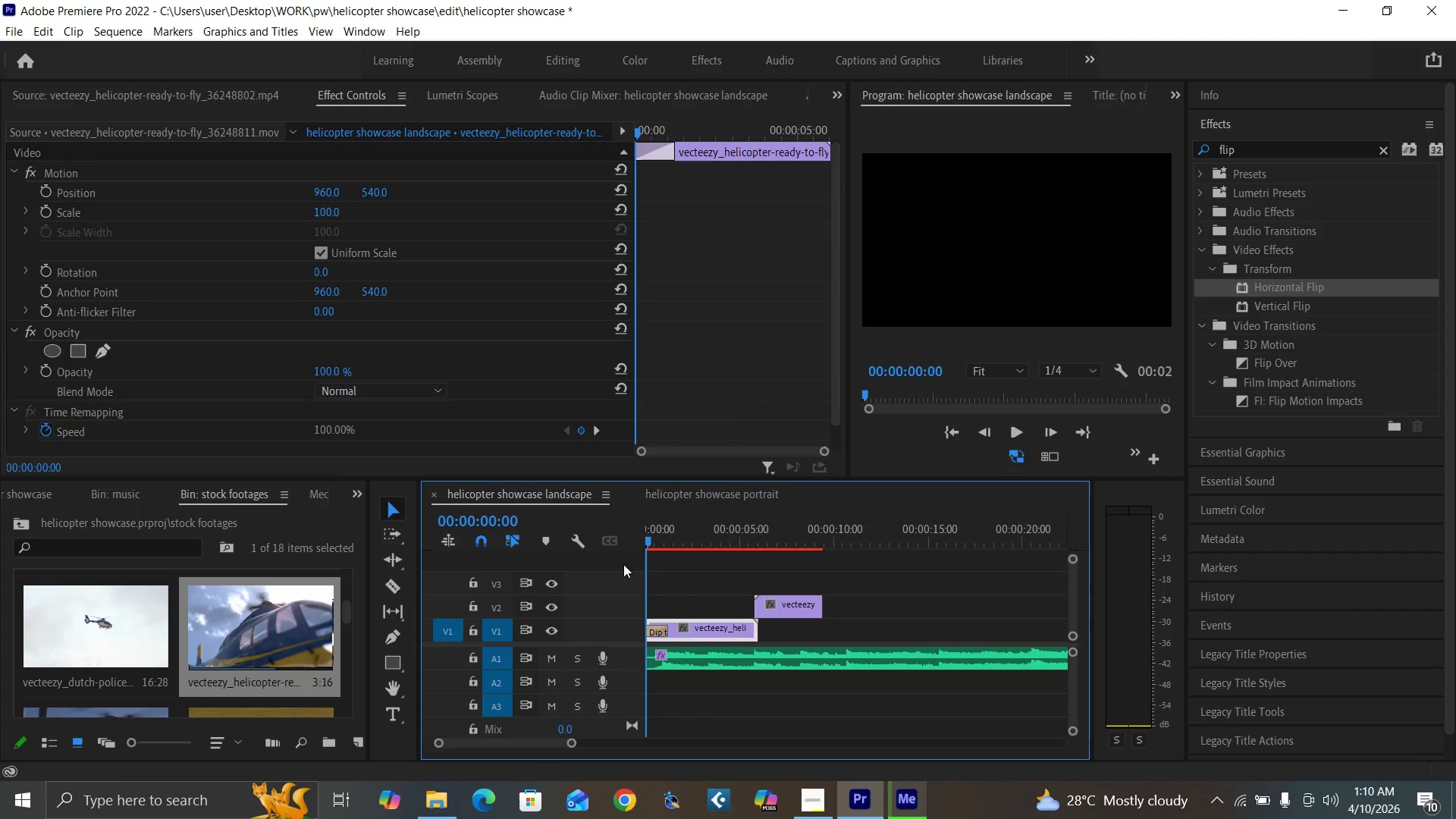 
key(Space)
 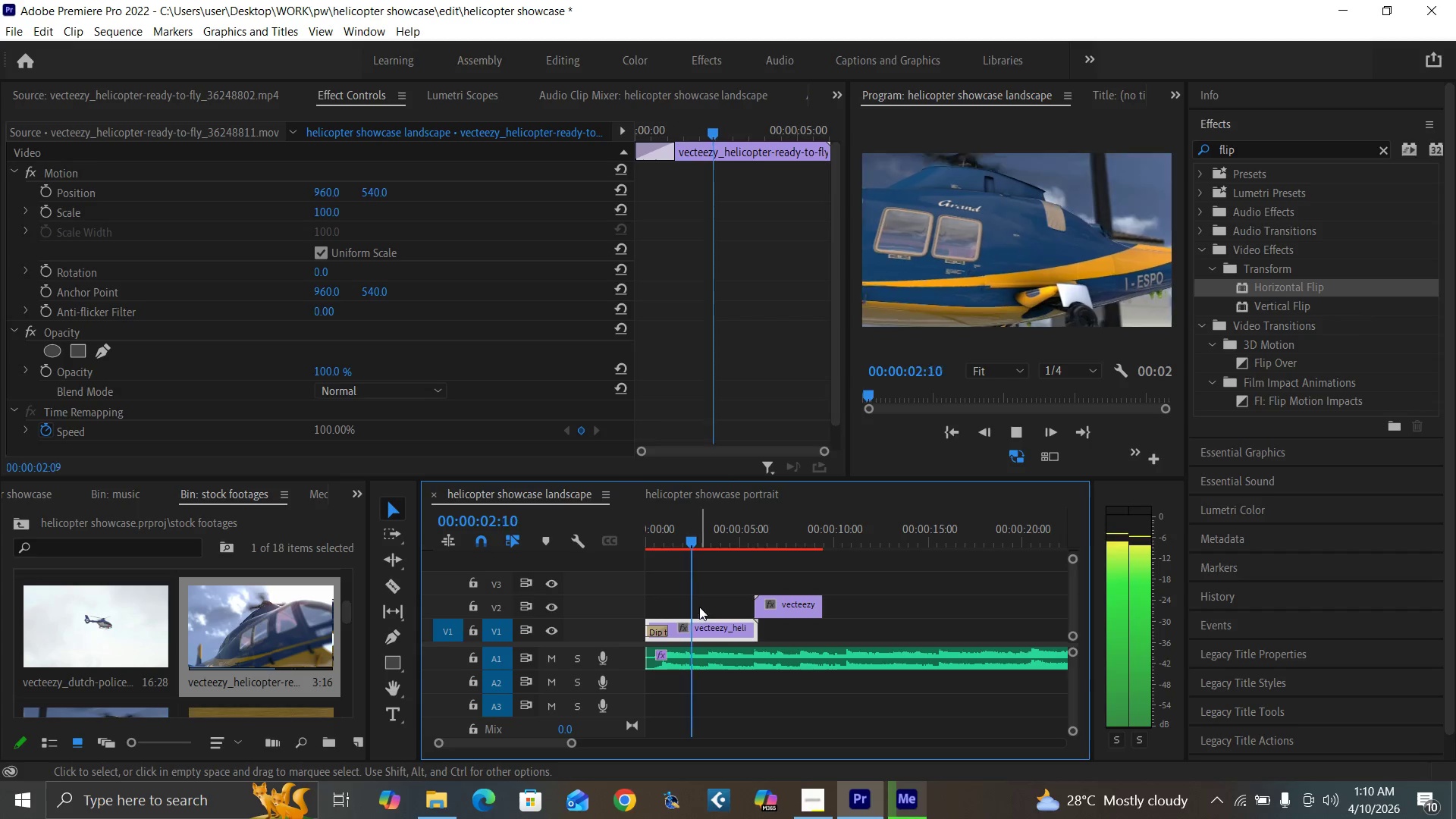 
left_click_drag(start_coordinate=[656, 534], to_coordinate=[626, 557])
 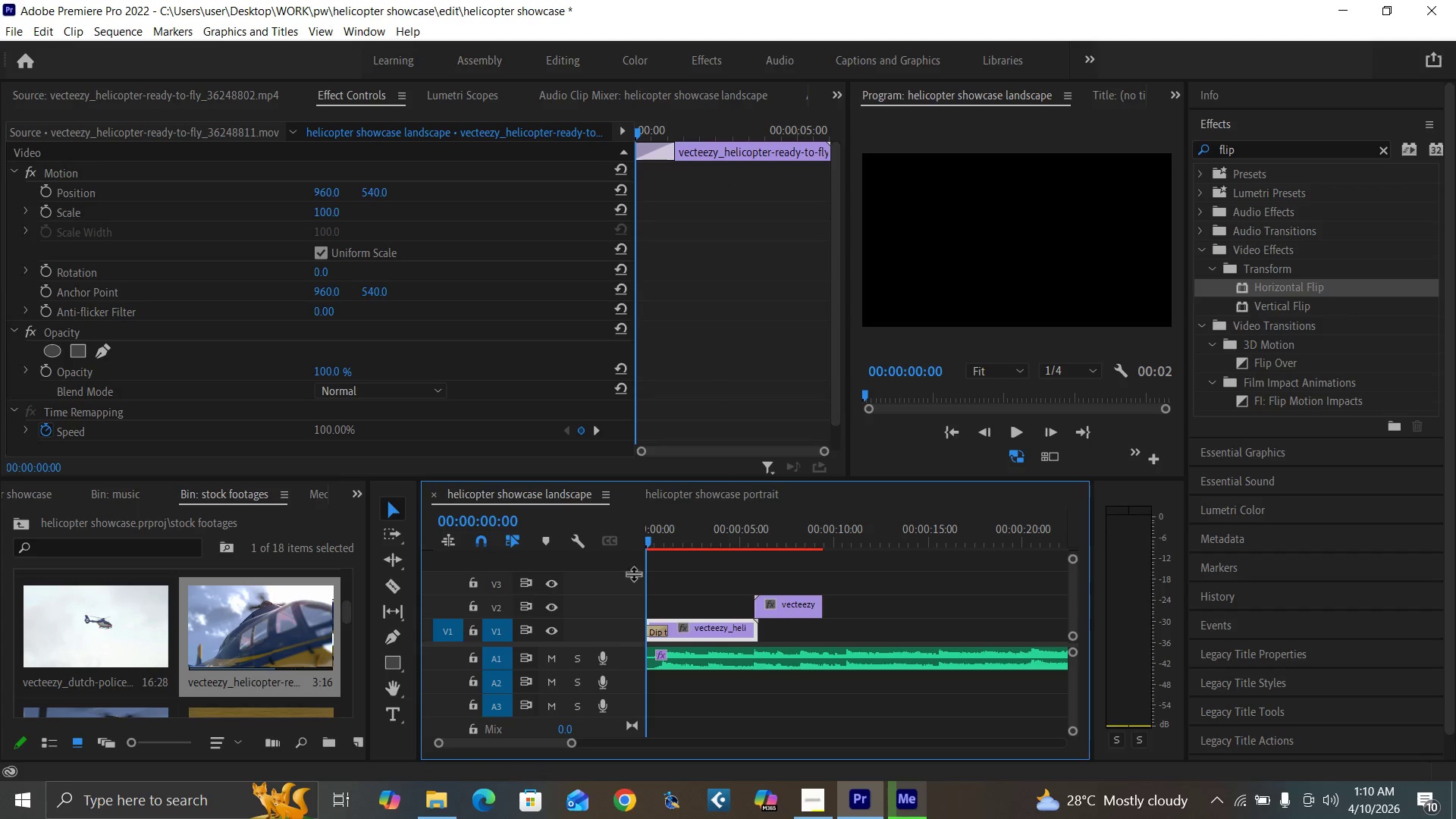 
key(Space)
 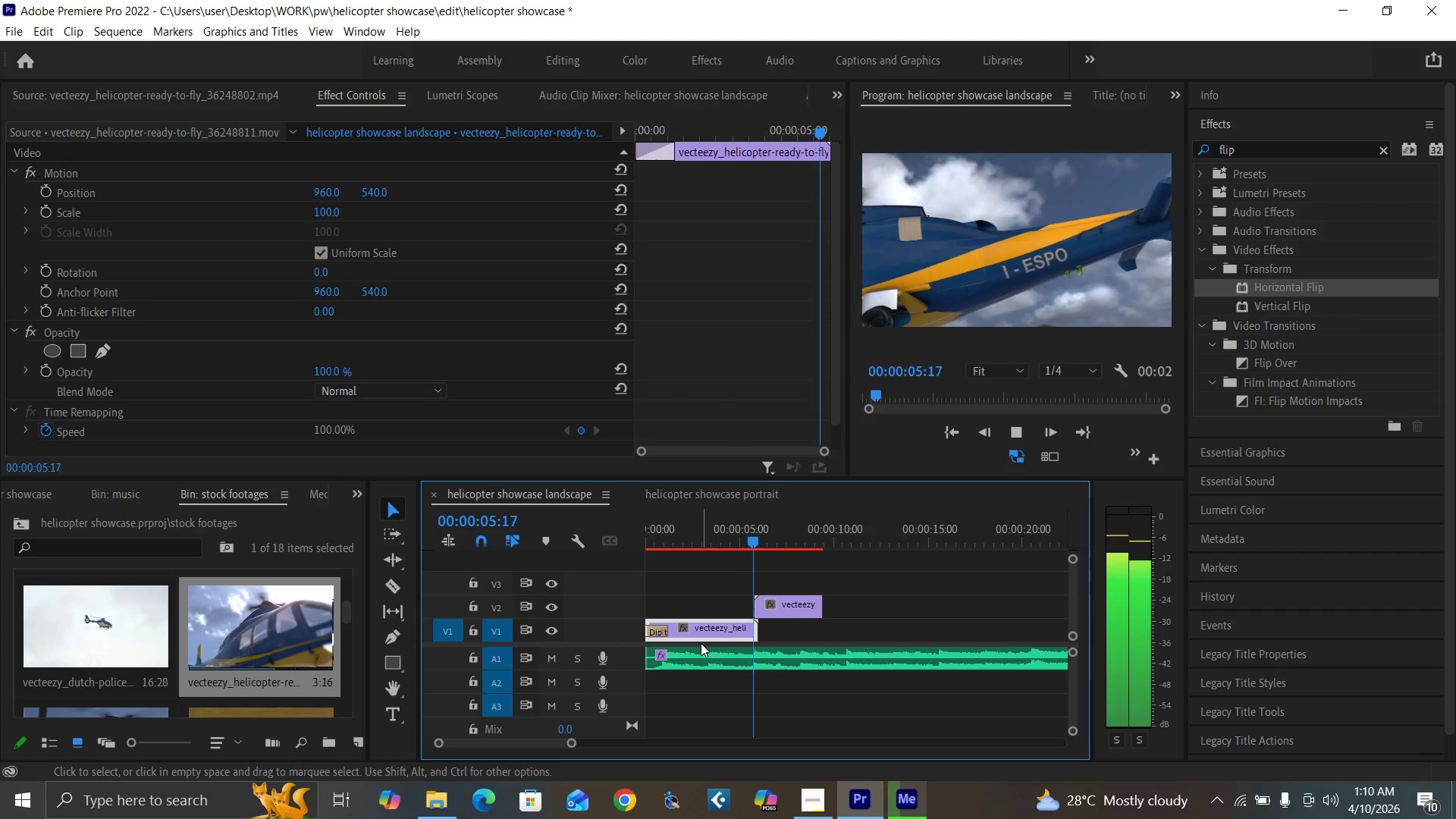 
wait(7.67)
 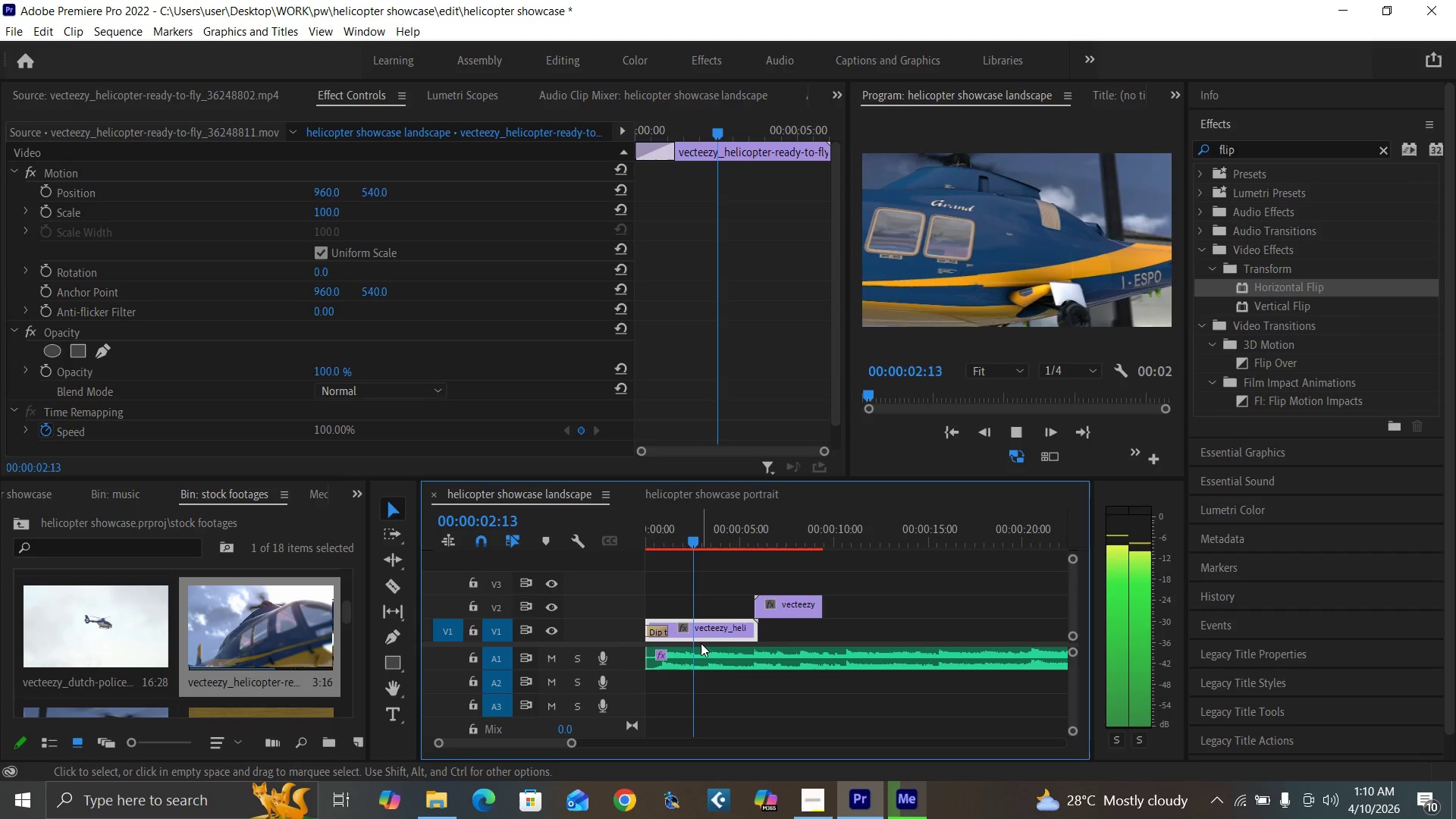 
key(Space)
 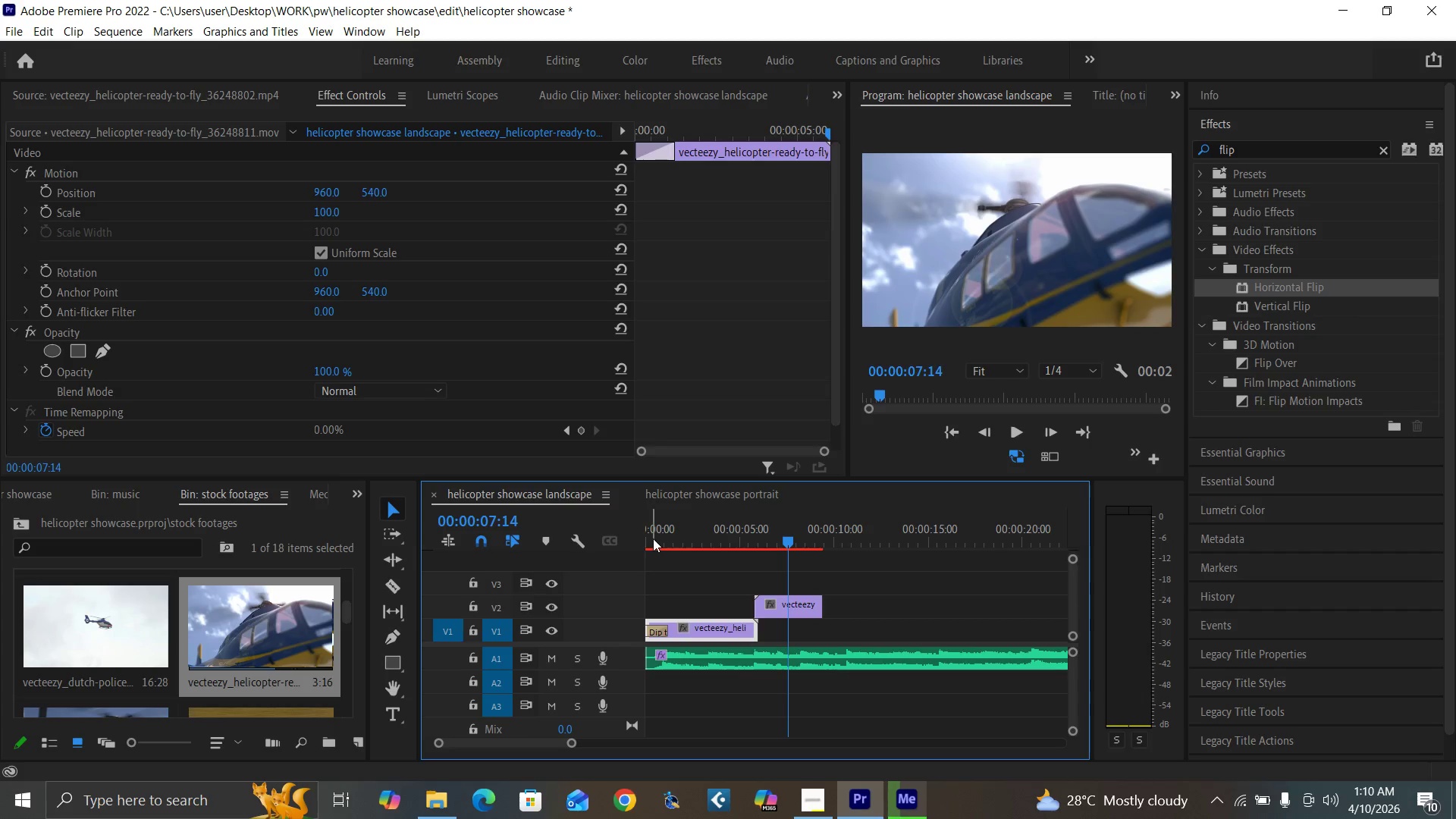 
left_click_drag(start_coordinate=[653, 538], to_coordinate=[626, 559])
 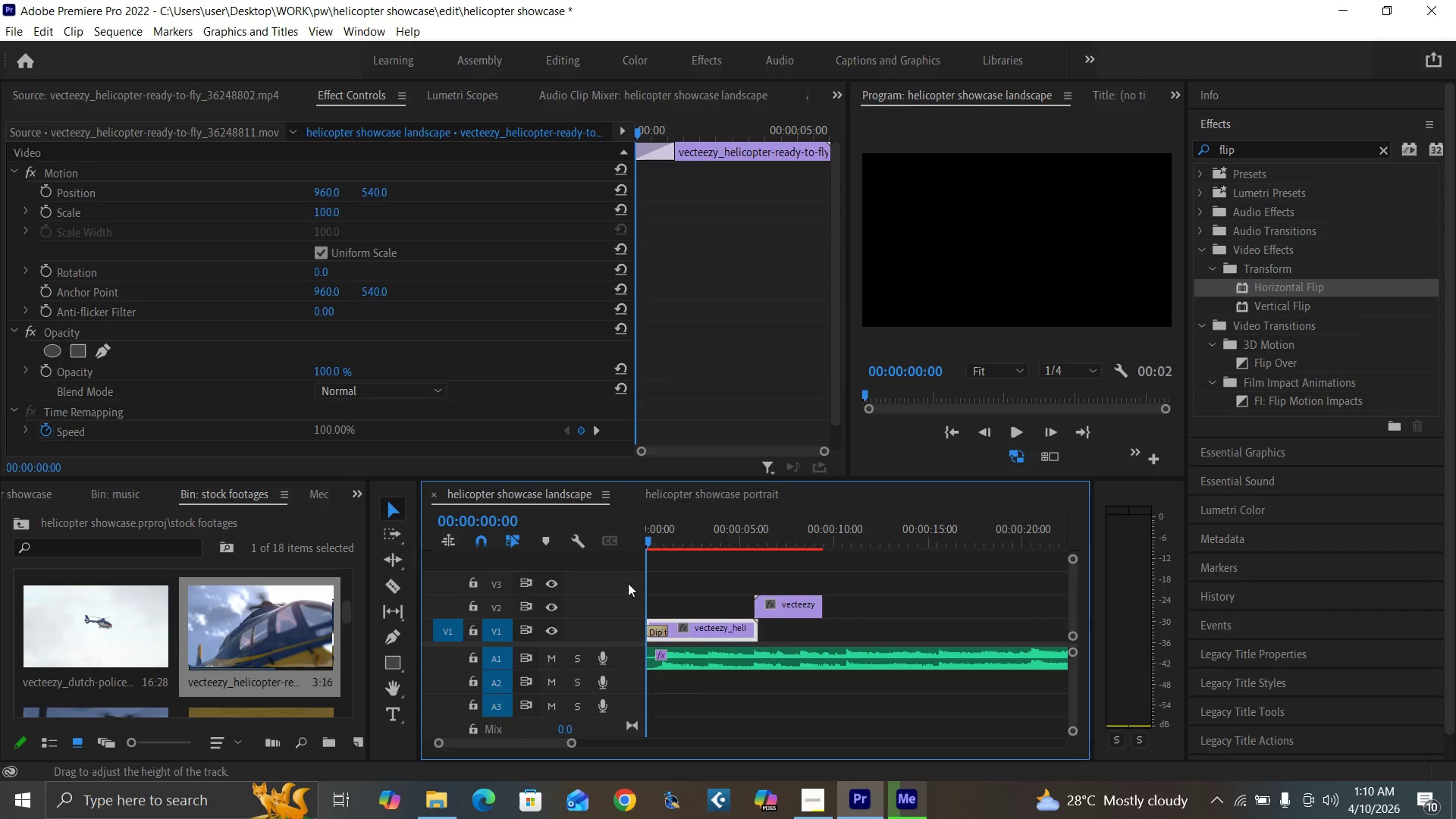 
key(Space)
 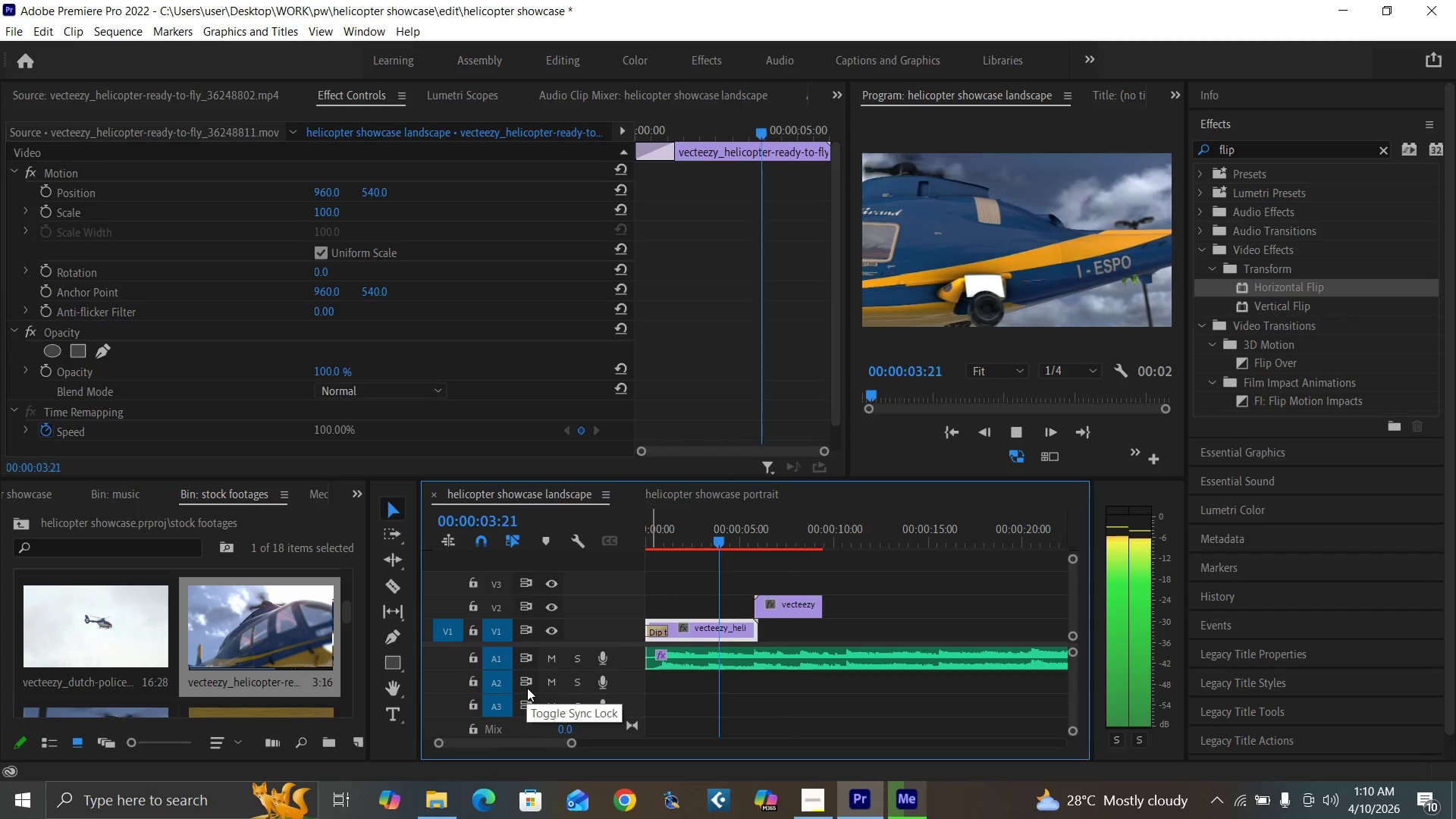 
wait(5.42)
 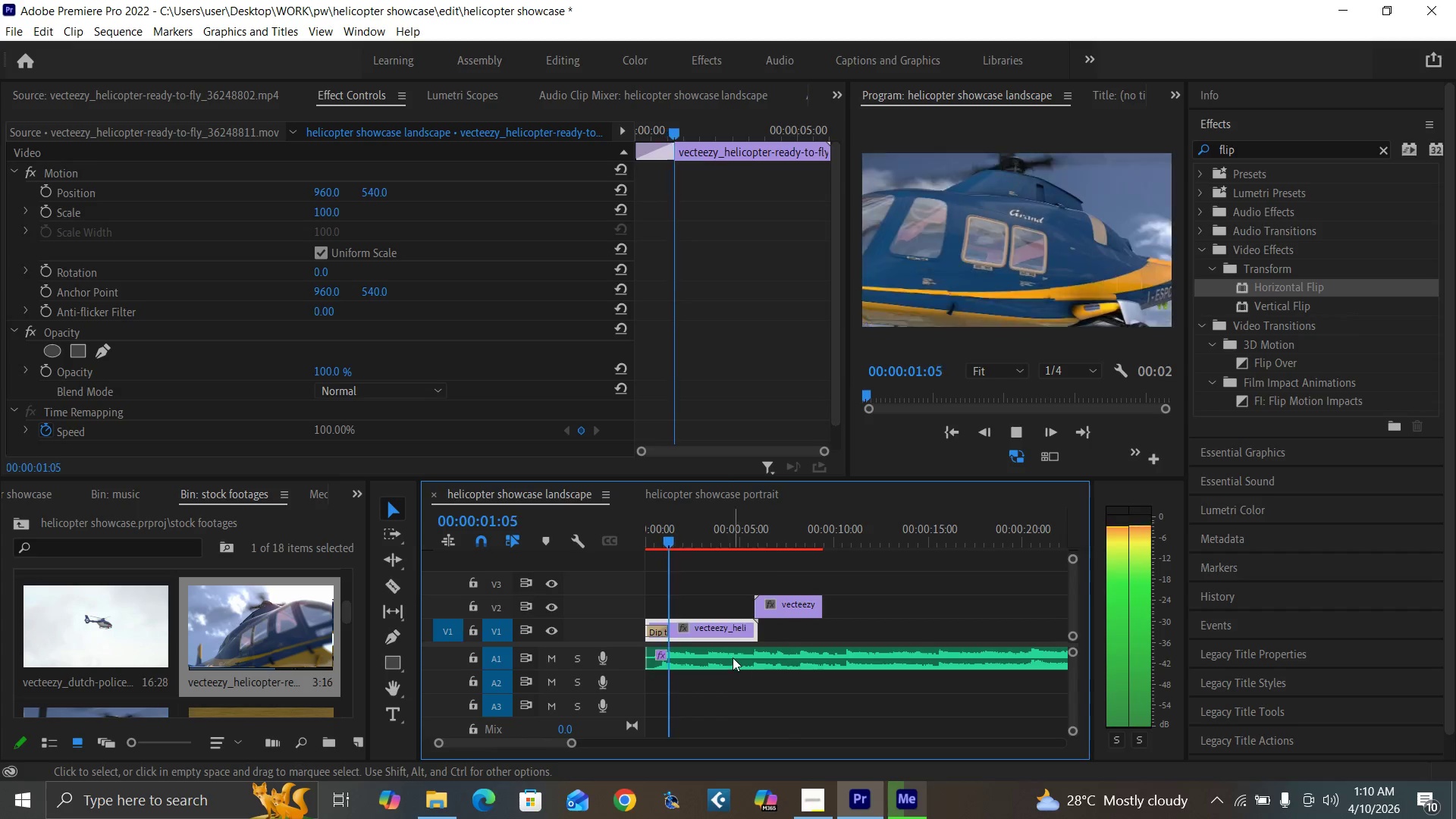 
key(Space)
 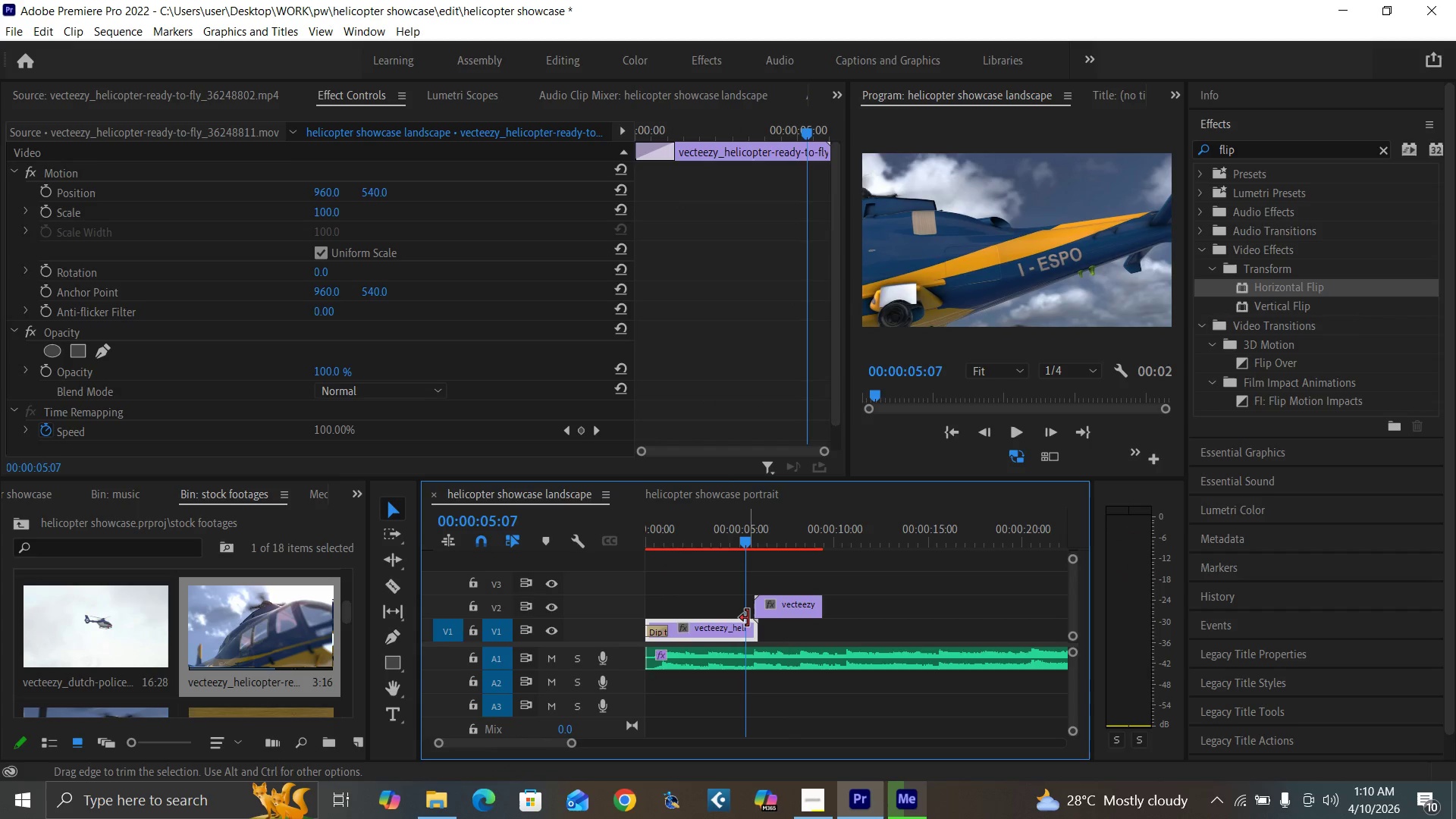 
key(Equal)
 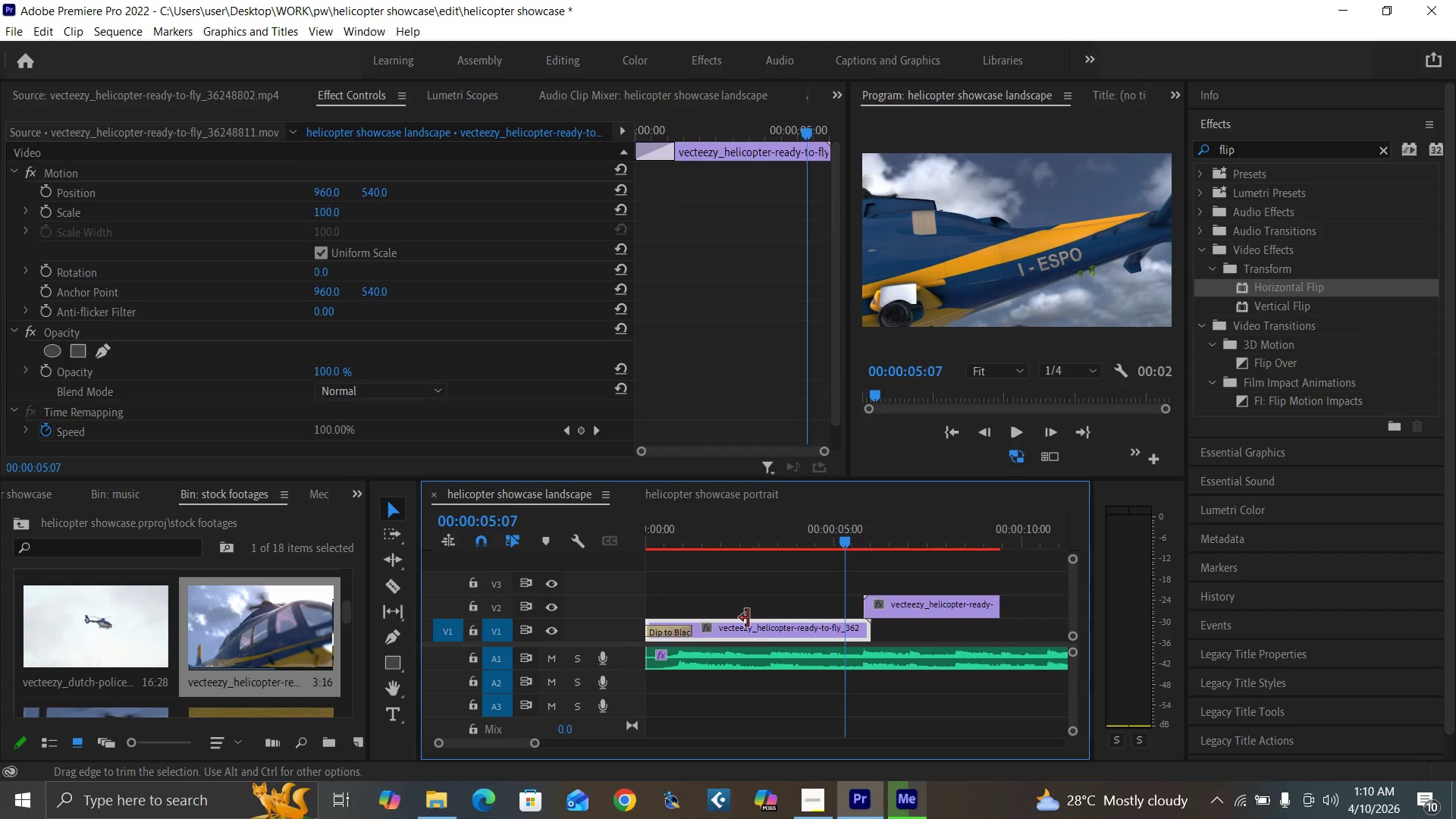 
key(Equal)
 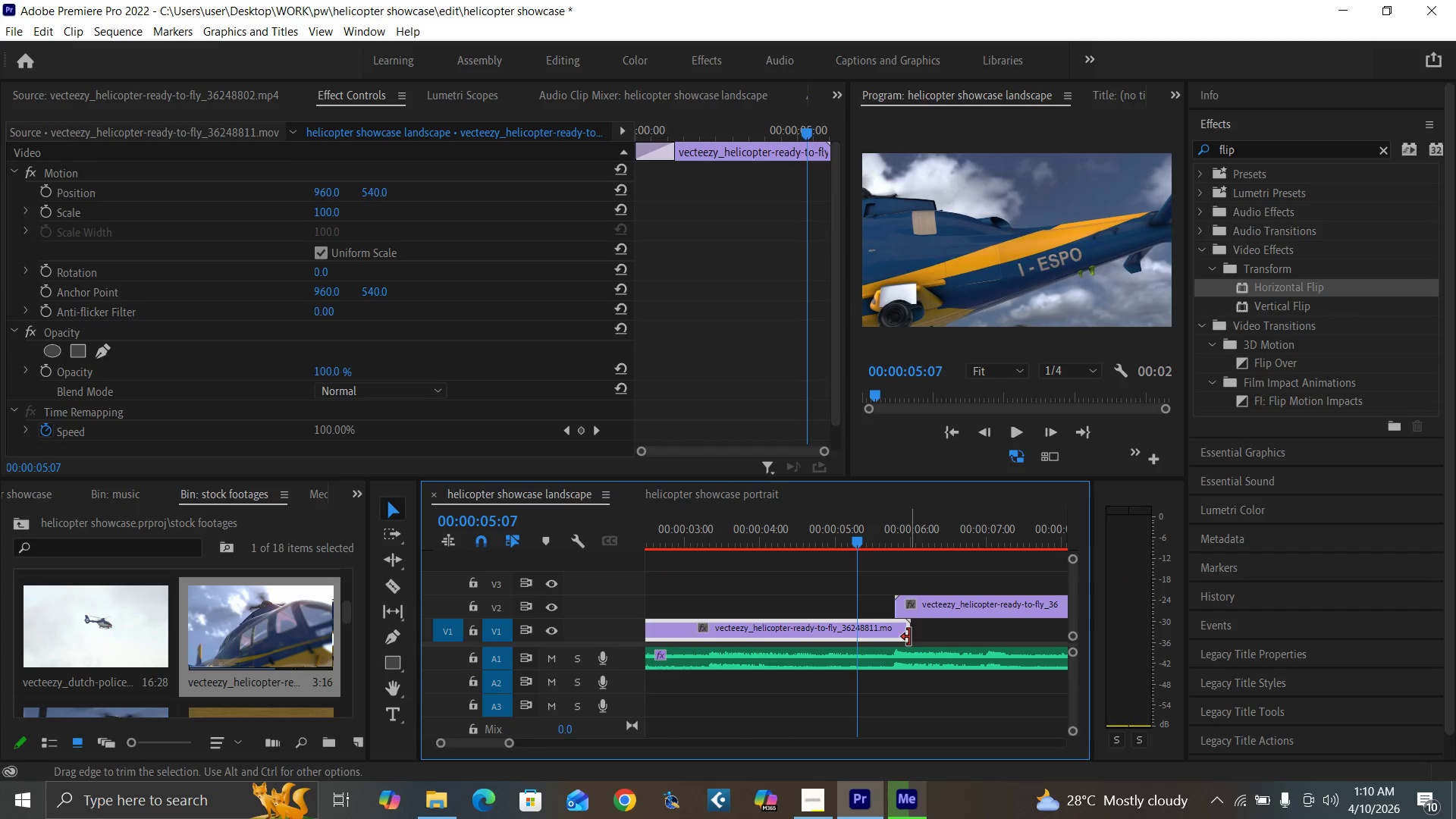 
left_click_drag(start_coordinate=[909, 637], to_coordinate=[858, 632])
 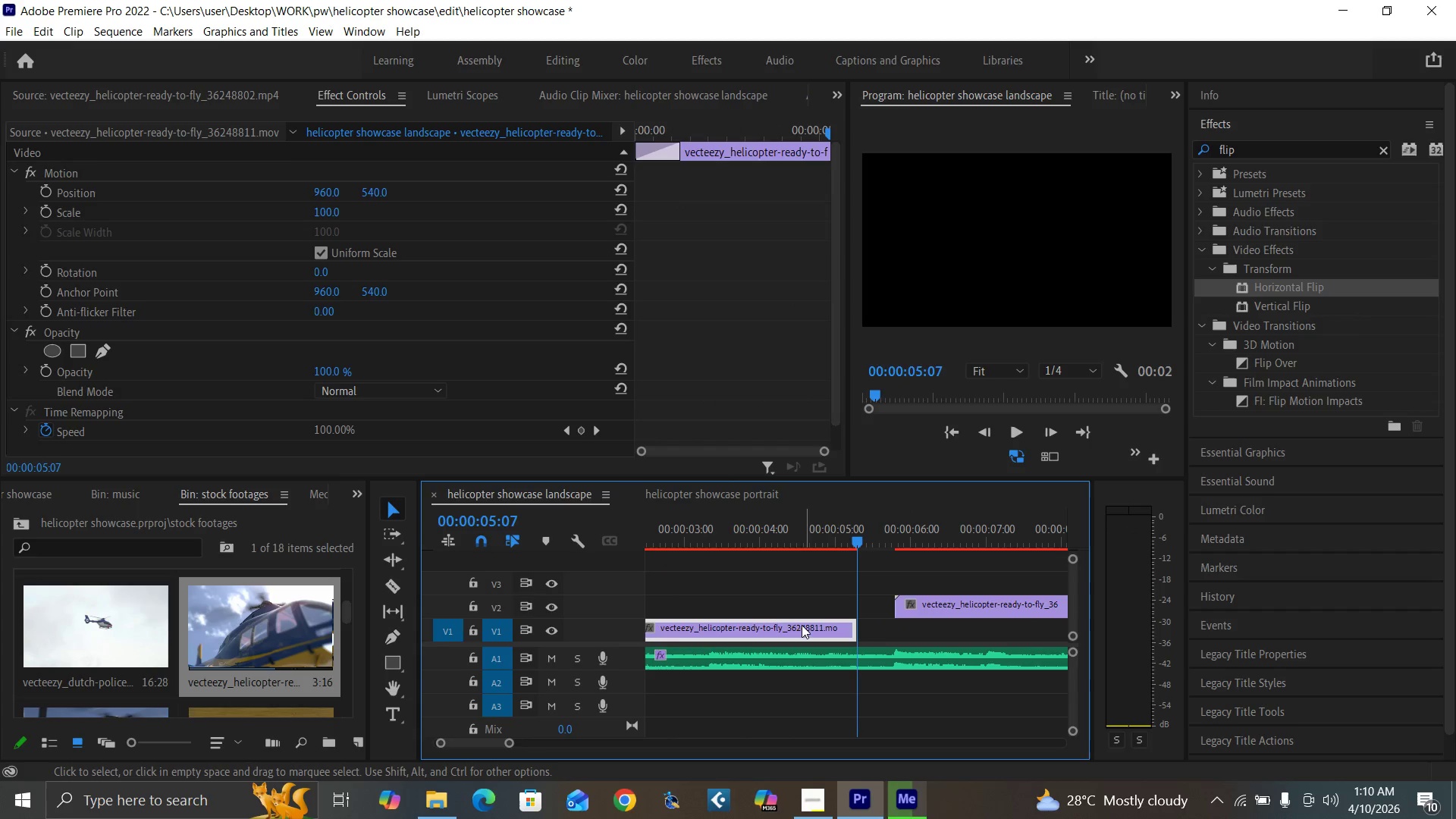 
left_click_drag(start_coordinate=[796, 627], to_coordinate=[843, 632])
 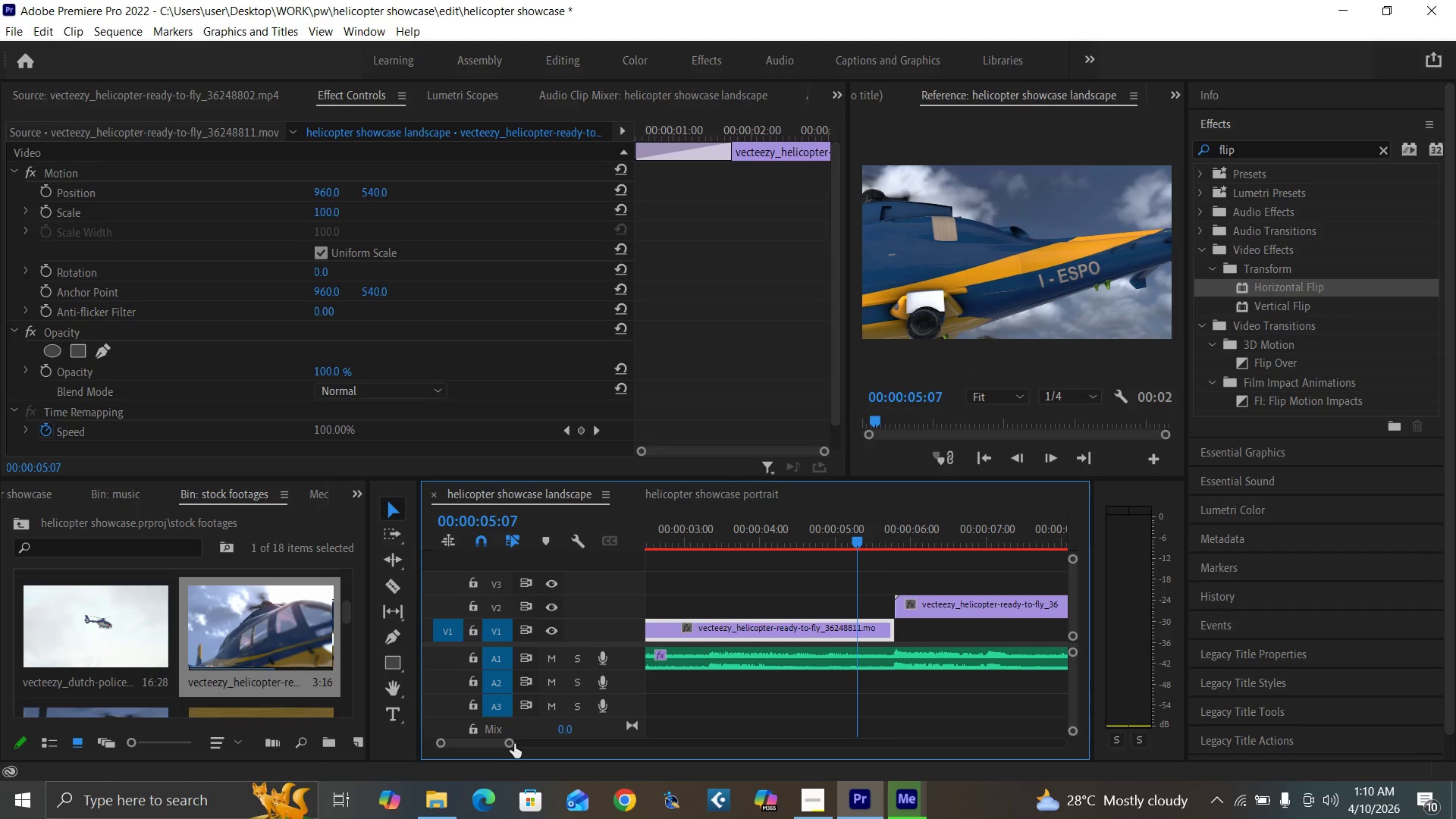 
left_click_drag(start_coordinate=[507, 745], to_coordinate=[528, 753])
 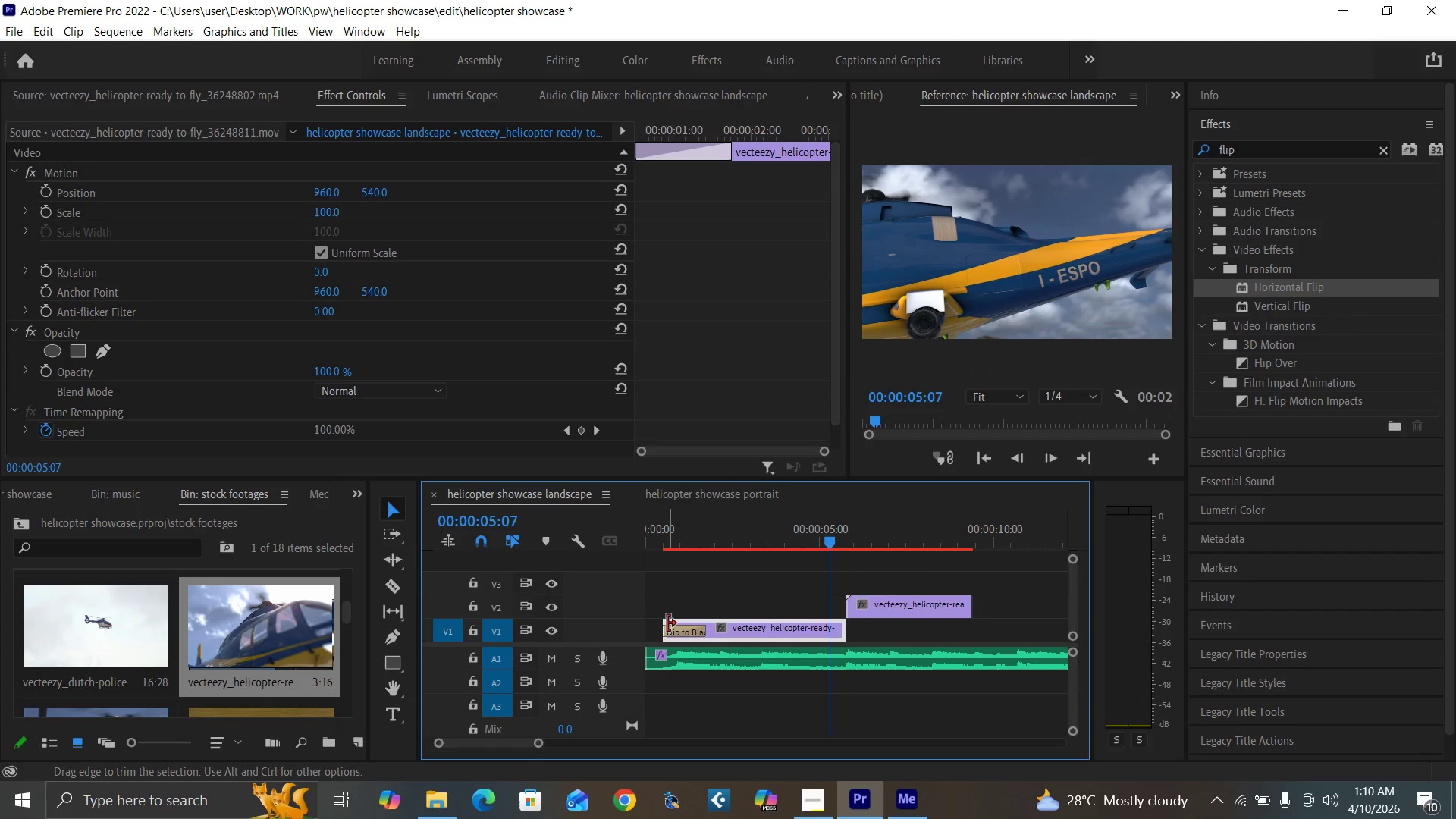 
left_click_drag(start_coordinate=[667, 621], to_coordinate=[632, 628])
 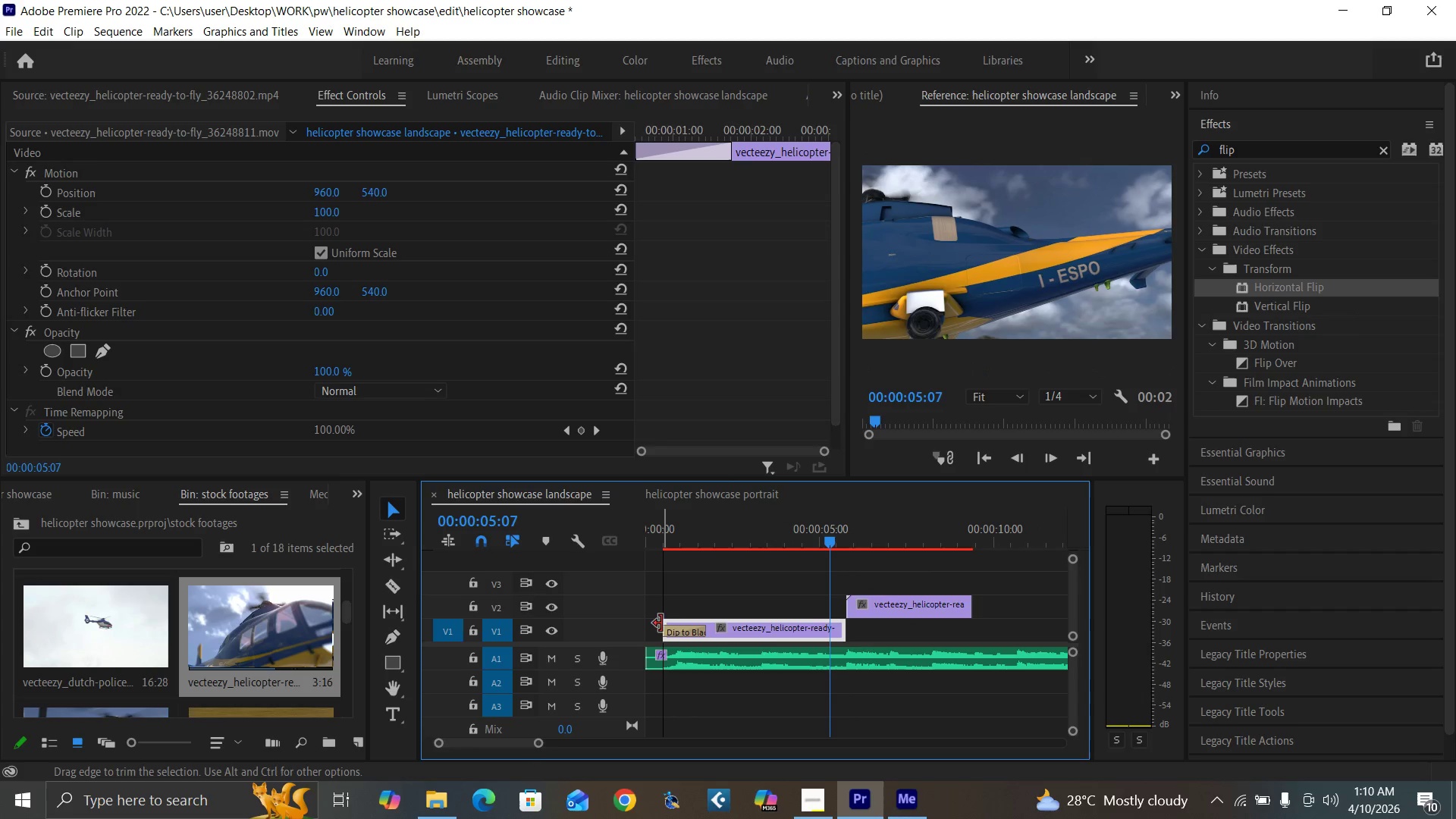 
left_click_drag(start_coordinate=[667, 626], to_coordinate=[613, 638])
 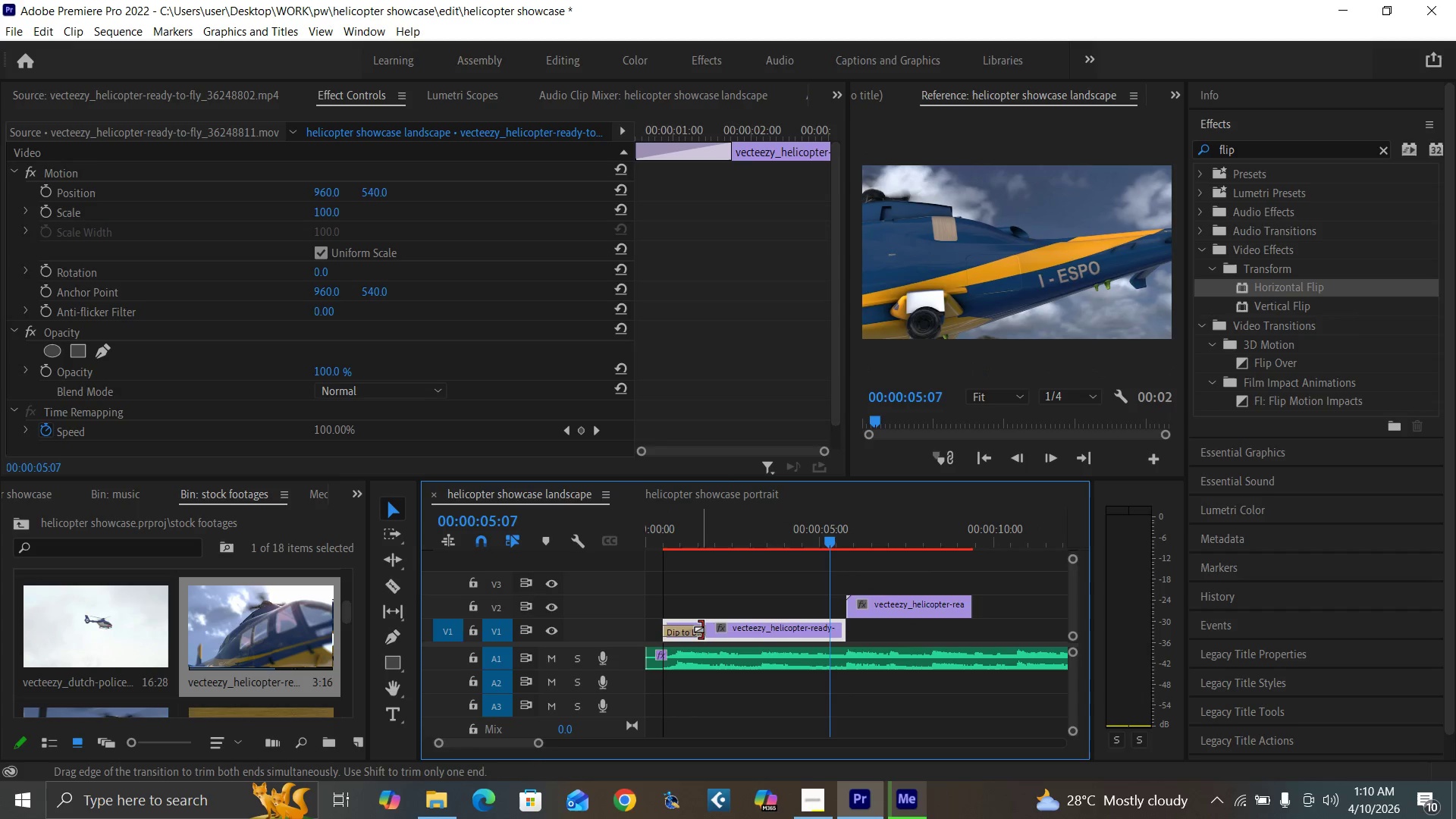 
key(Control+Z)
 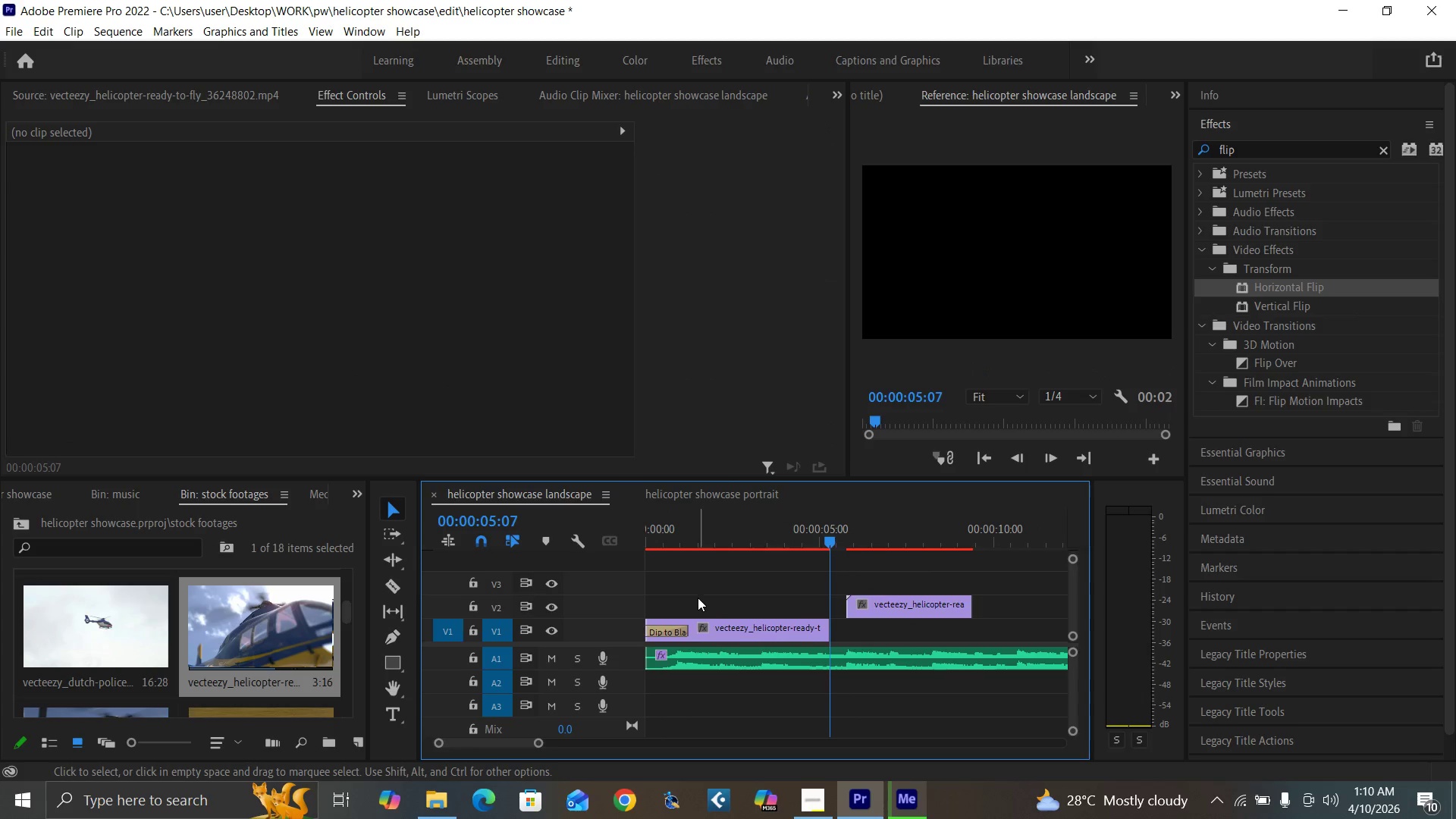 
key(Control+Z)
 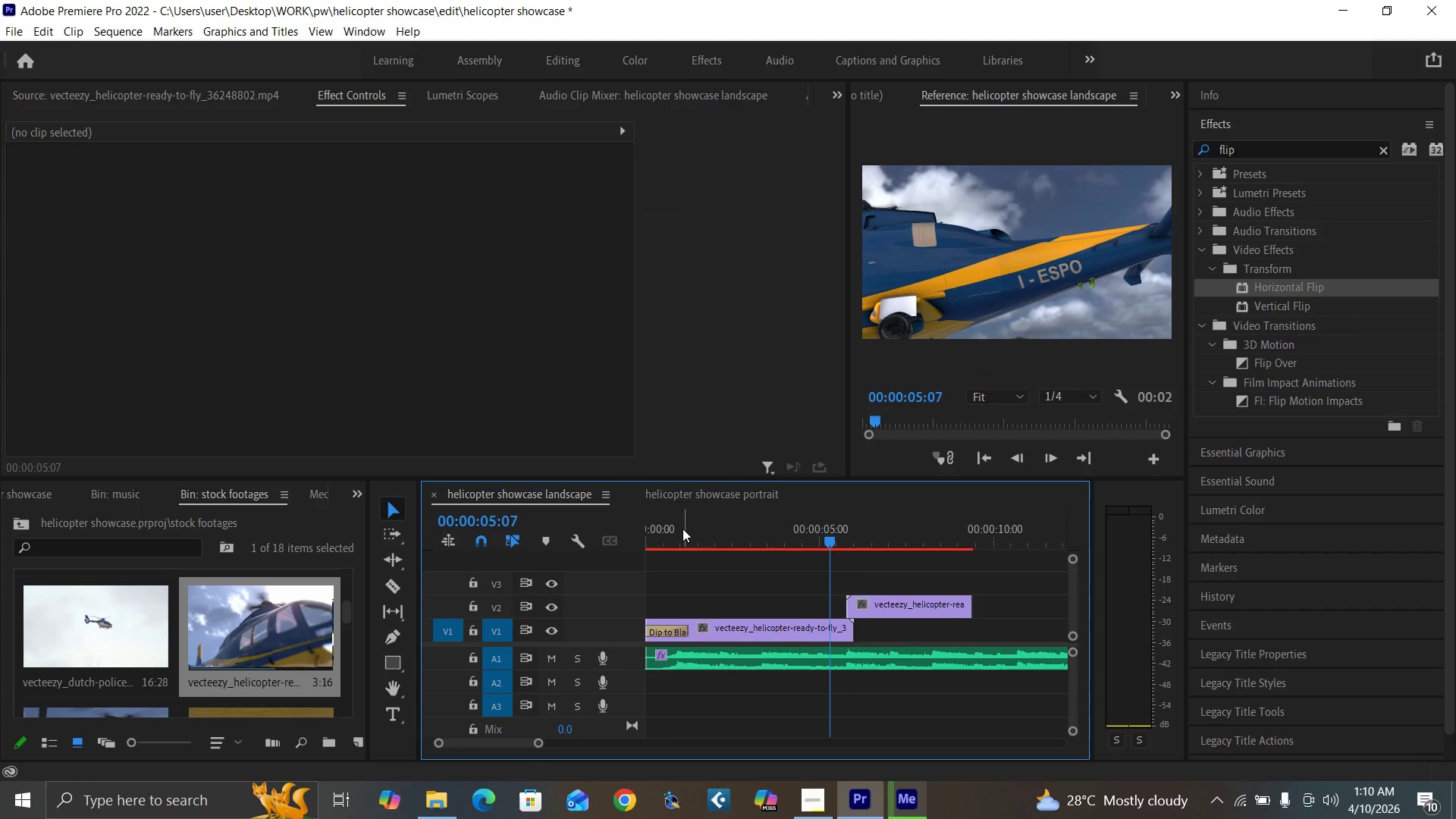 
left_click_drag(start_coordinate=[674, 527], to_coordinate=[632, 569])
 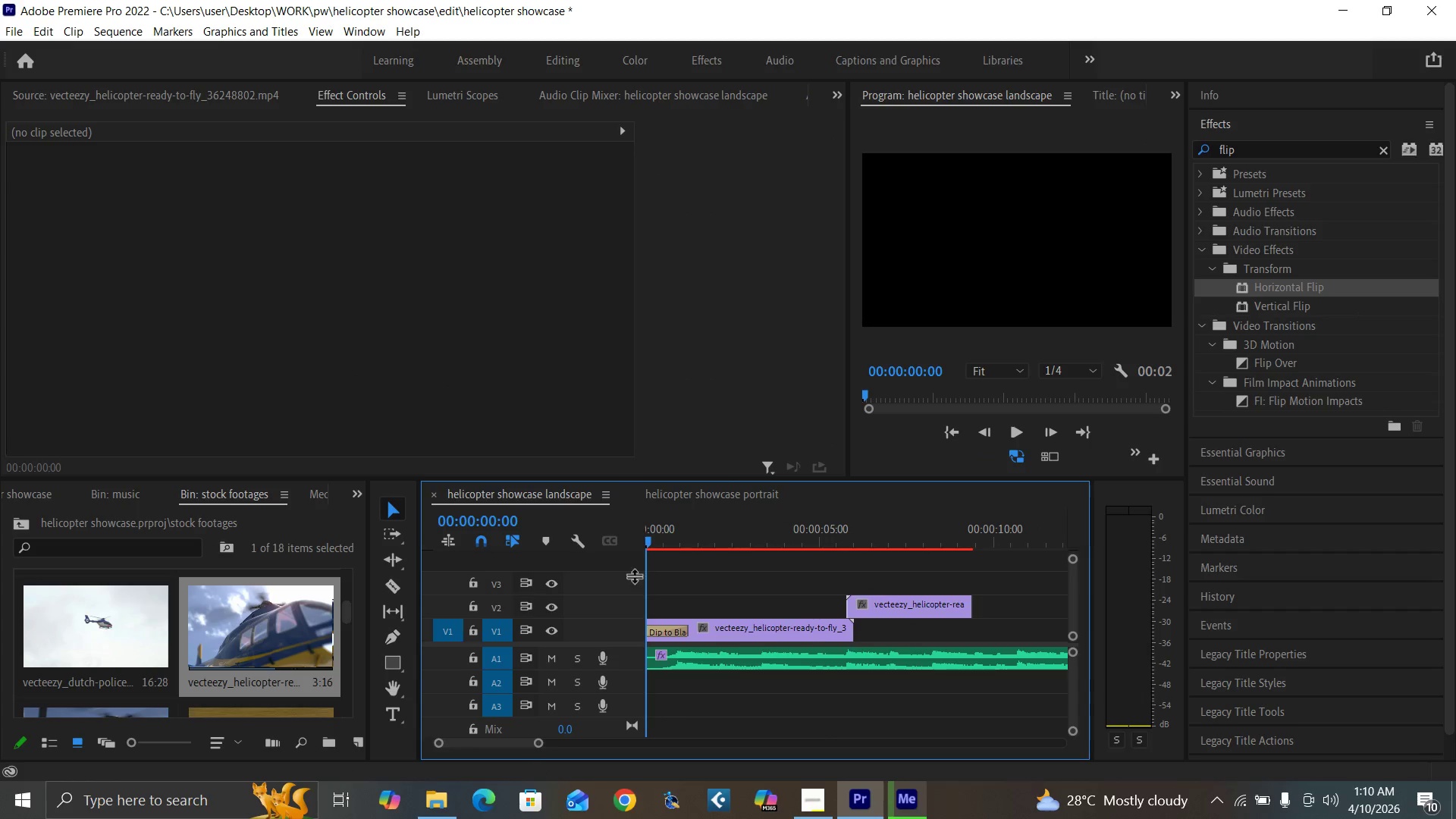 
key(Space)
 